 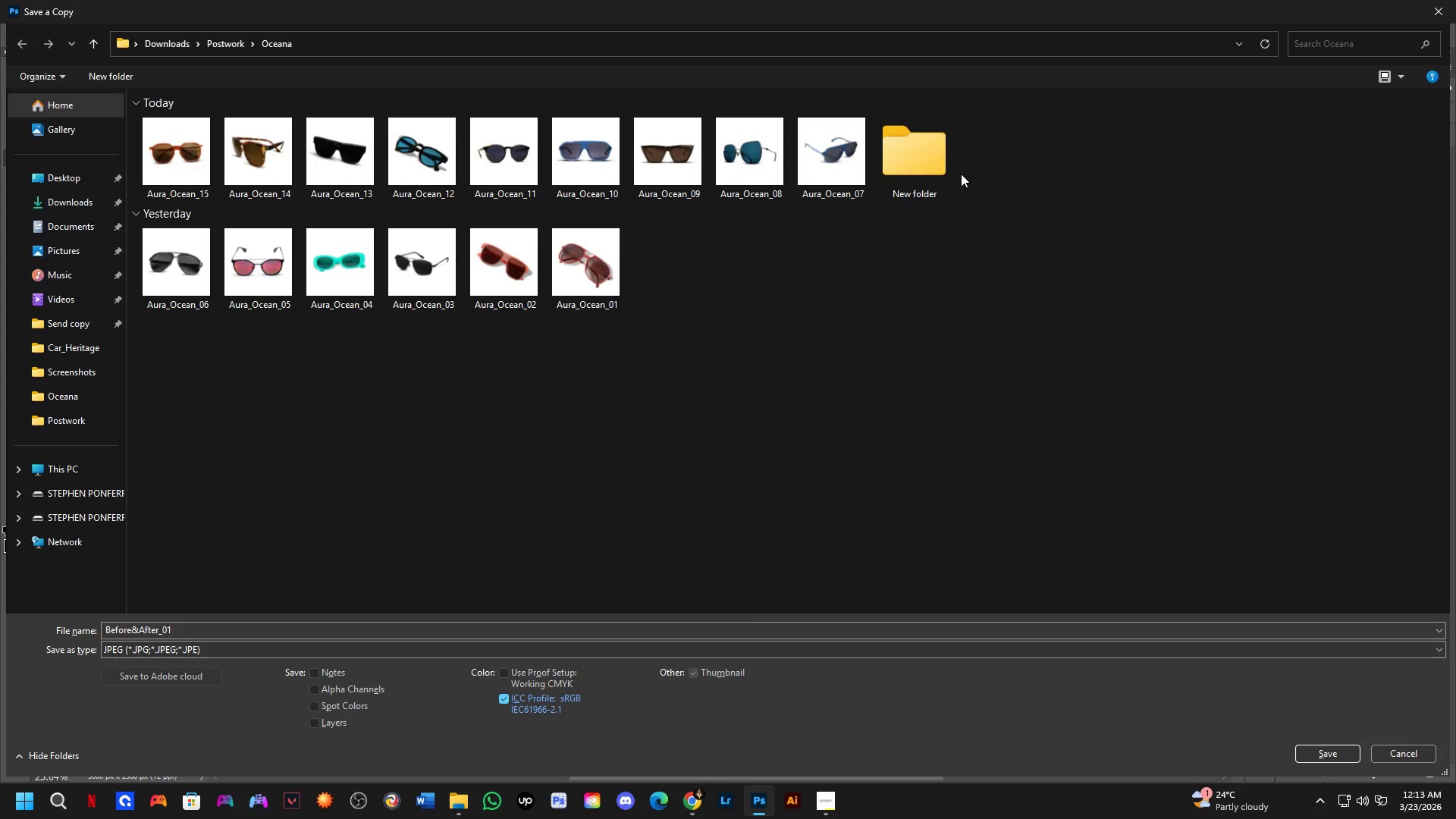 
left_click_drag(start_coordinate=[961, 174], to_coordinate=[920, 200])
 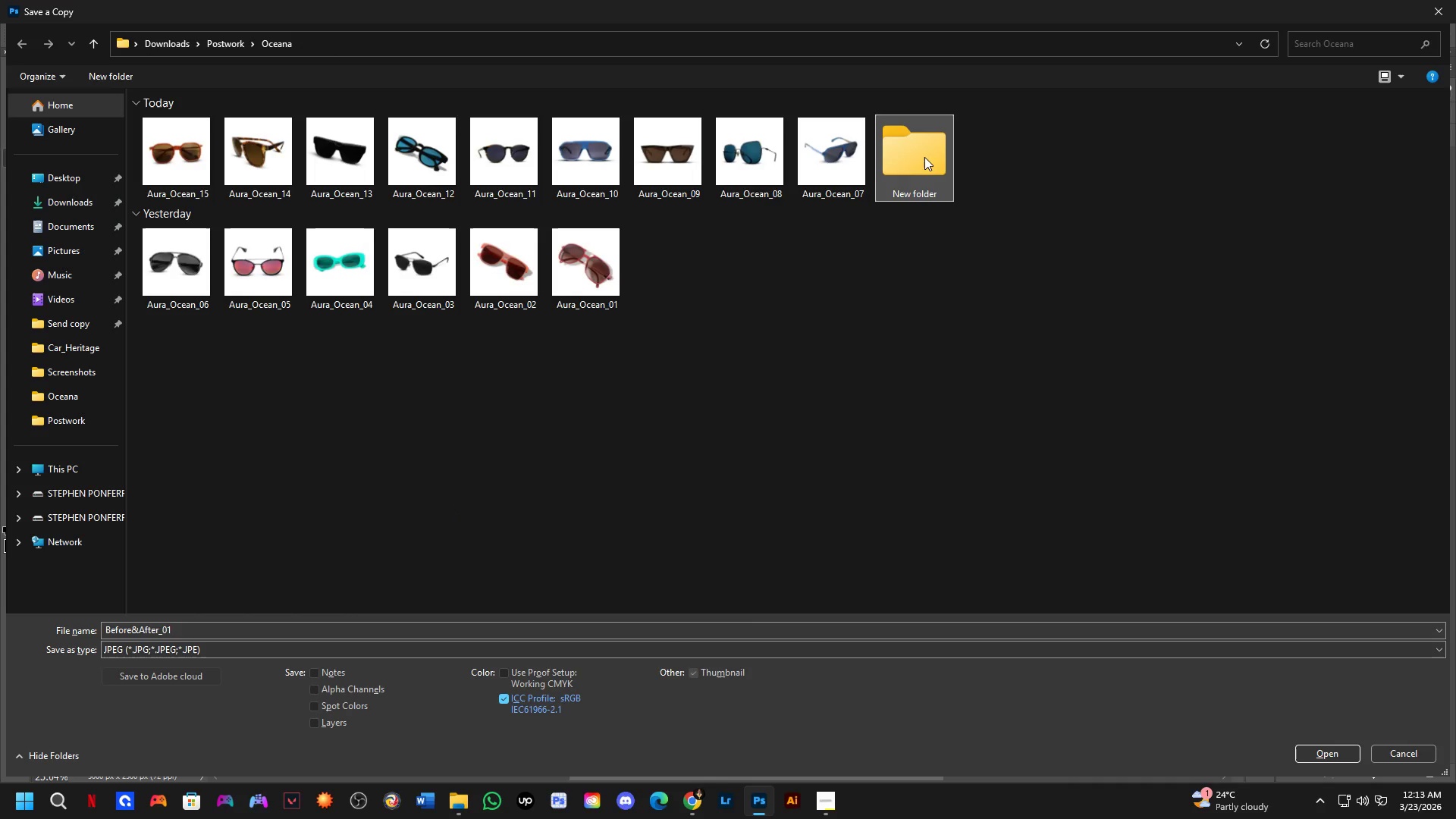 
left_click([924, 157])
 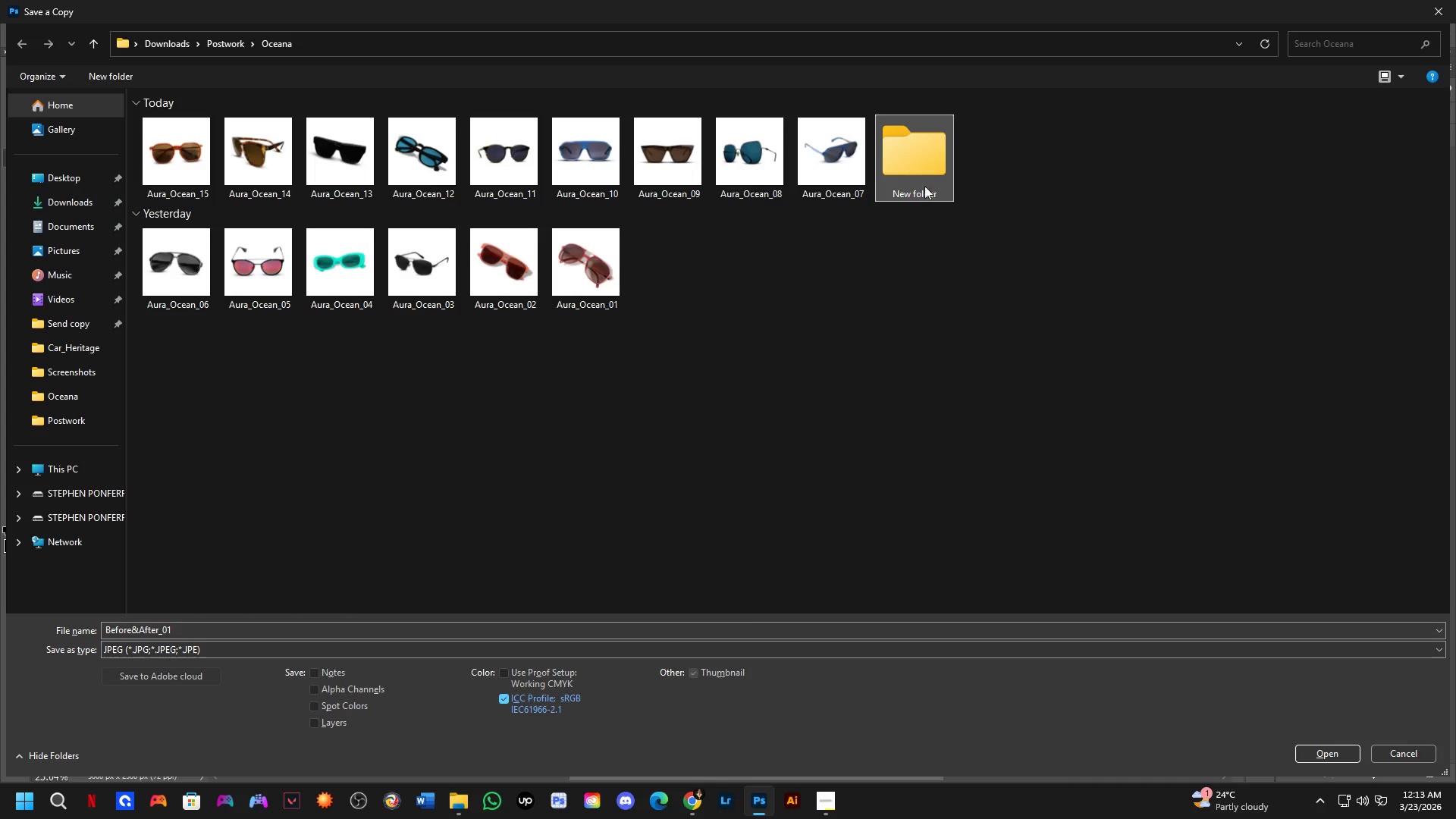 
key(Control+D)
 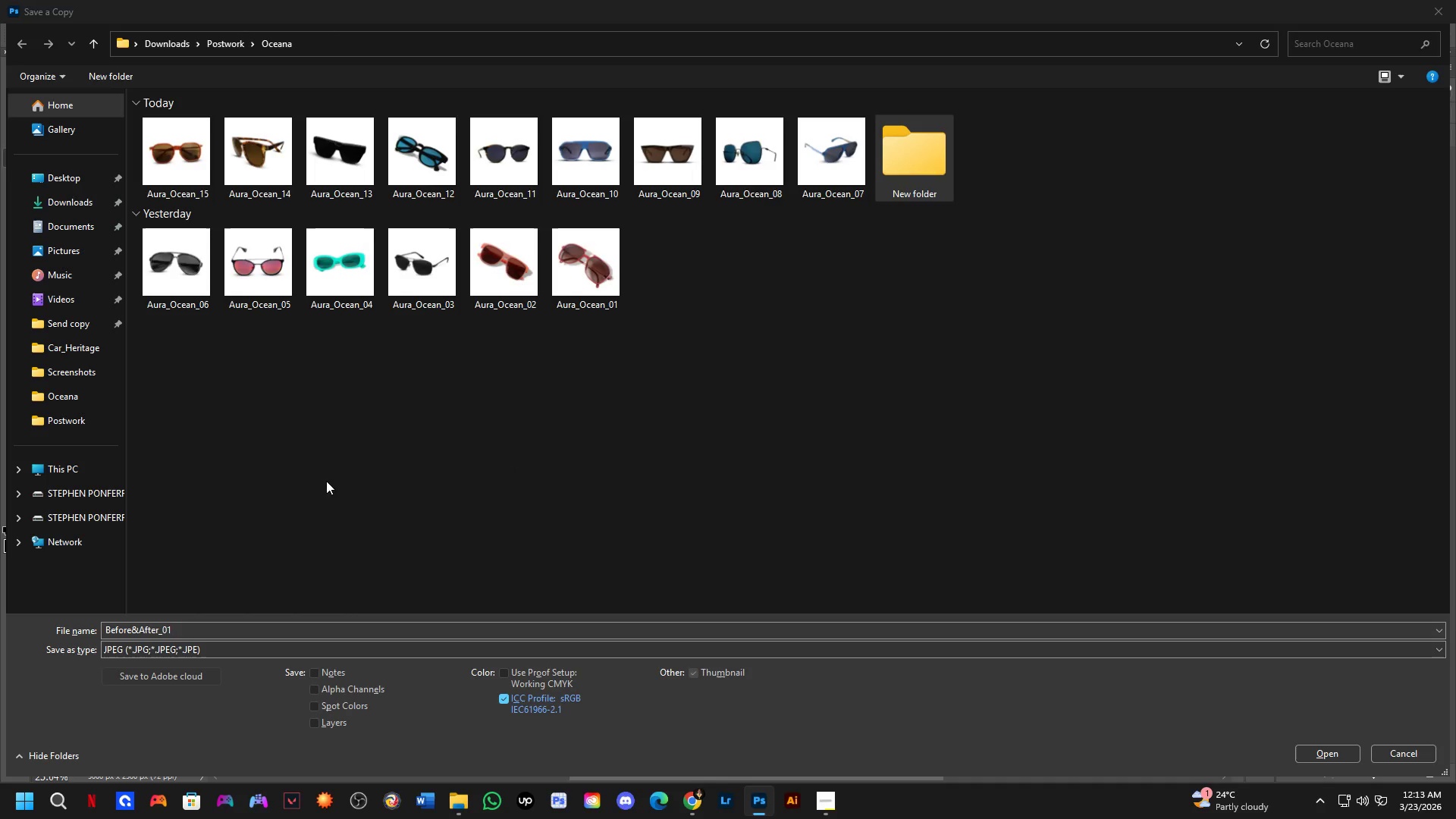 
right_click([319, 472])
 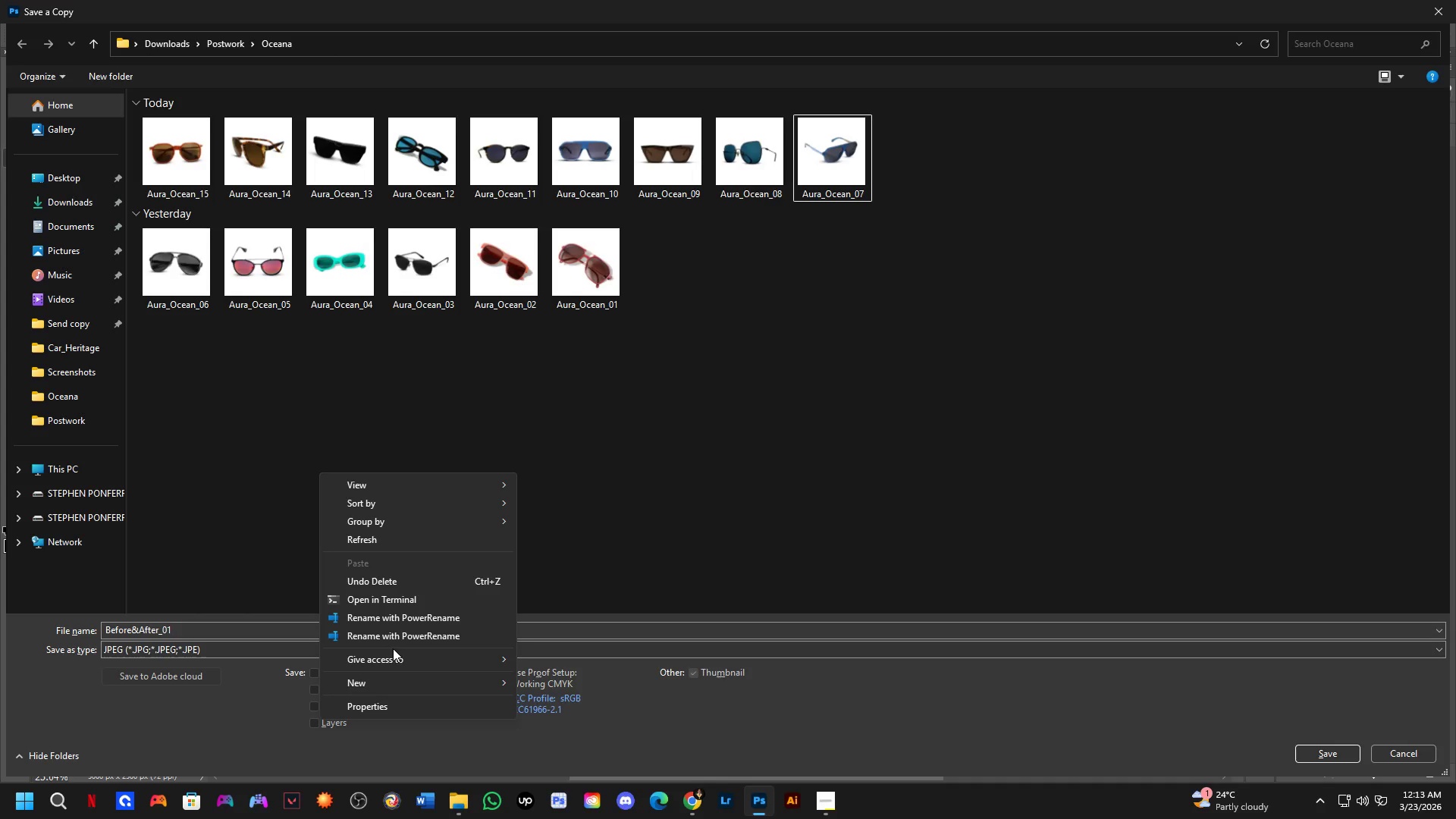 
left_click([388, 679])
 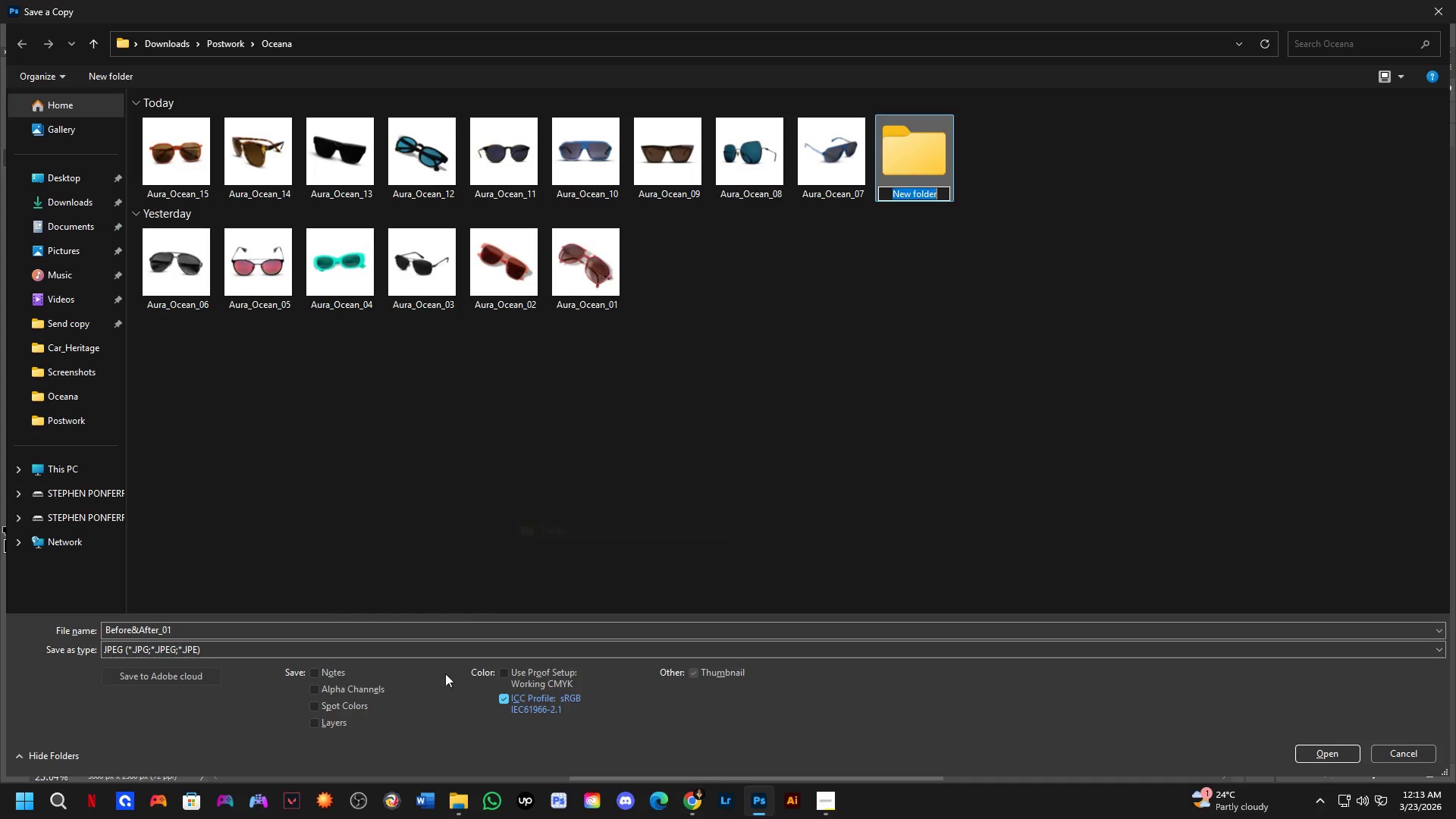 
key(Control+ControlLeft)
 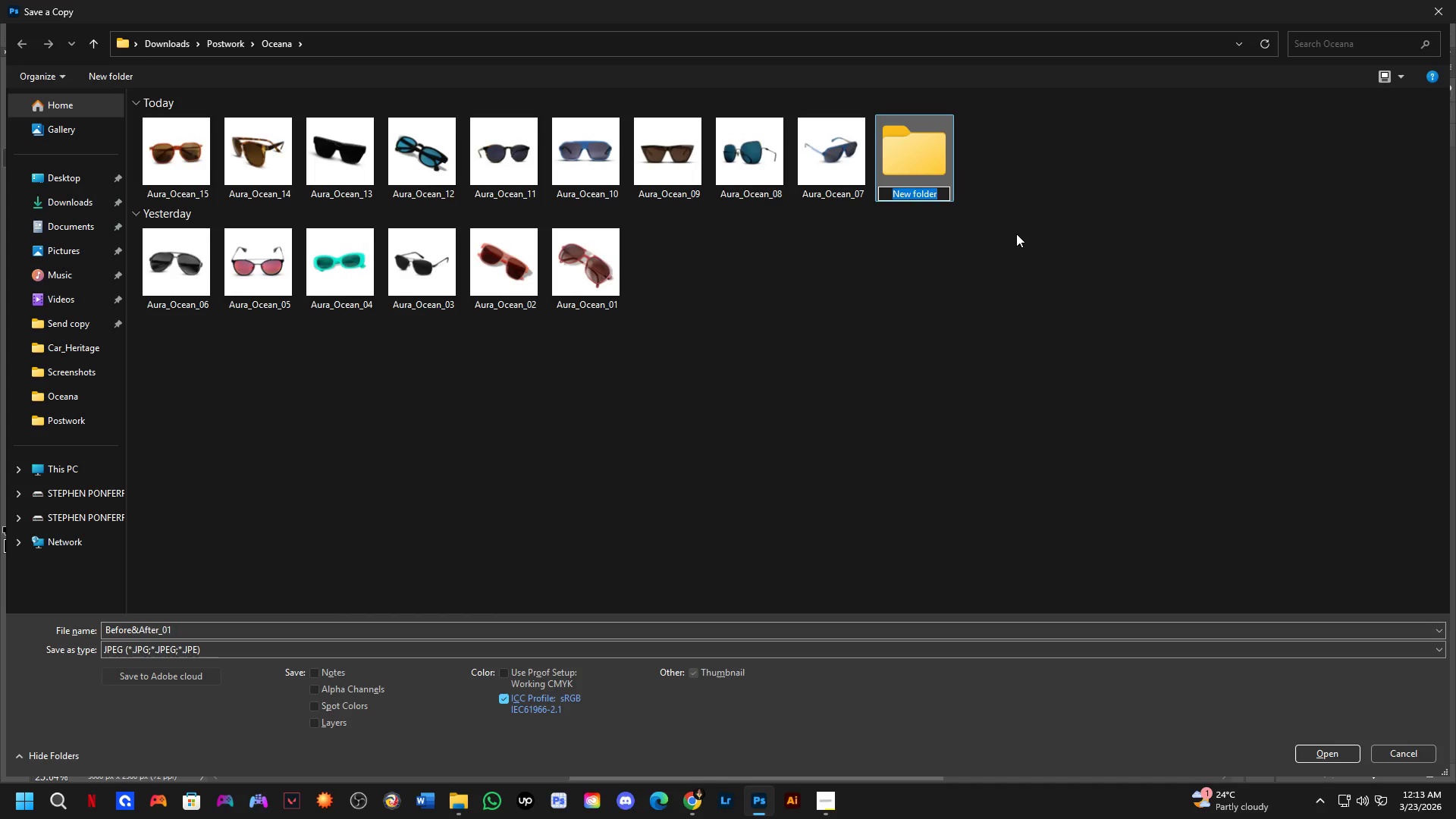 
key(Control+V)
 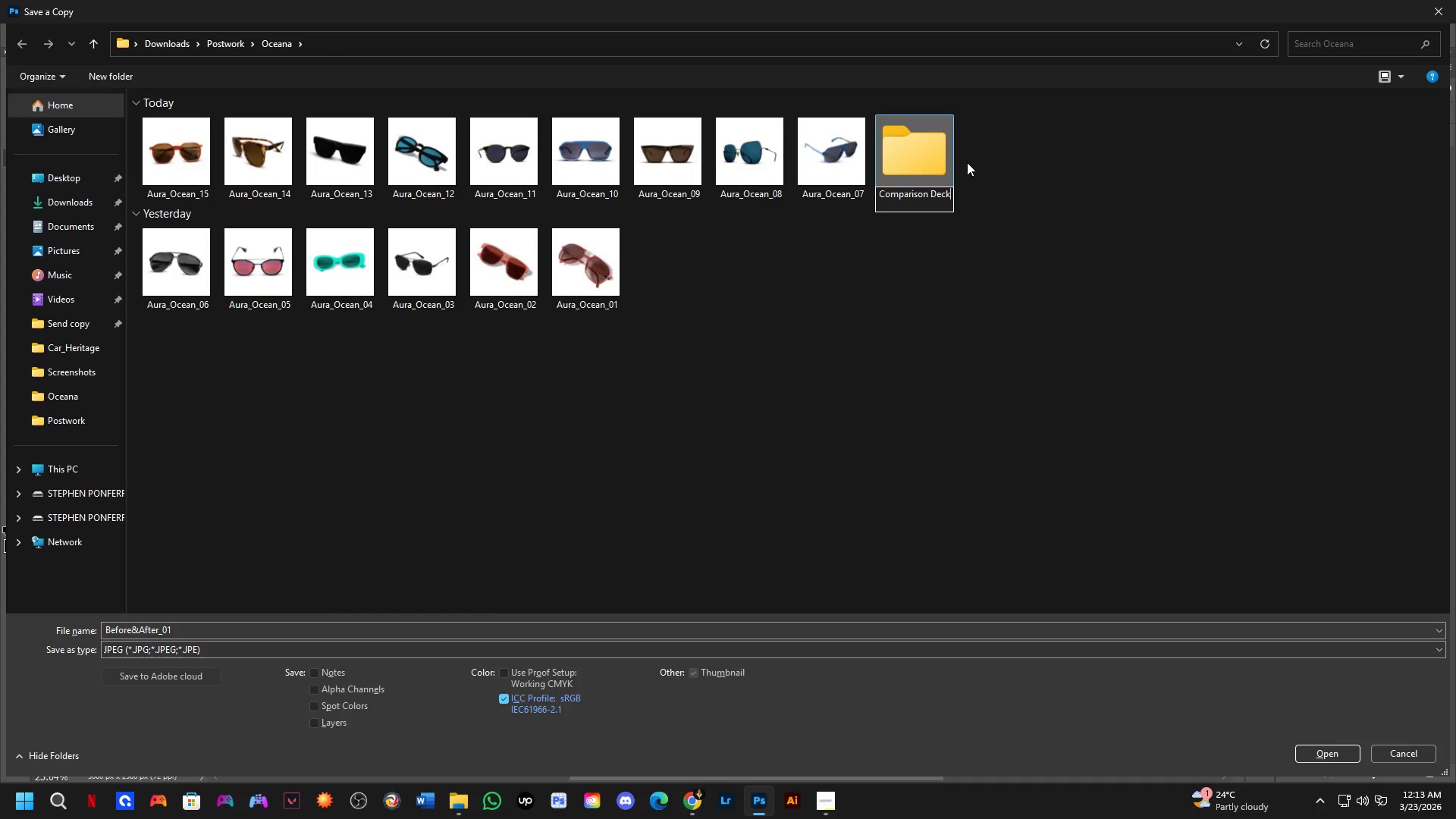 
double_click([904, 179])
 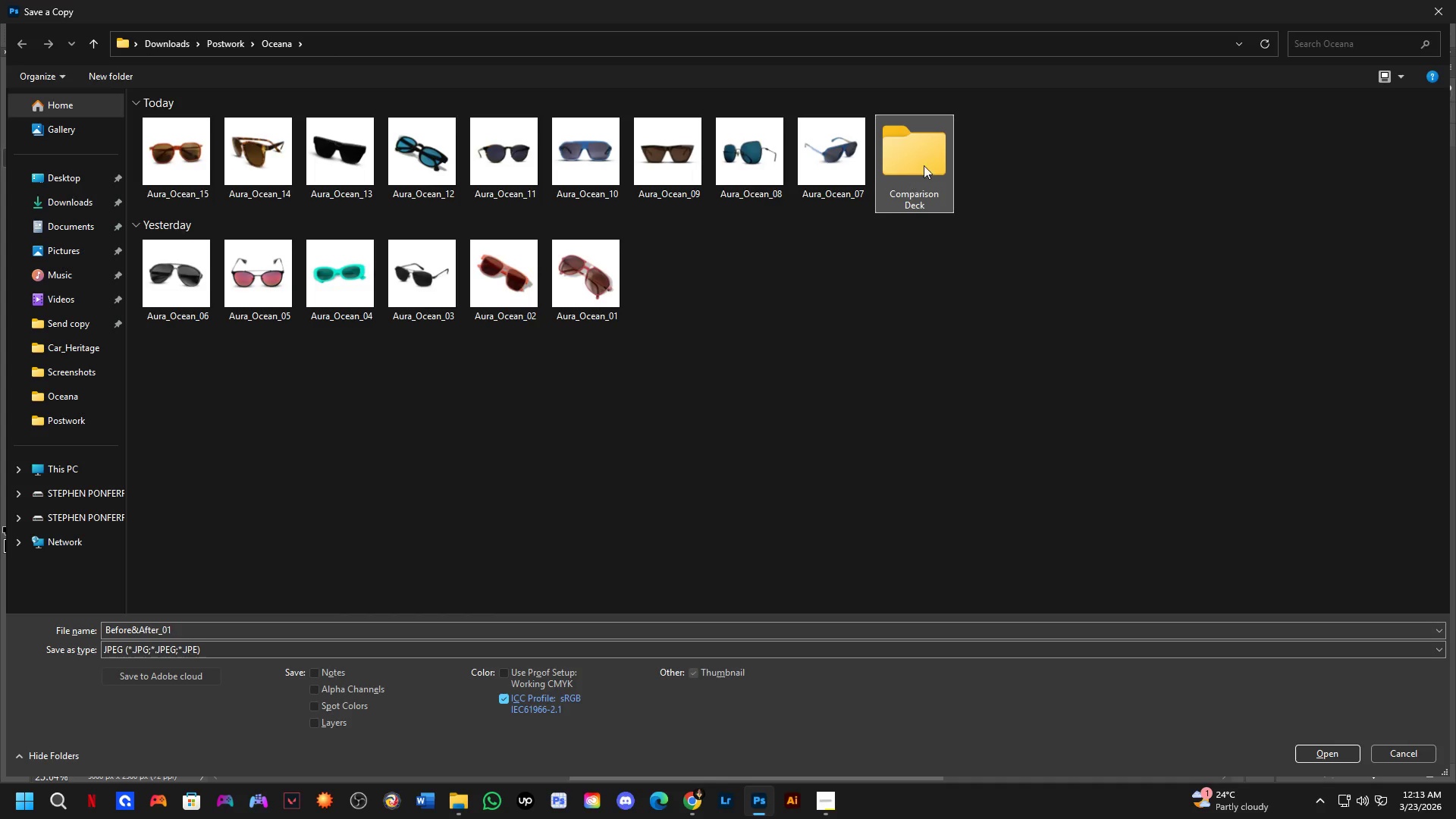 
double_click([924, 165])
 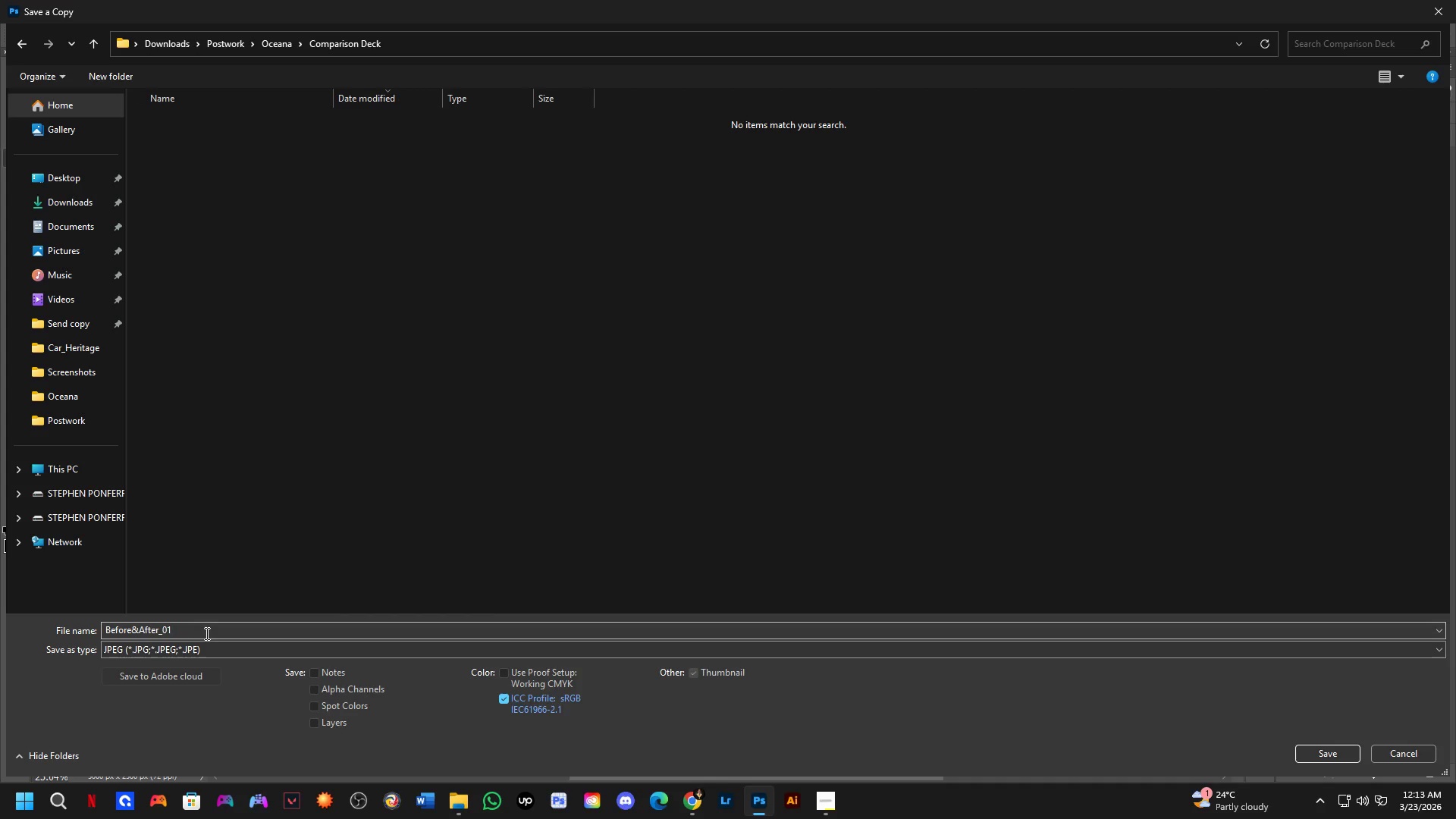 
left_click([206, 632])
 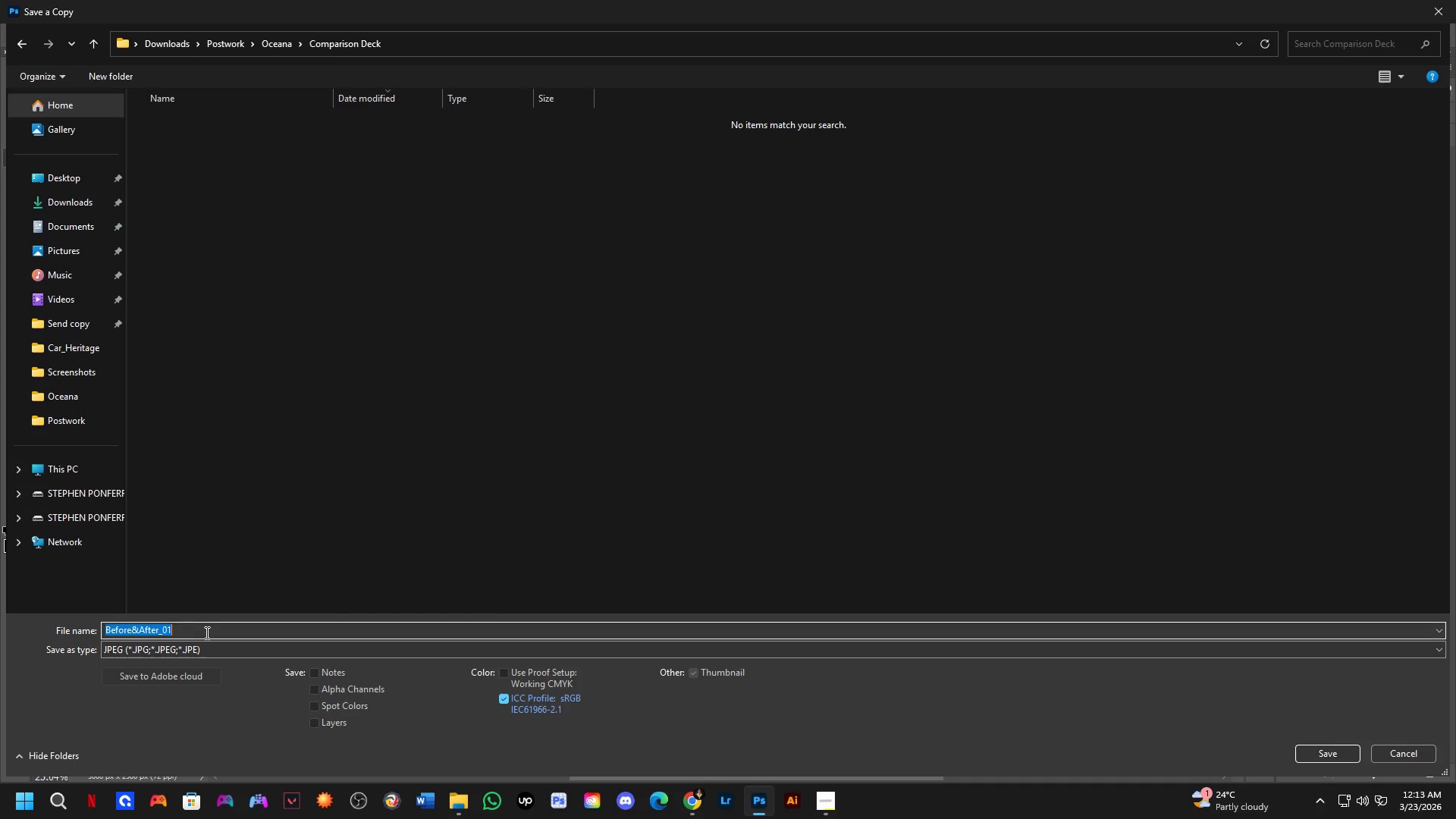 
key(Control+C)
 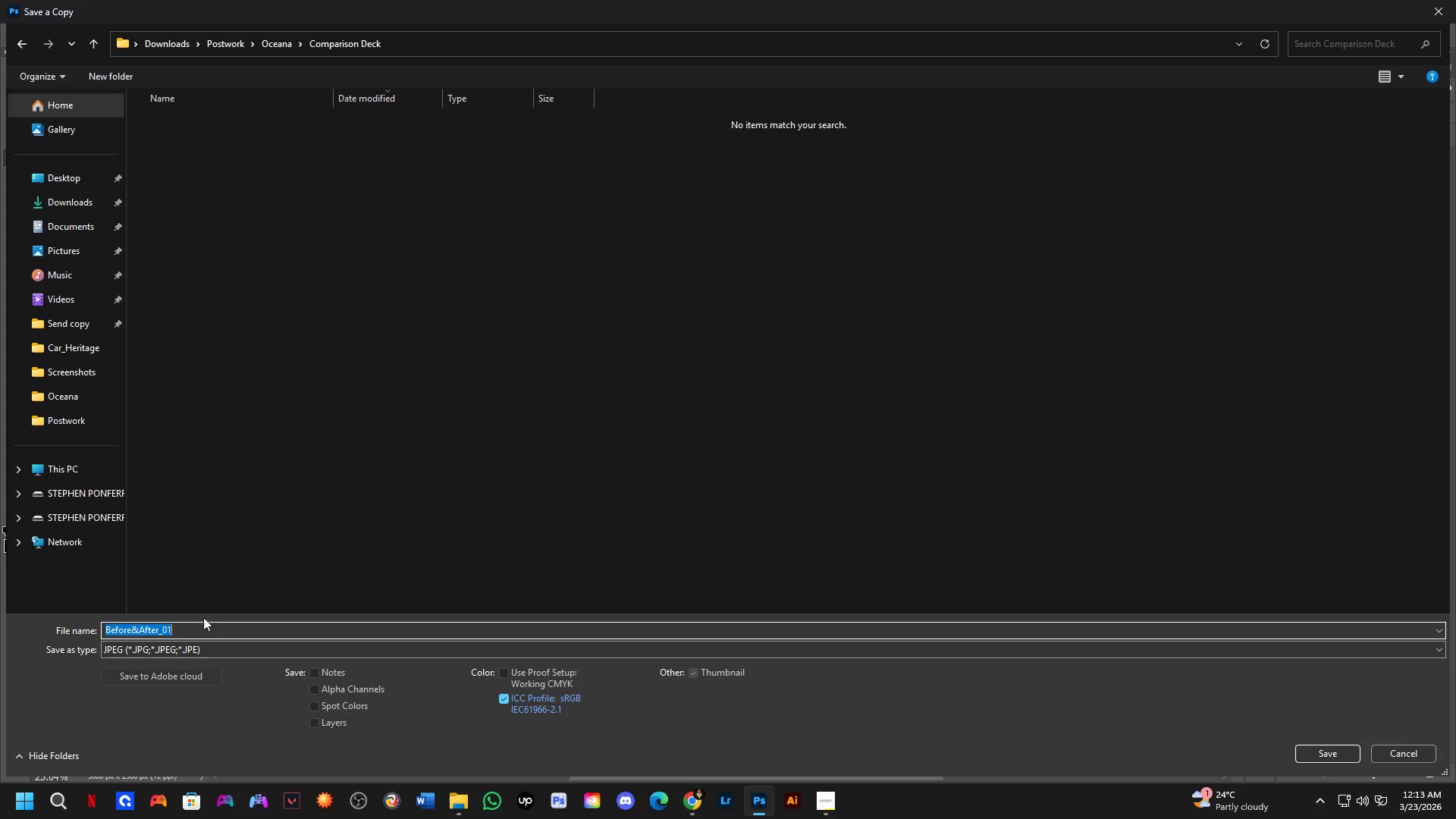 
key(NumpadEnter)
 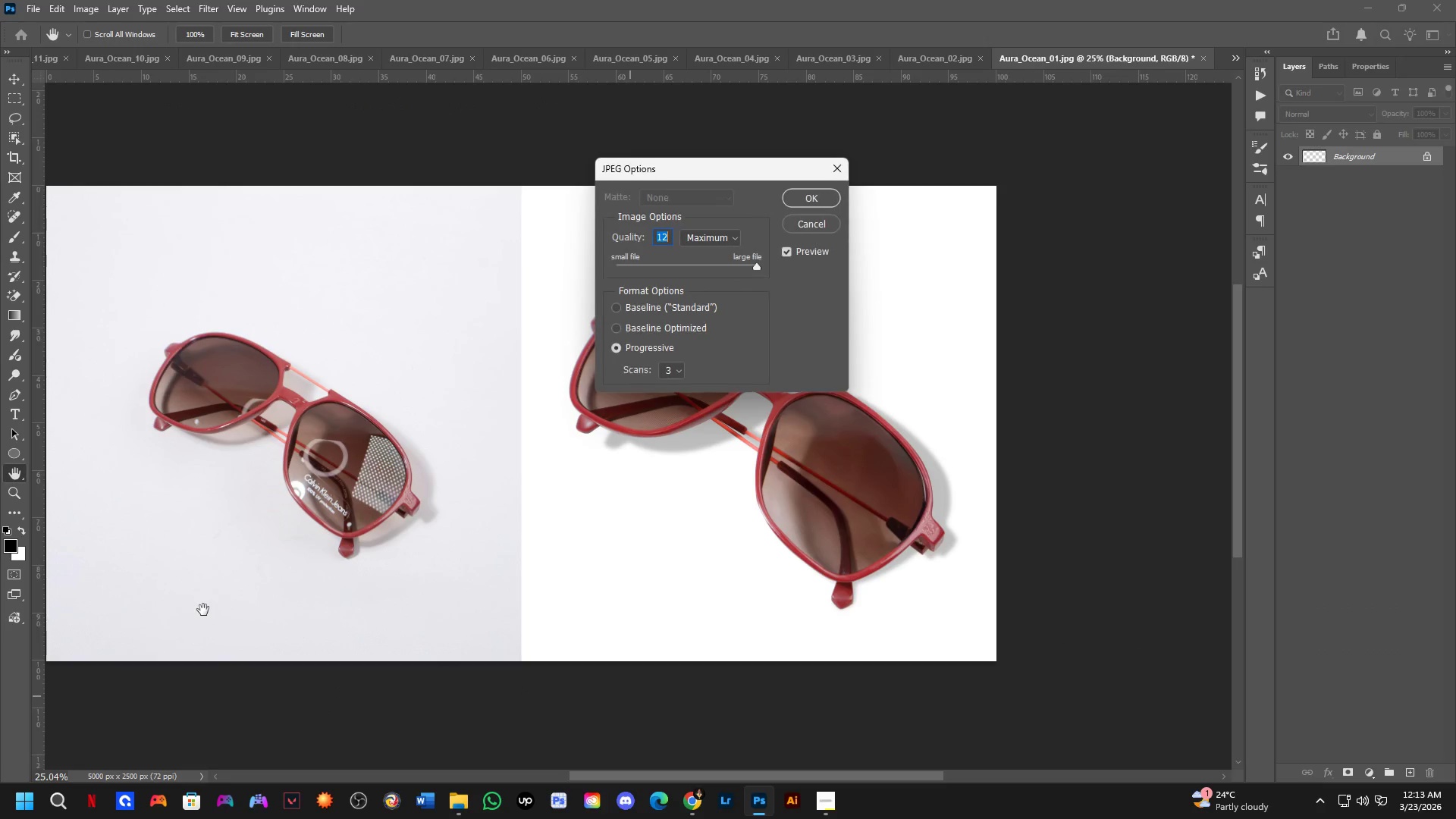 
key(NumpadEnter)
 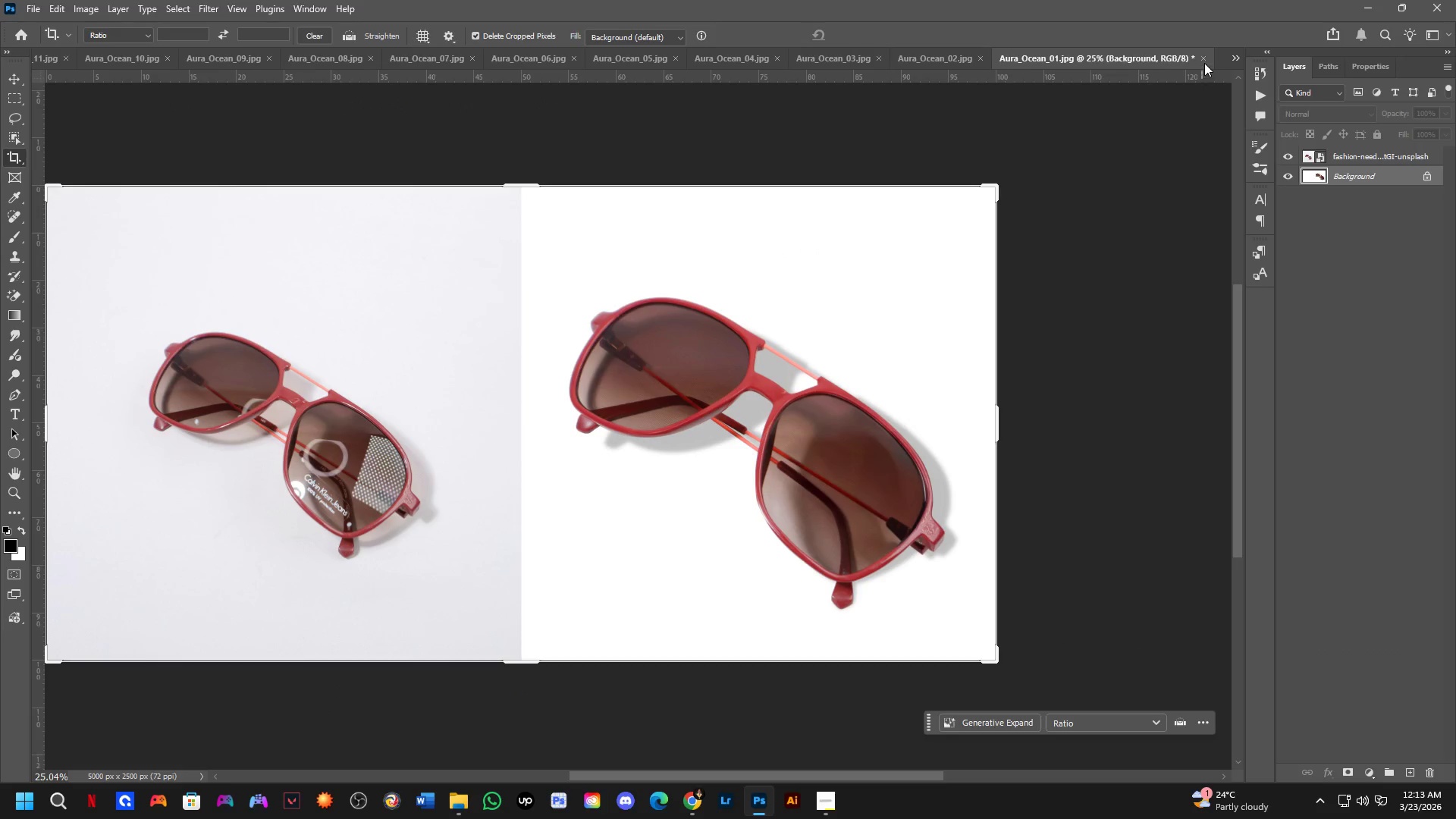 
left_click([1203, 59])
 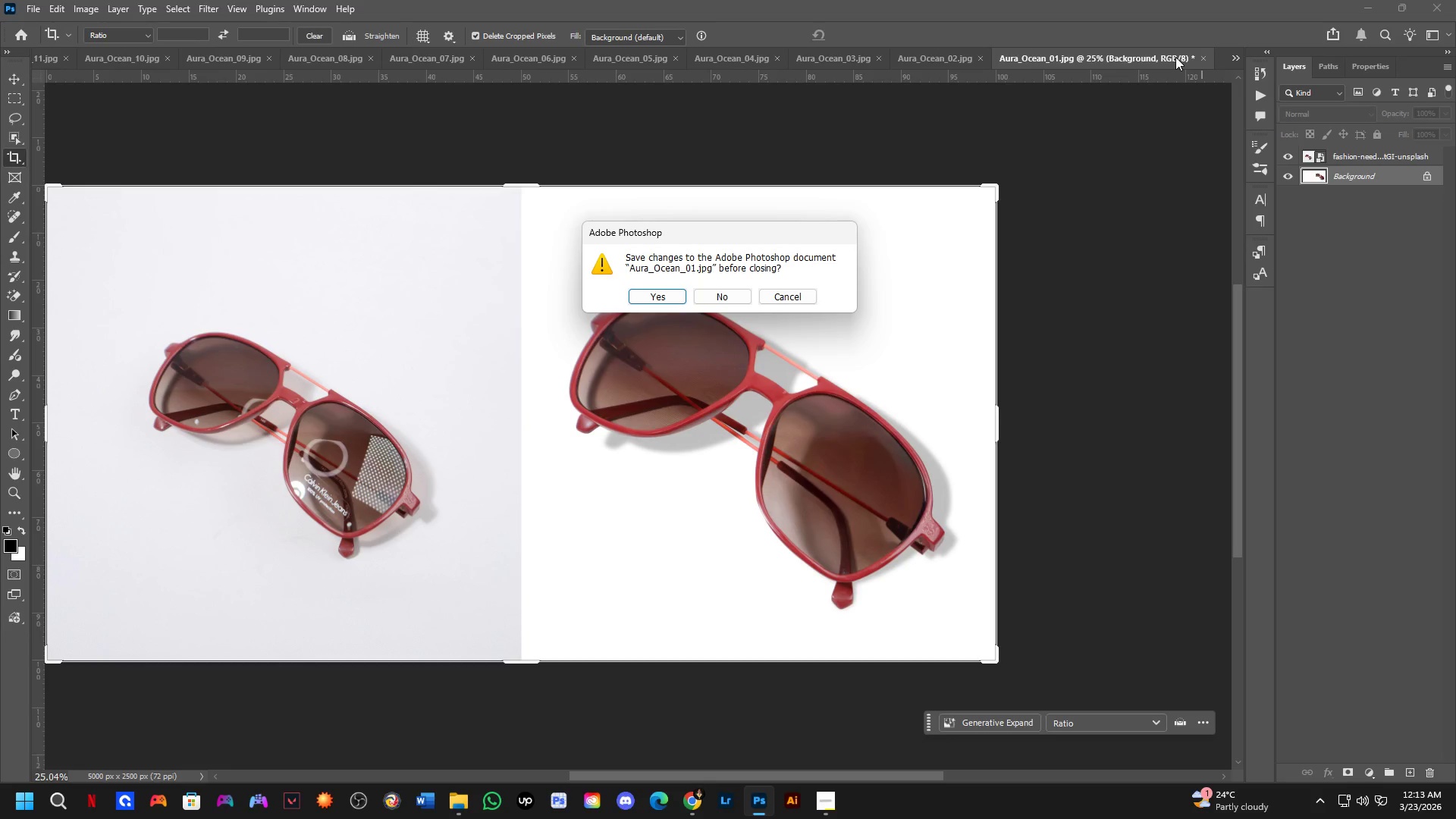 
key(ArrowRight)
 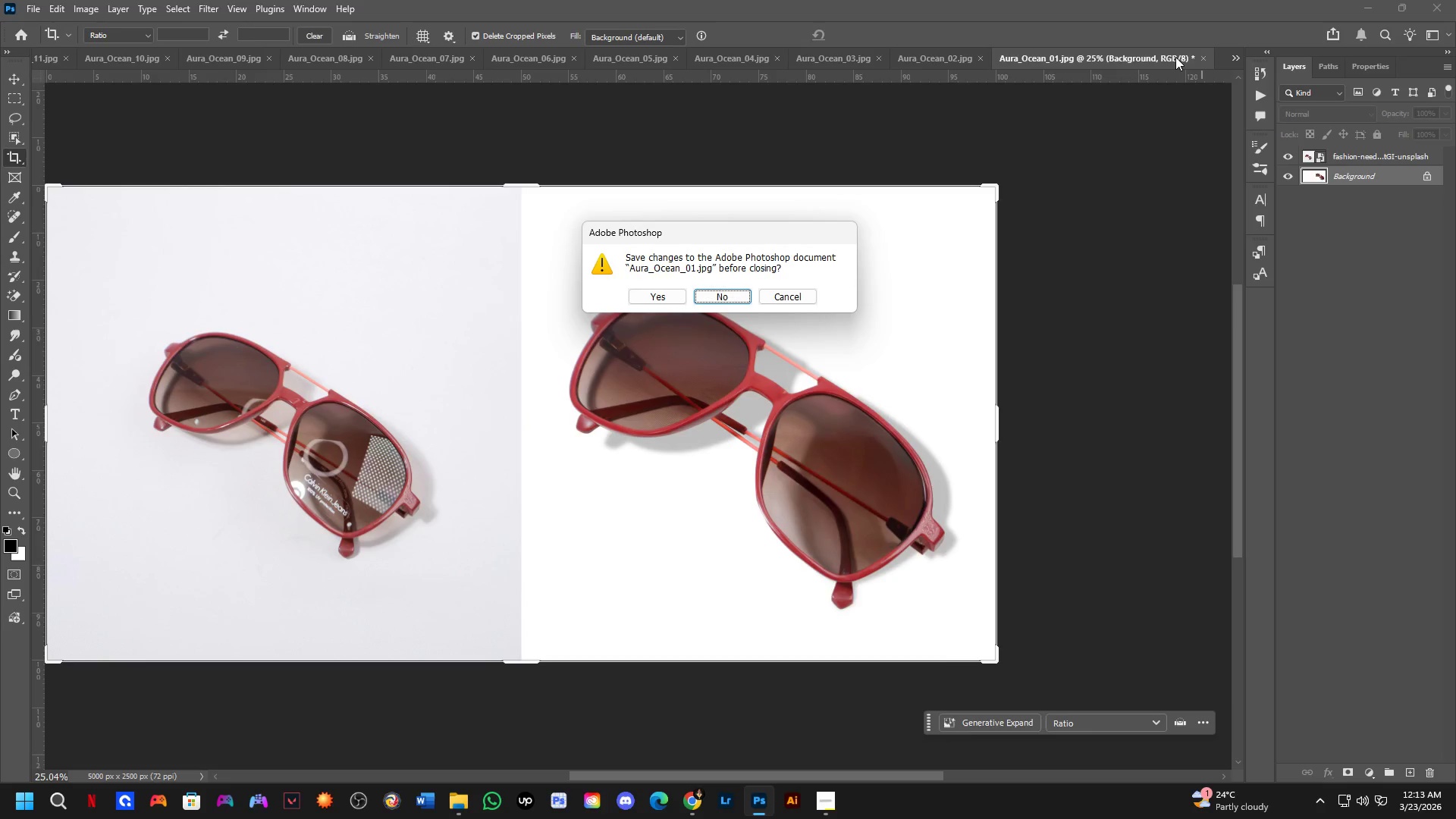 
key(Space)
 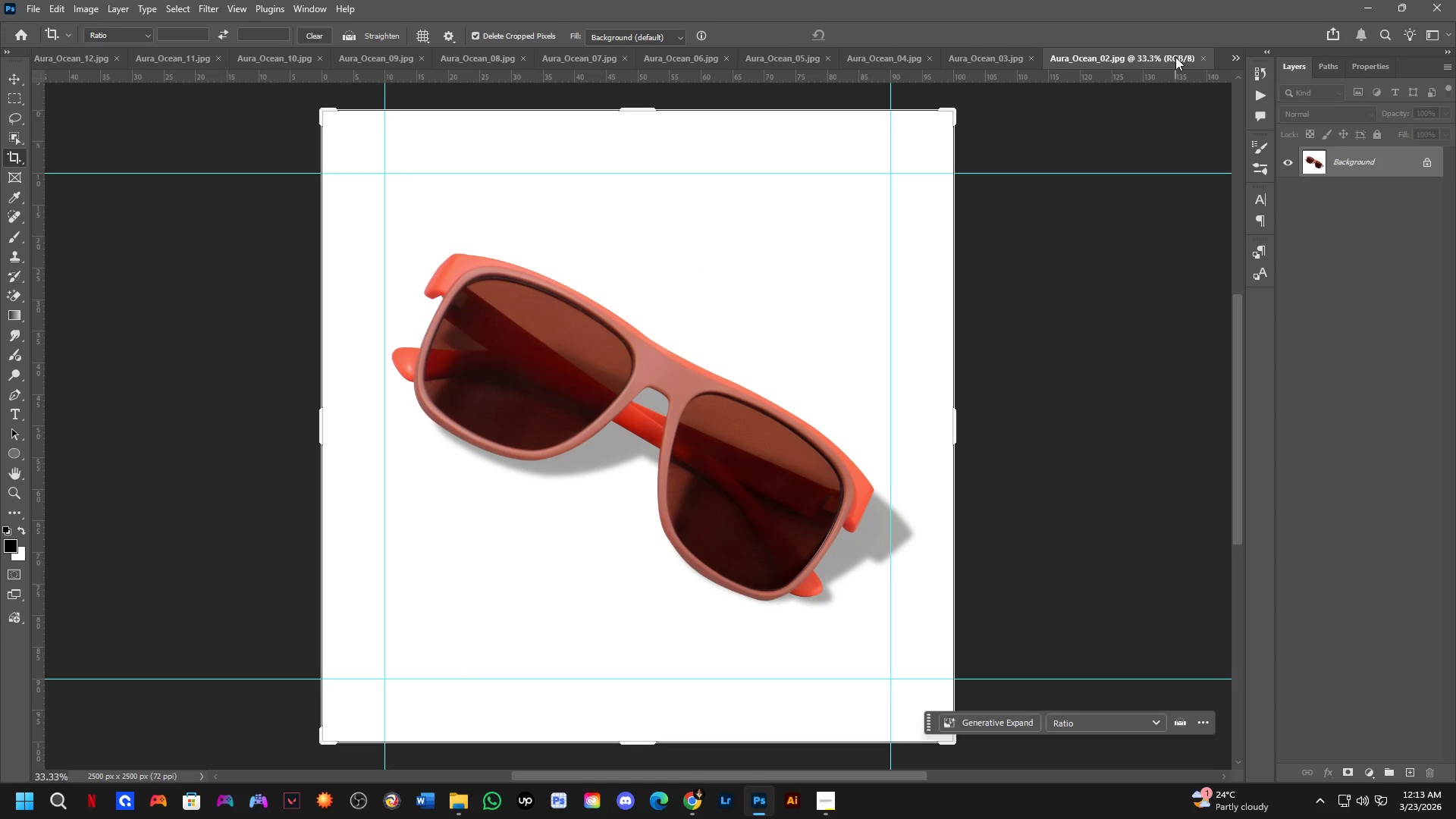 
key(B)
 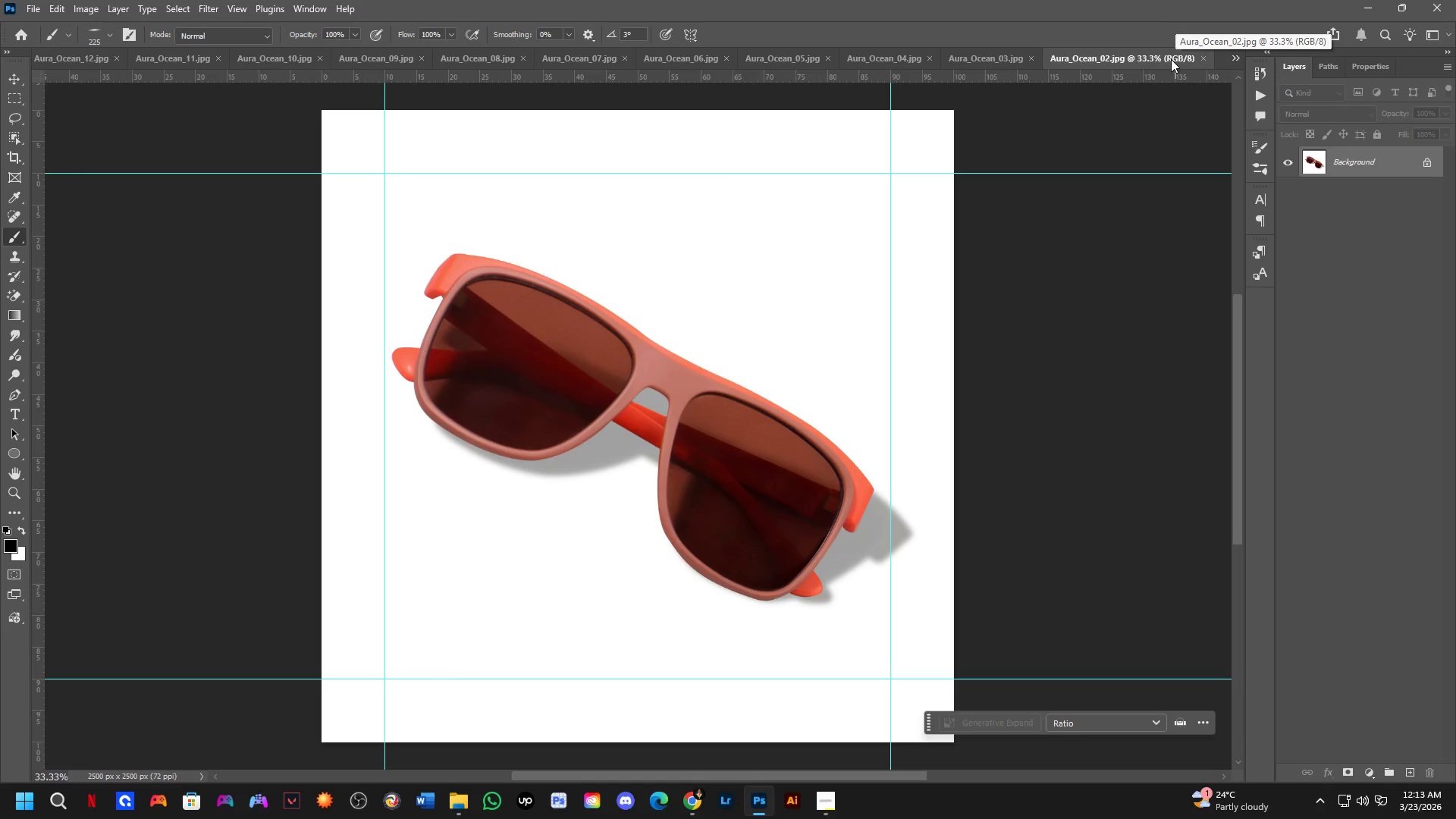 
scroll: coordinate [615, 356], scroll_direction: down, amount: 5.0
 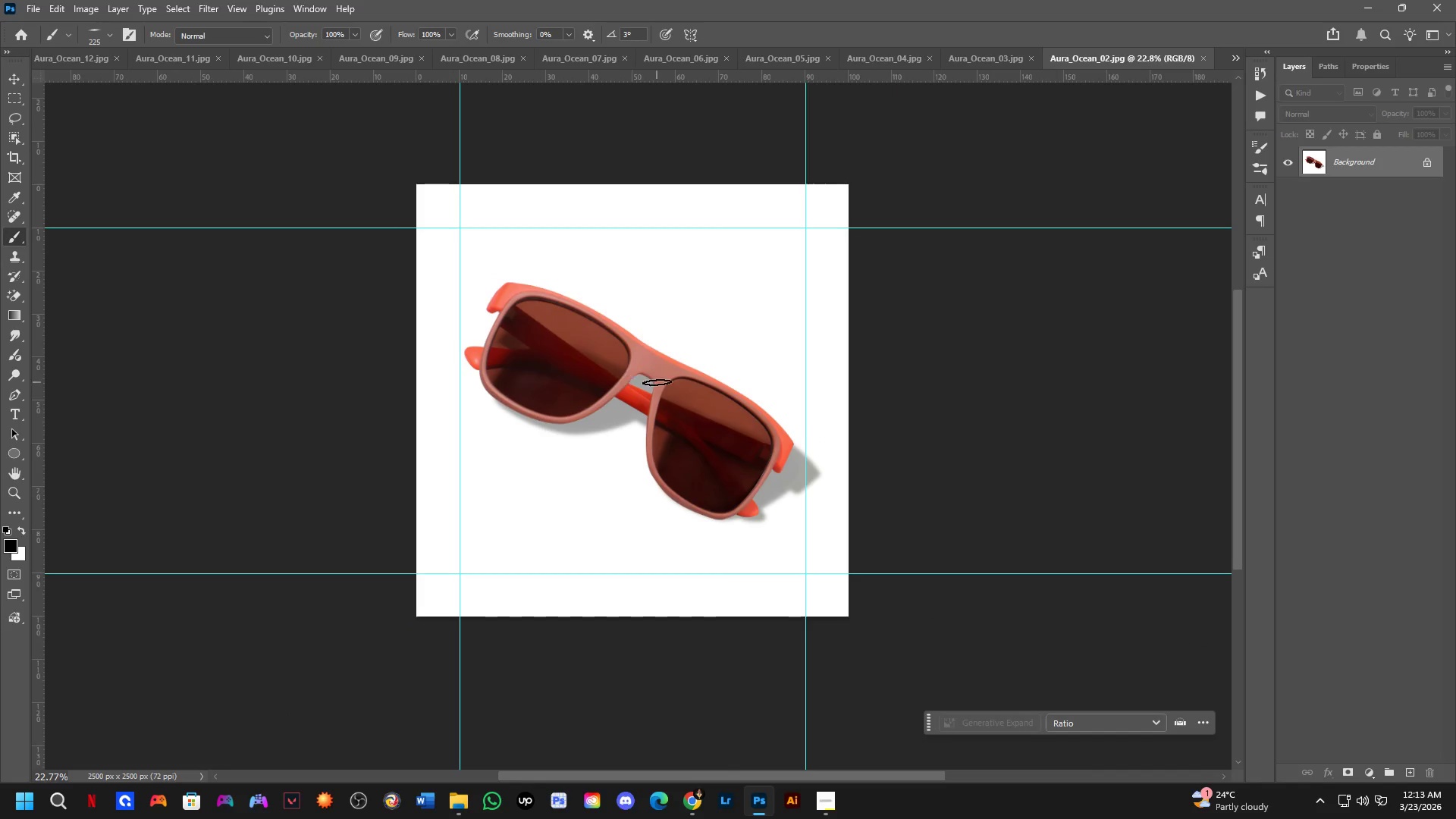 
hold_key(key=Space, duration=0.42)
 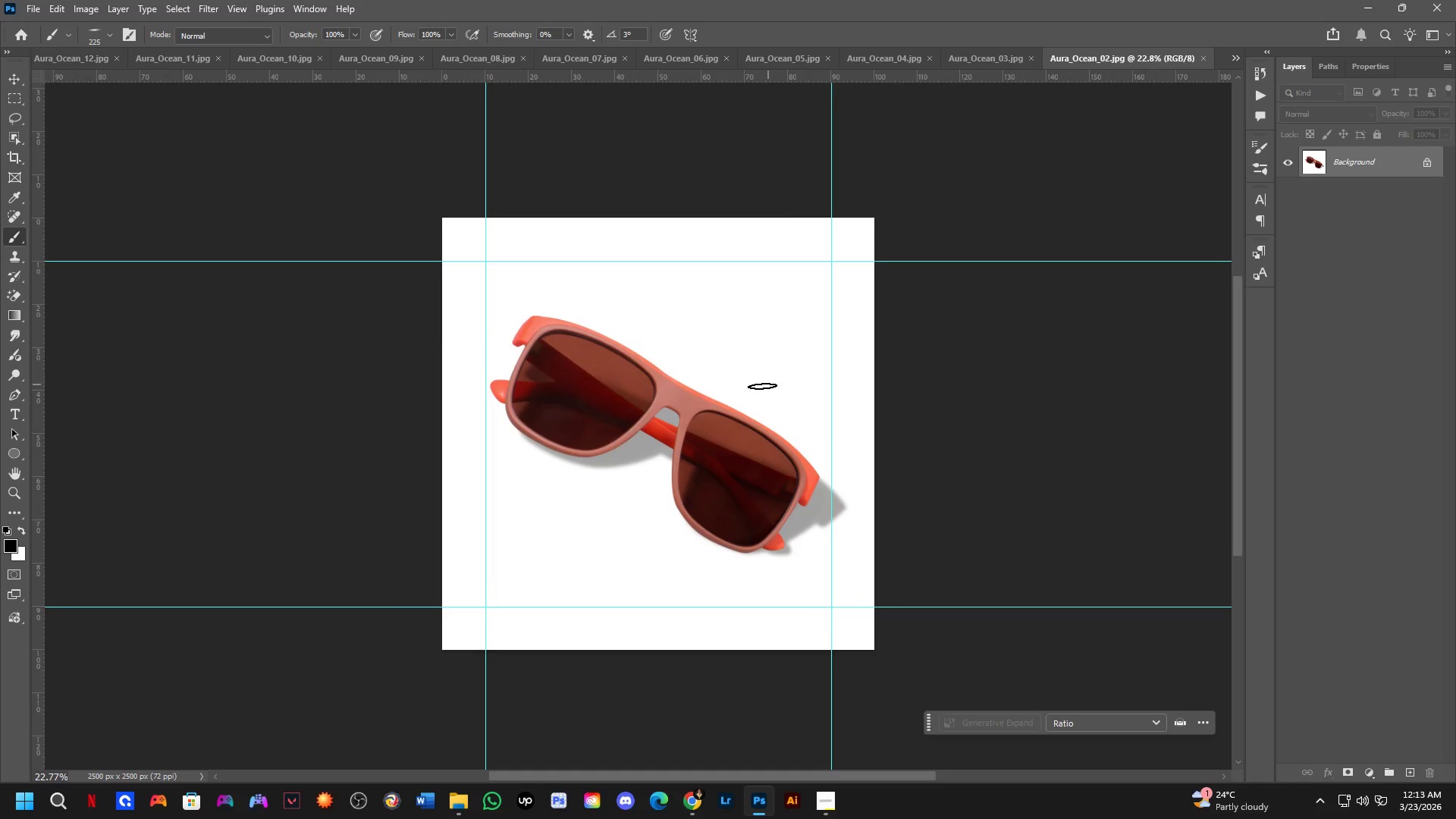 
left_click_drag(start_coordinate=[660, 382], to_coordinate=[686, 416])
 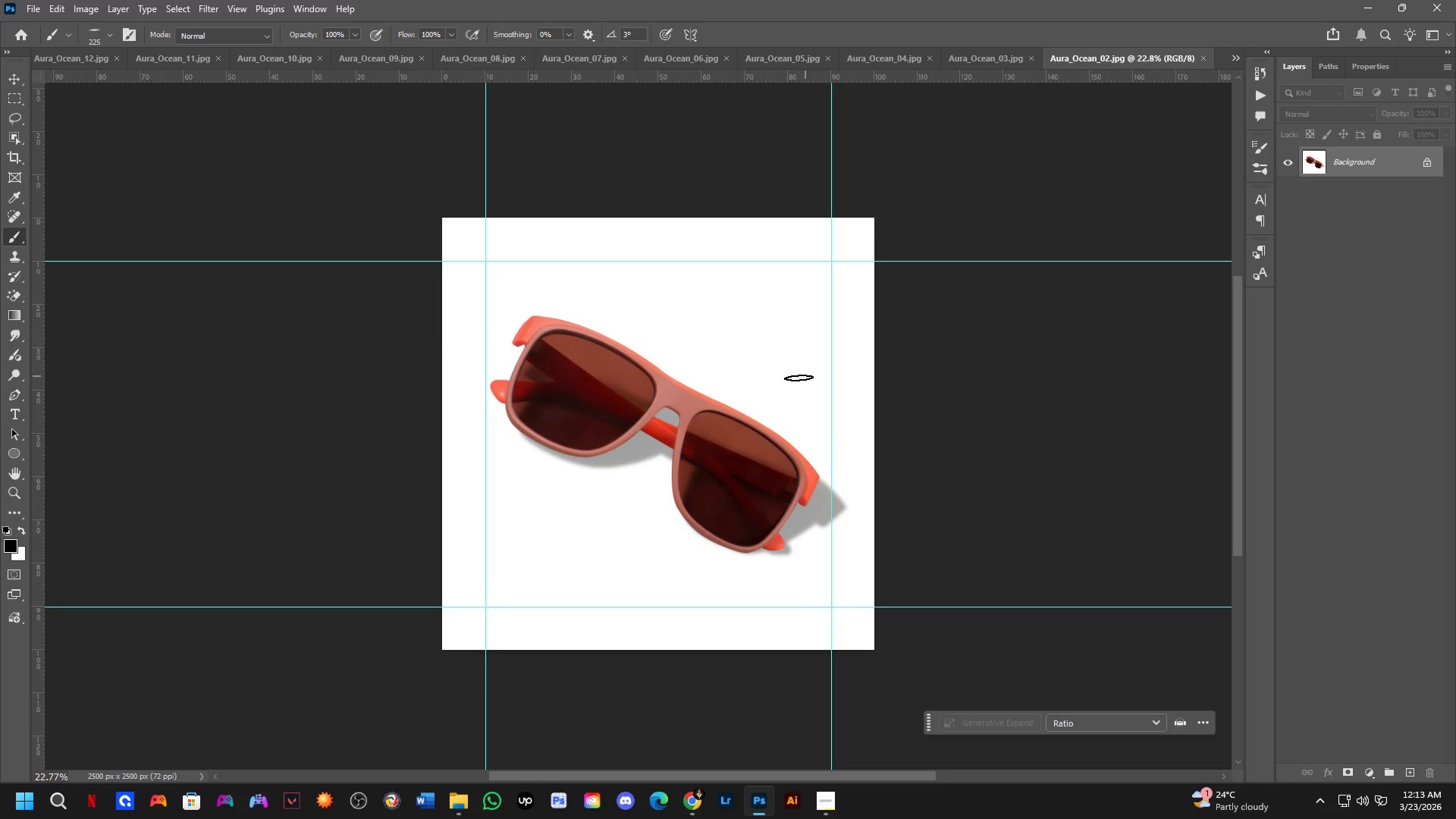 
hold_key(key=Space, duration=0.52)
 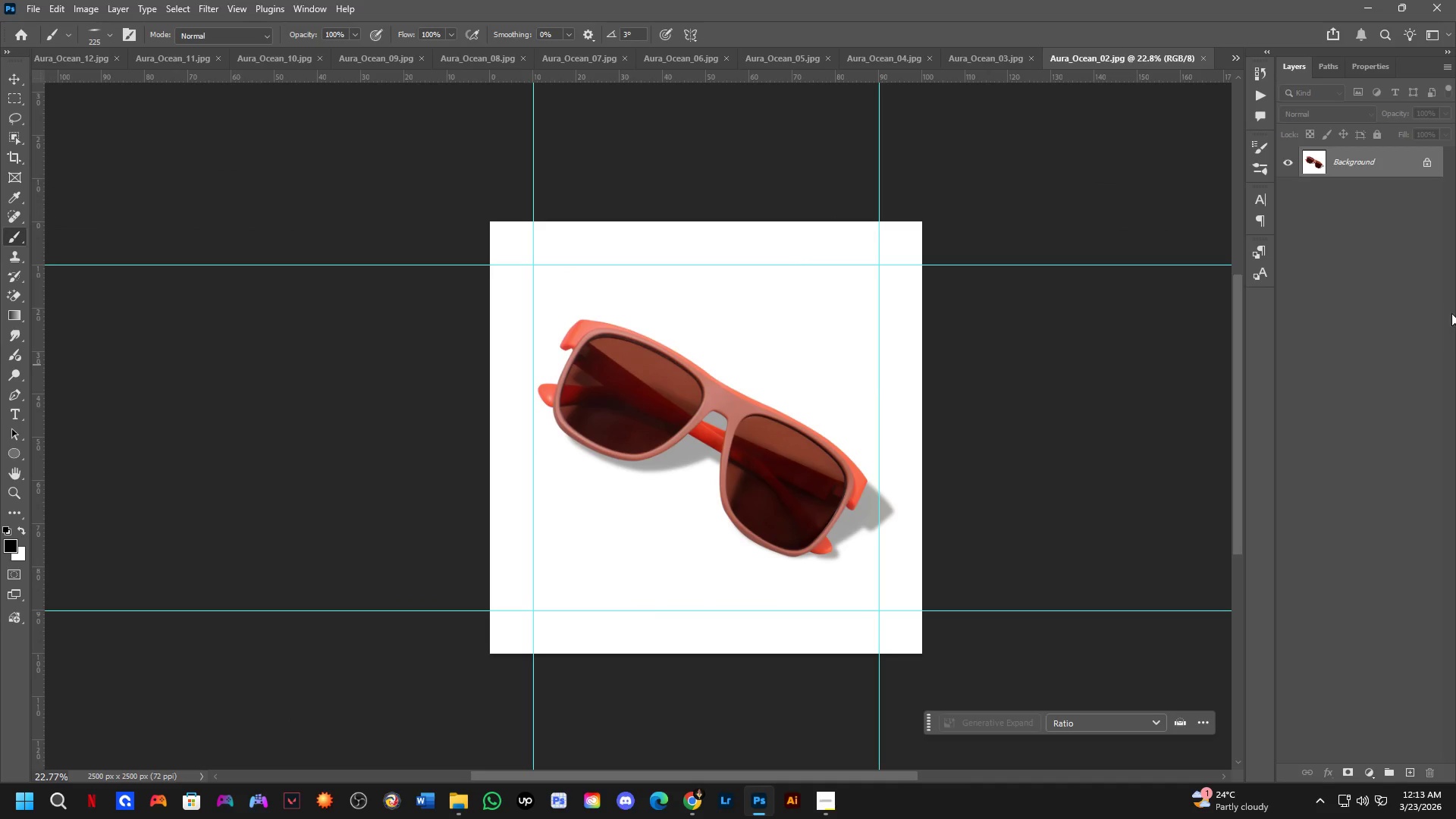 
left_click_drag(start_coordinate=[613, 448], to_coordinate=[661, 452])
 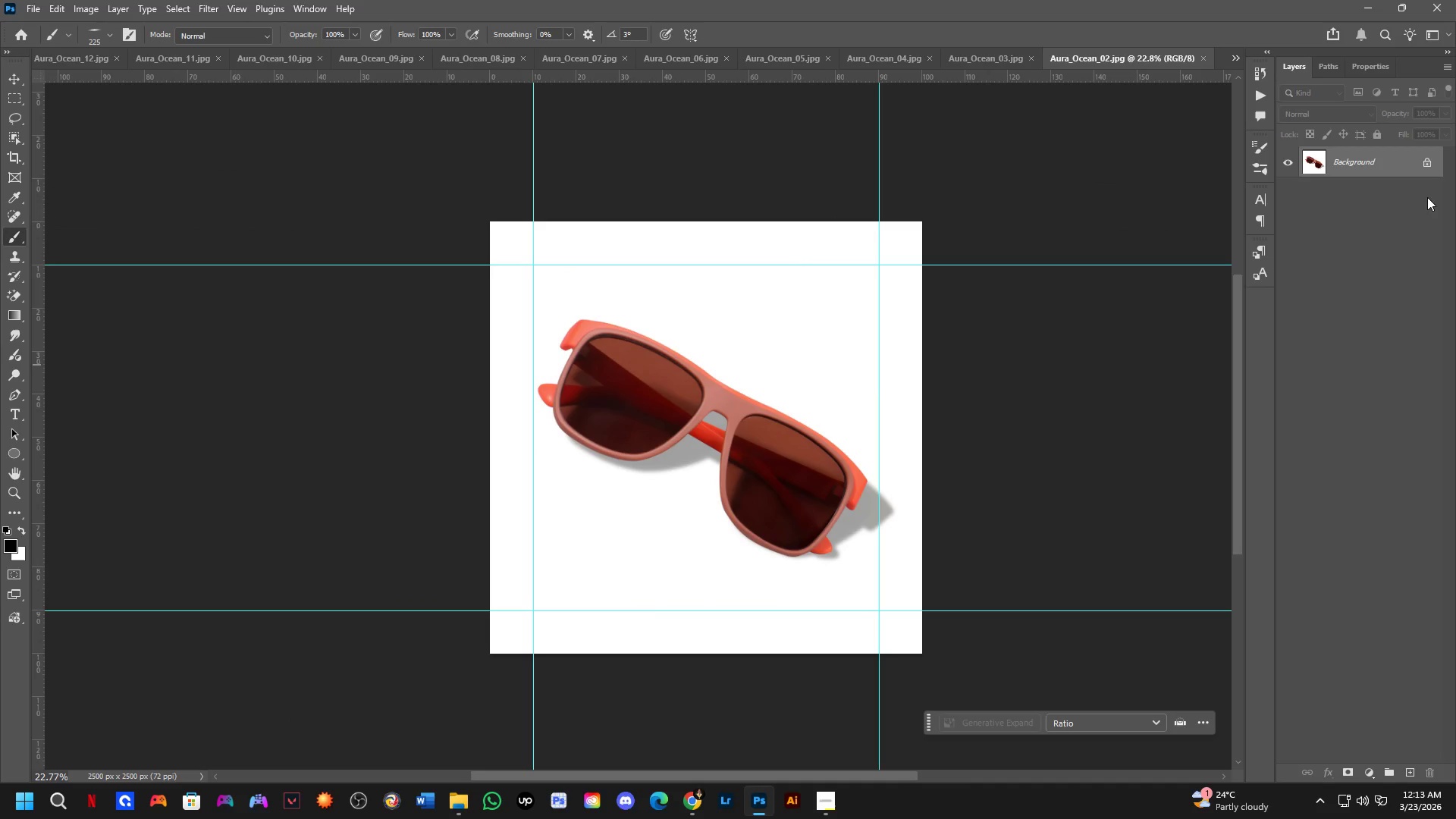 
left_click([1426, 165])
 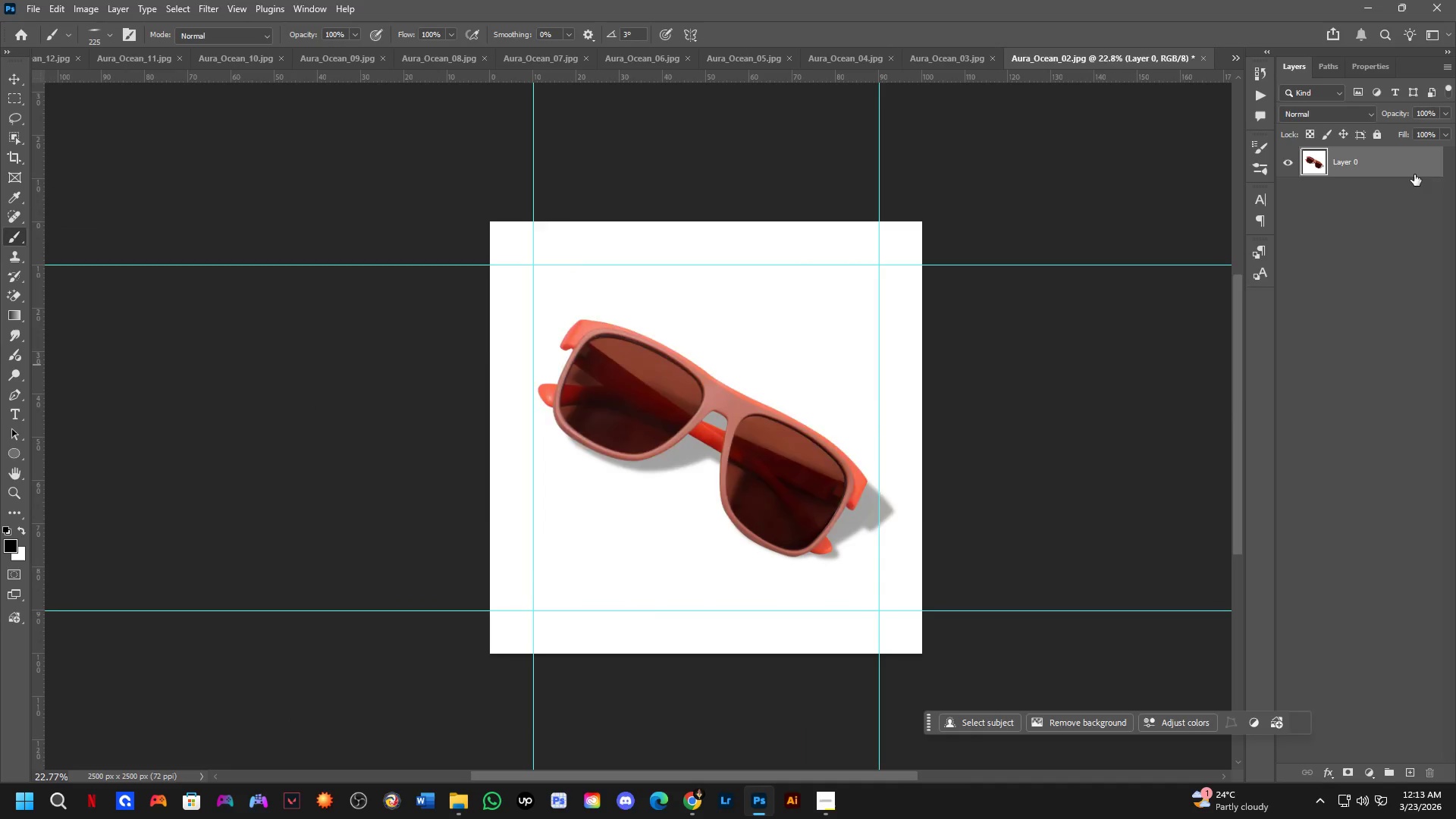 
key(Alt+Tab)
 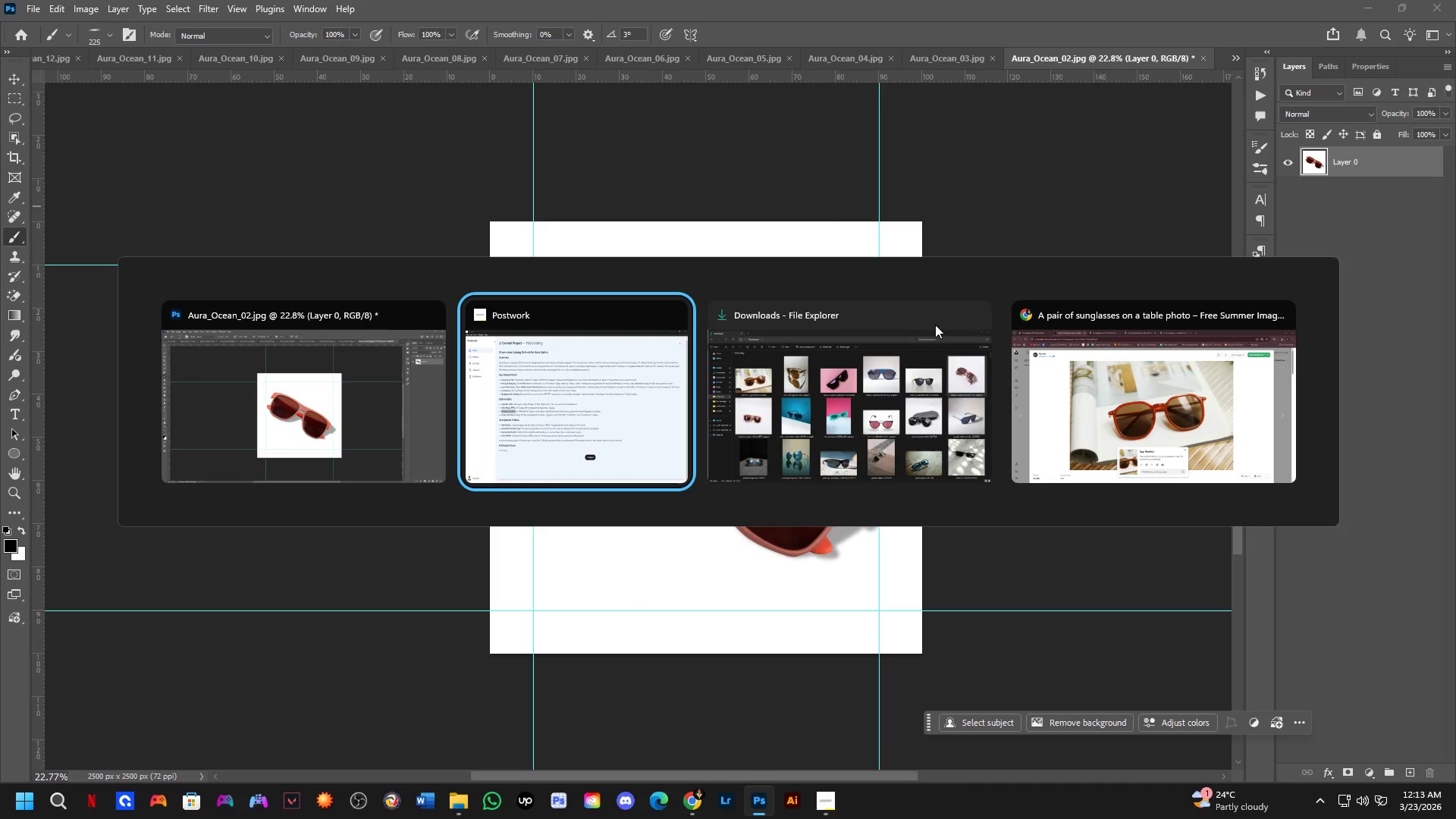 
key(Alt+Tab)
 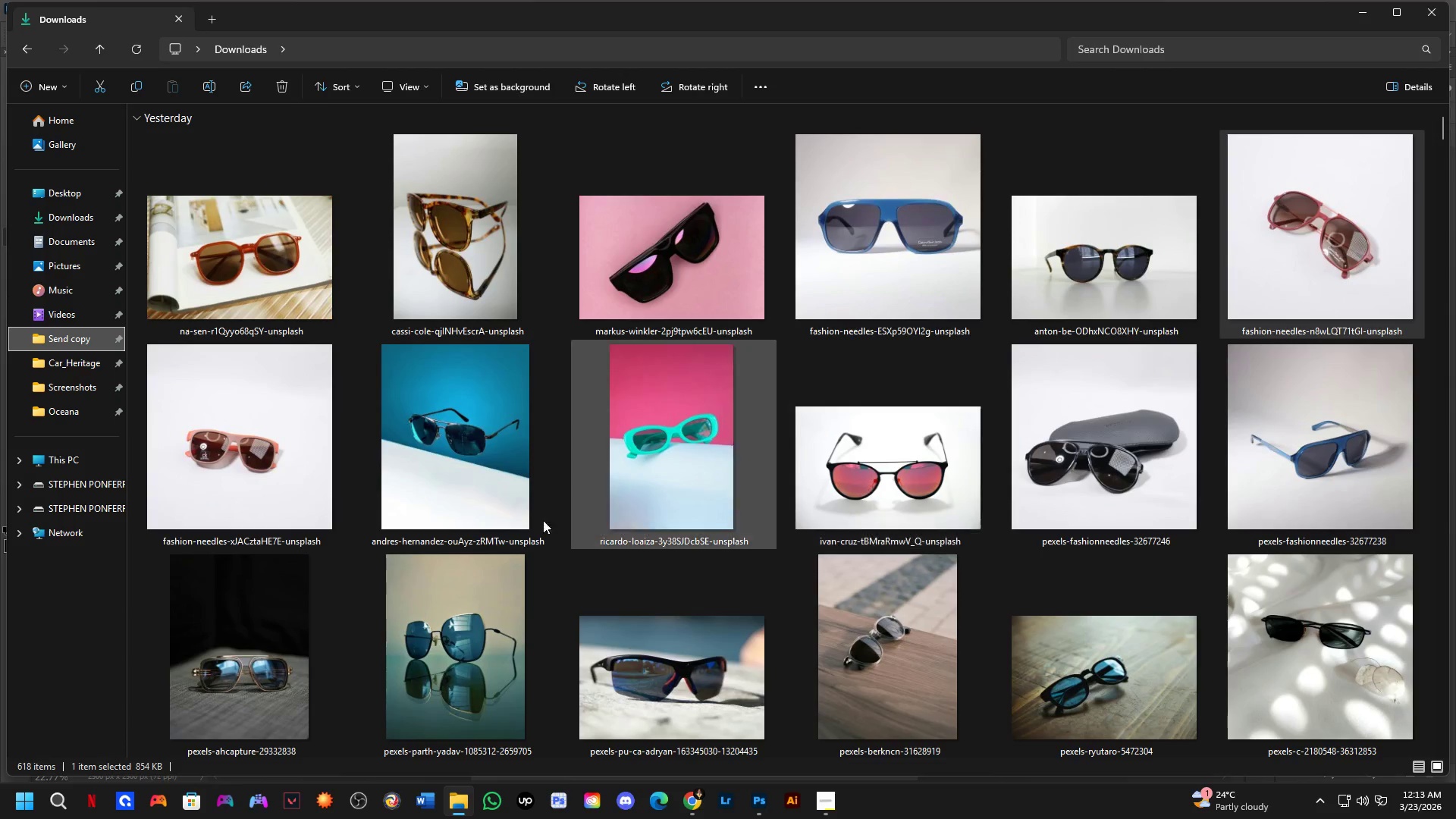 
left_click_drag(start_coordinate=[261, 418], to_coordinate=[596, 485])
 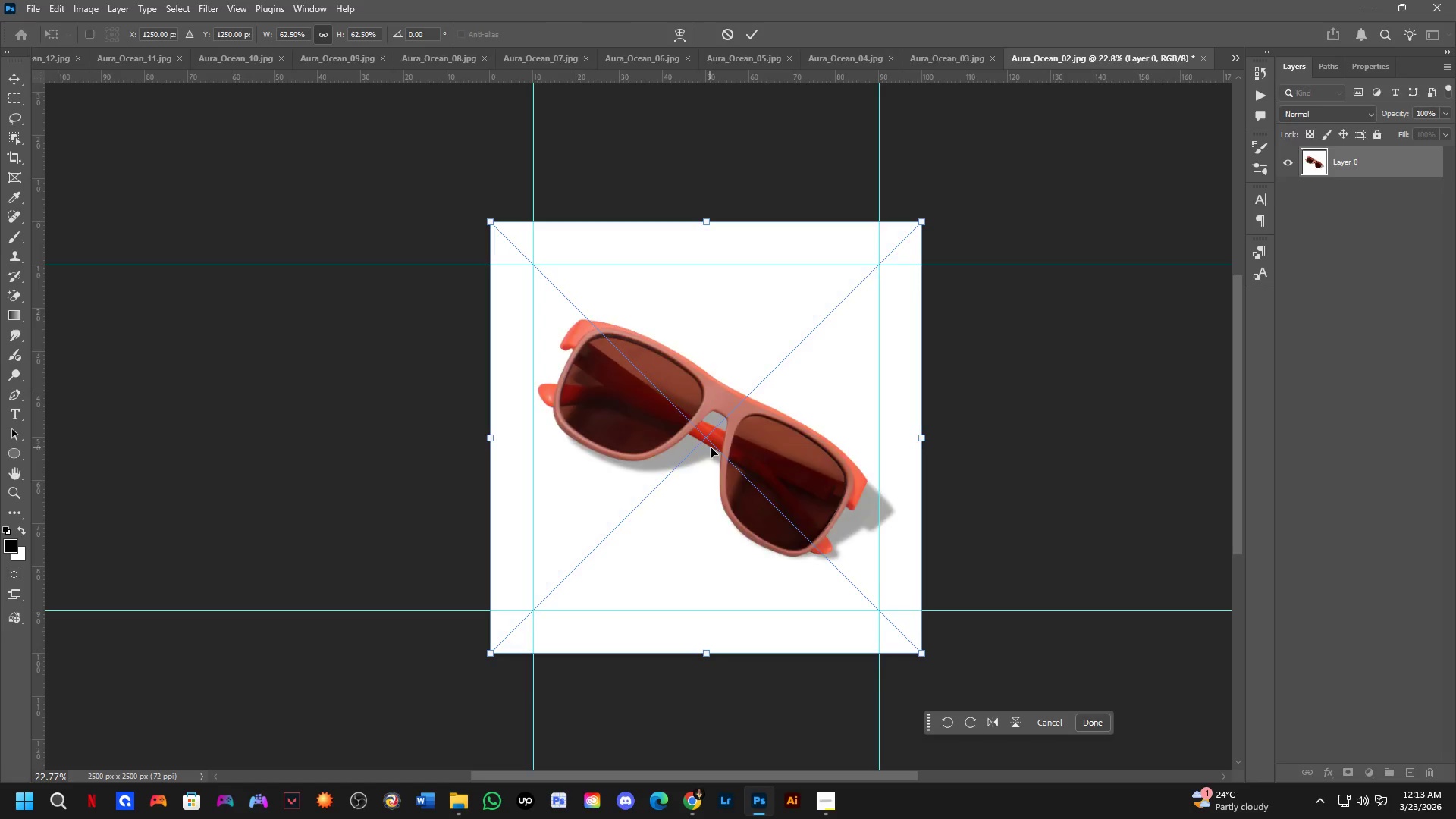 
key(Alt+AltLeft)
 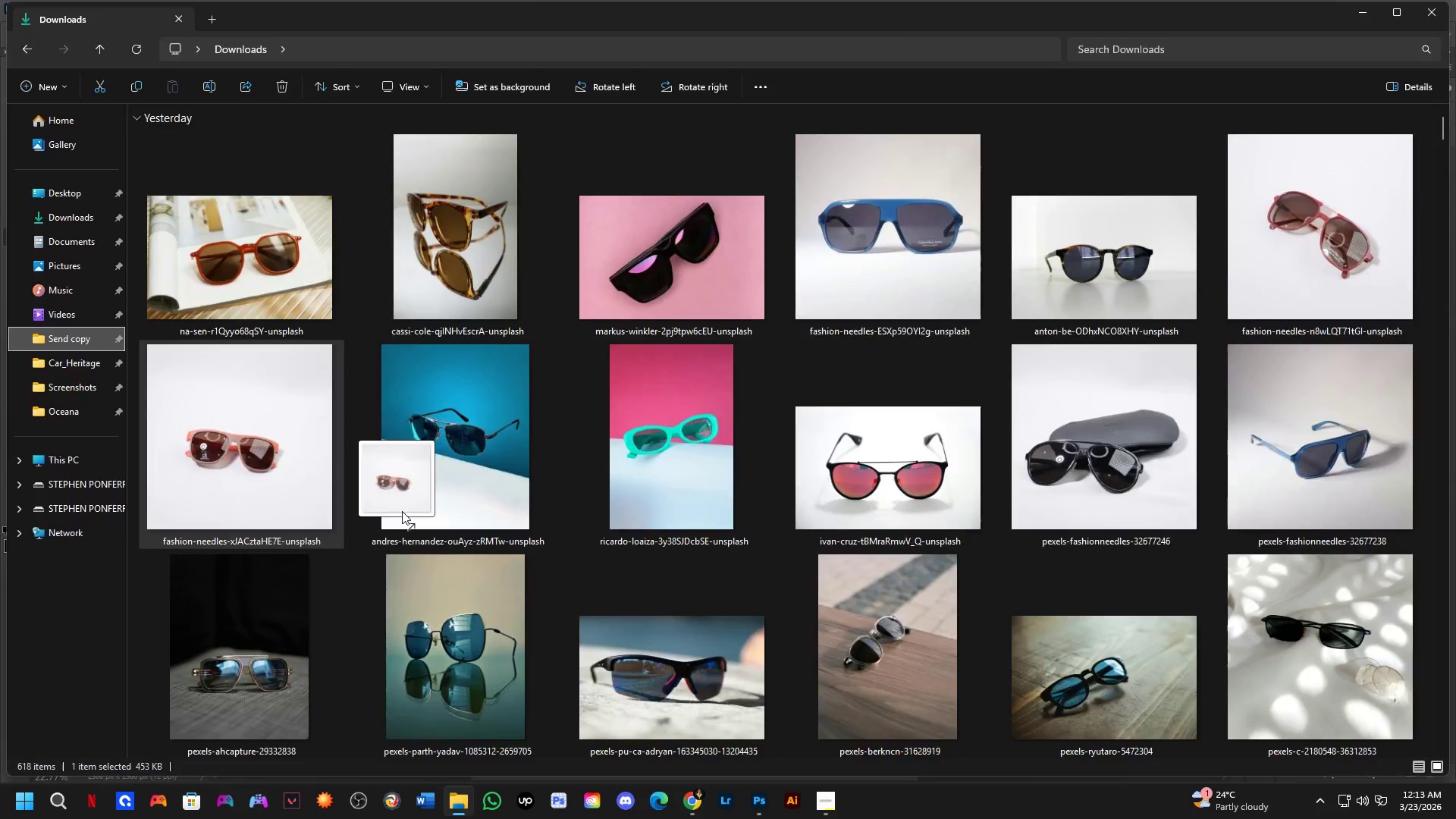 
key(Alt+Tab)
 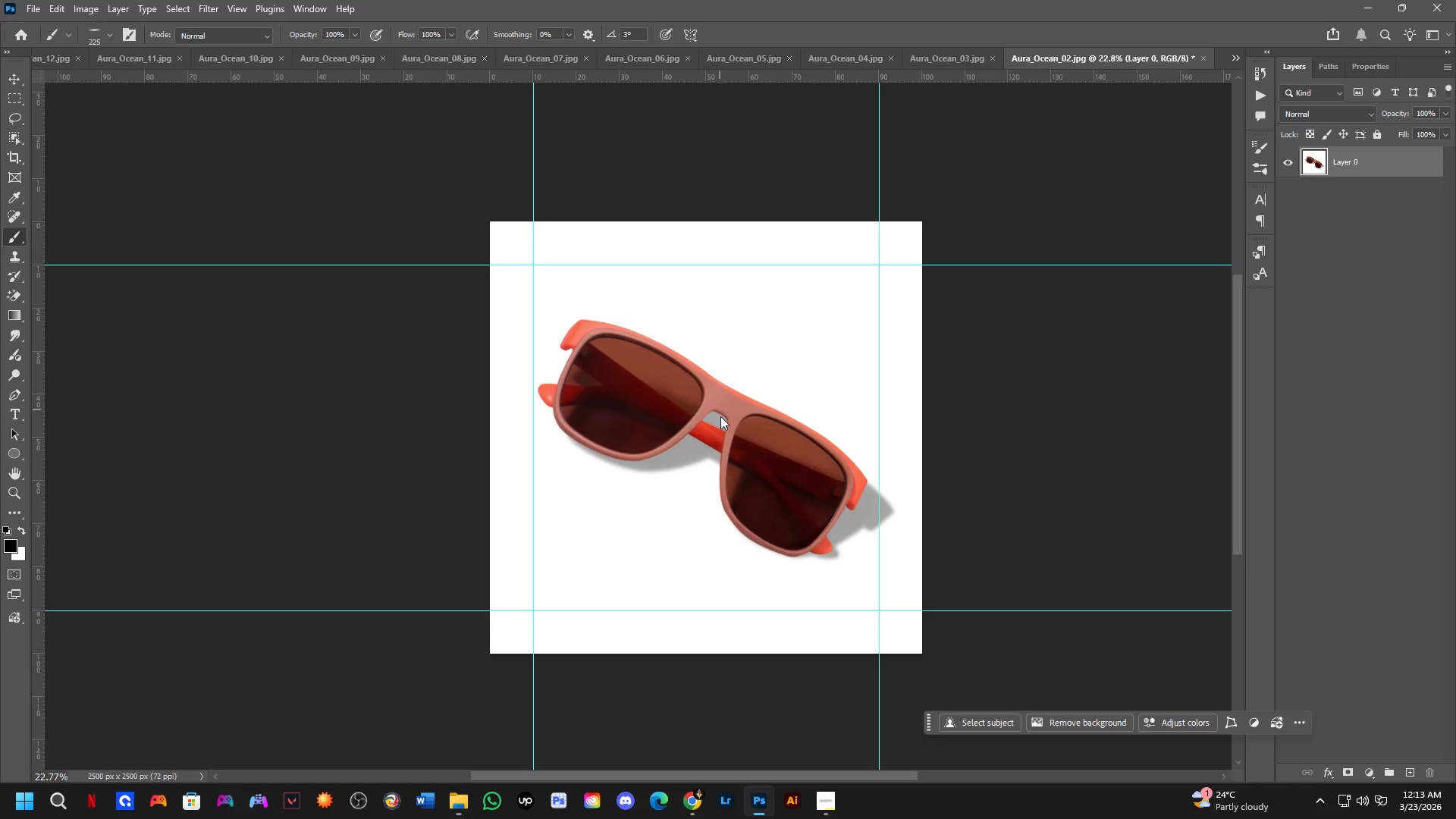 
hold_key(key=ShiftLeft, duration=0.55)
 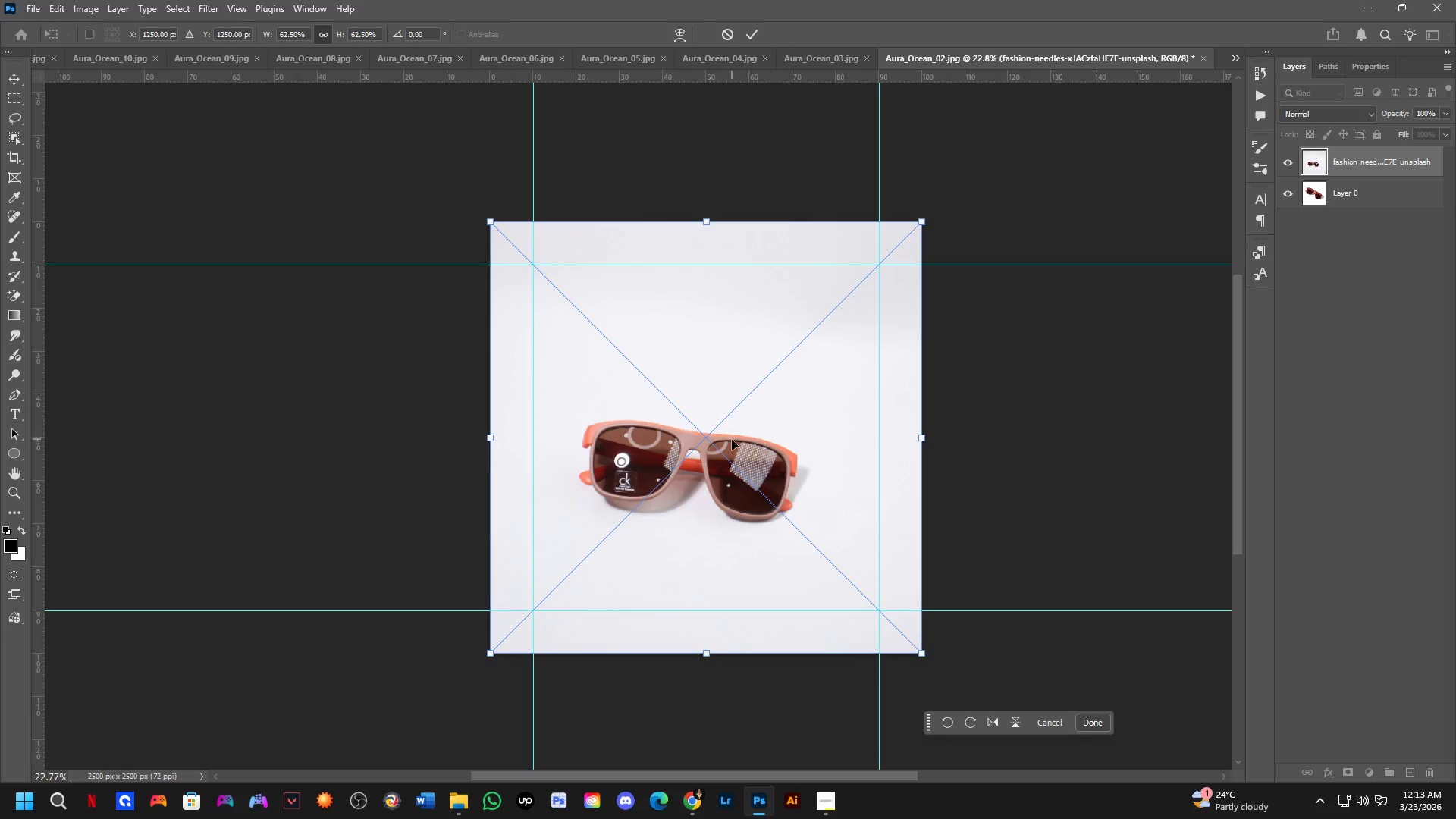 
key(NumpadEnter)
 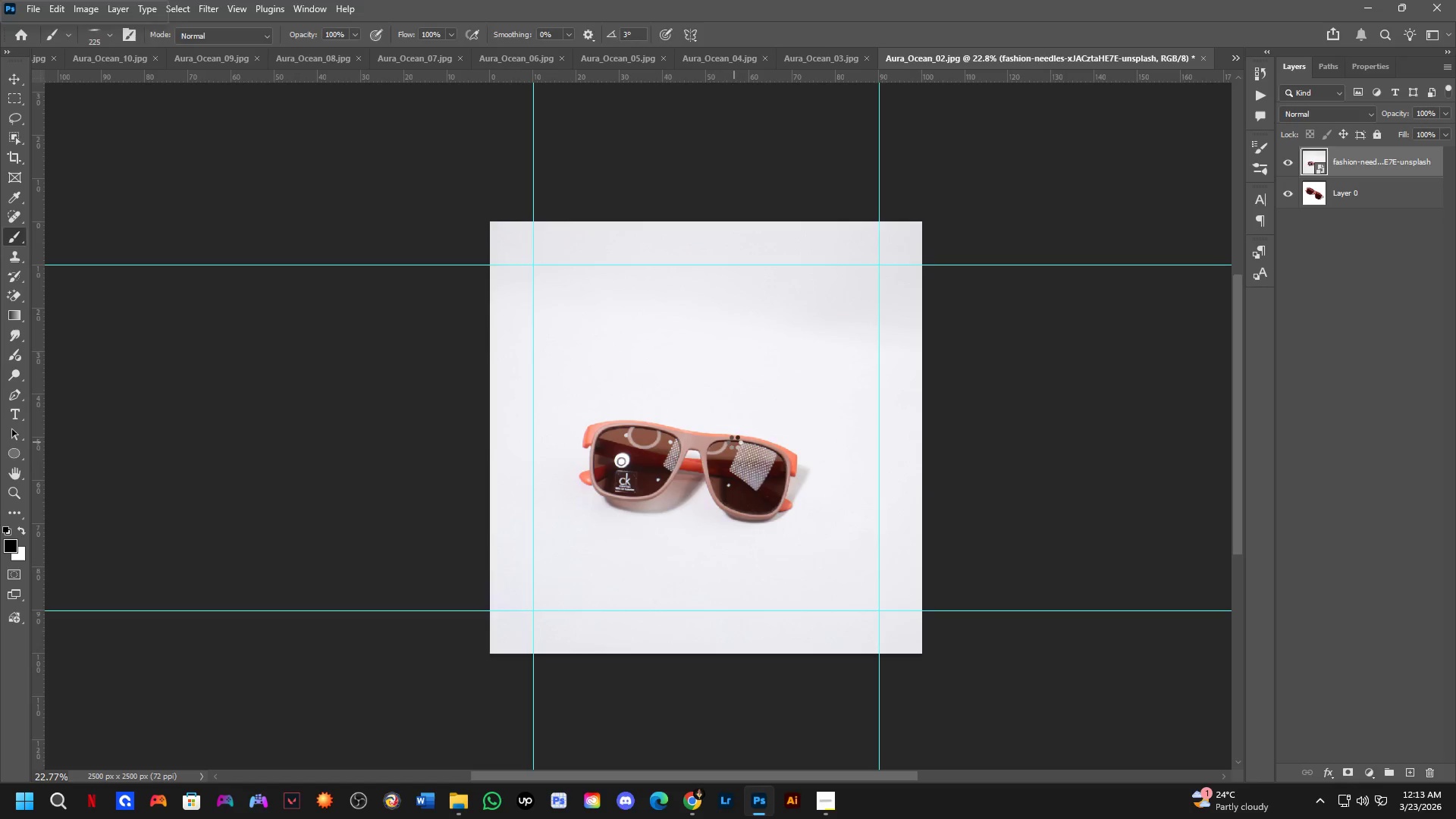 
key(C)
 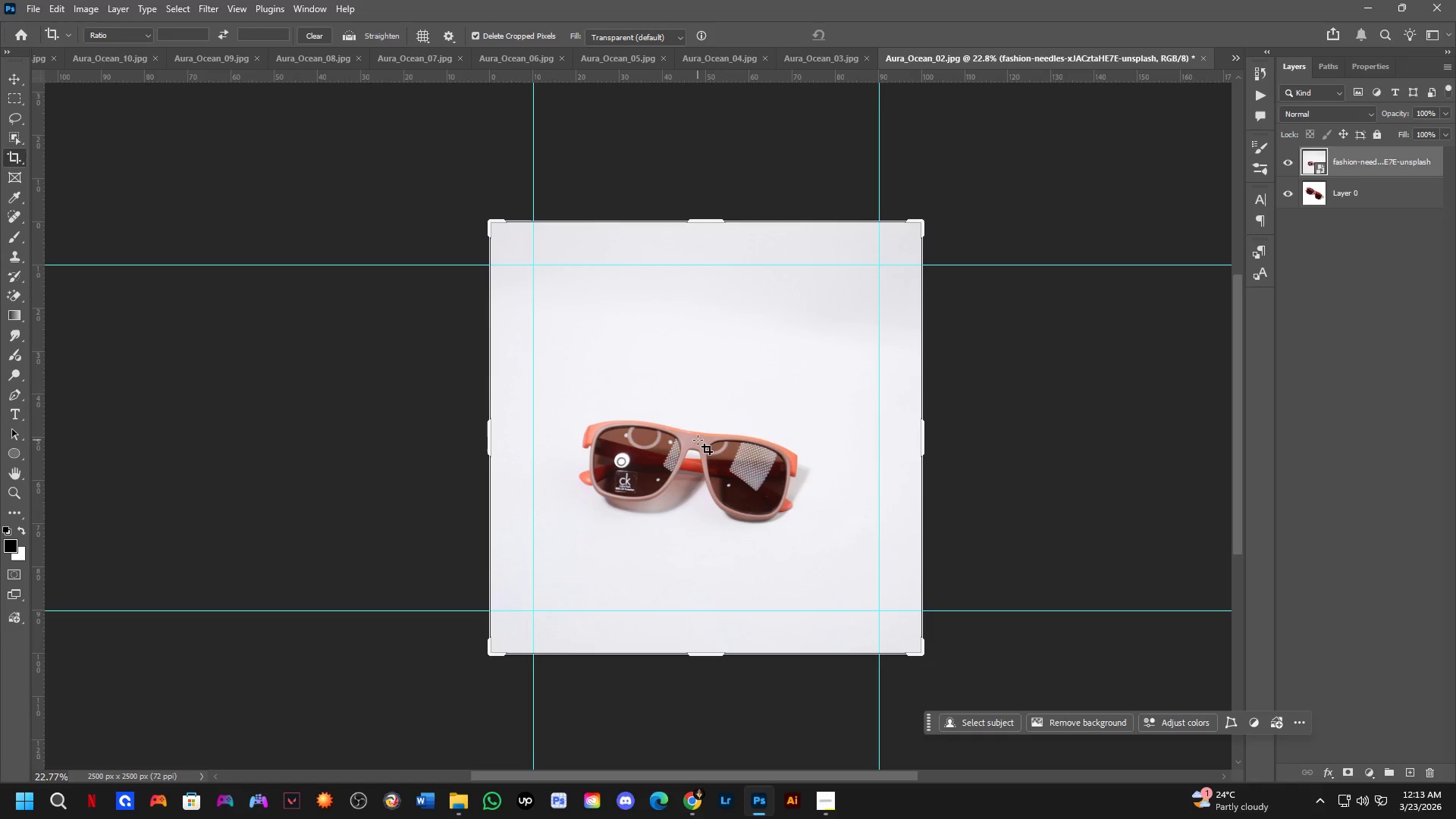 
key(B)
 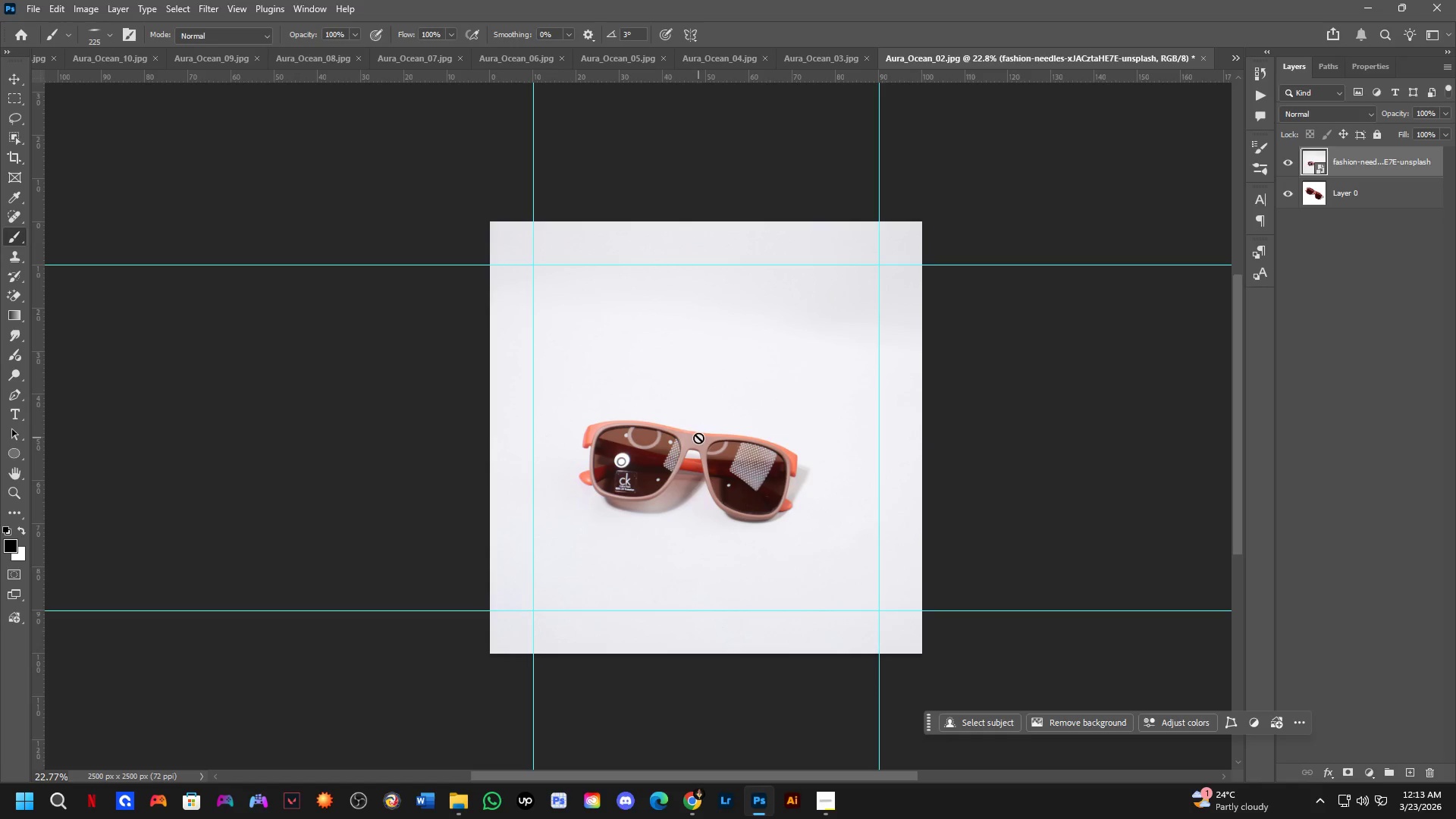 
hold_key(key=ControlLeft, duration=0.44)
left_click_drag(start_coordinate=[714, 437], to_coordinate=[284, 428])
 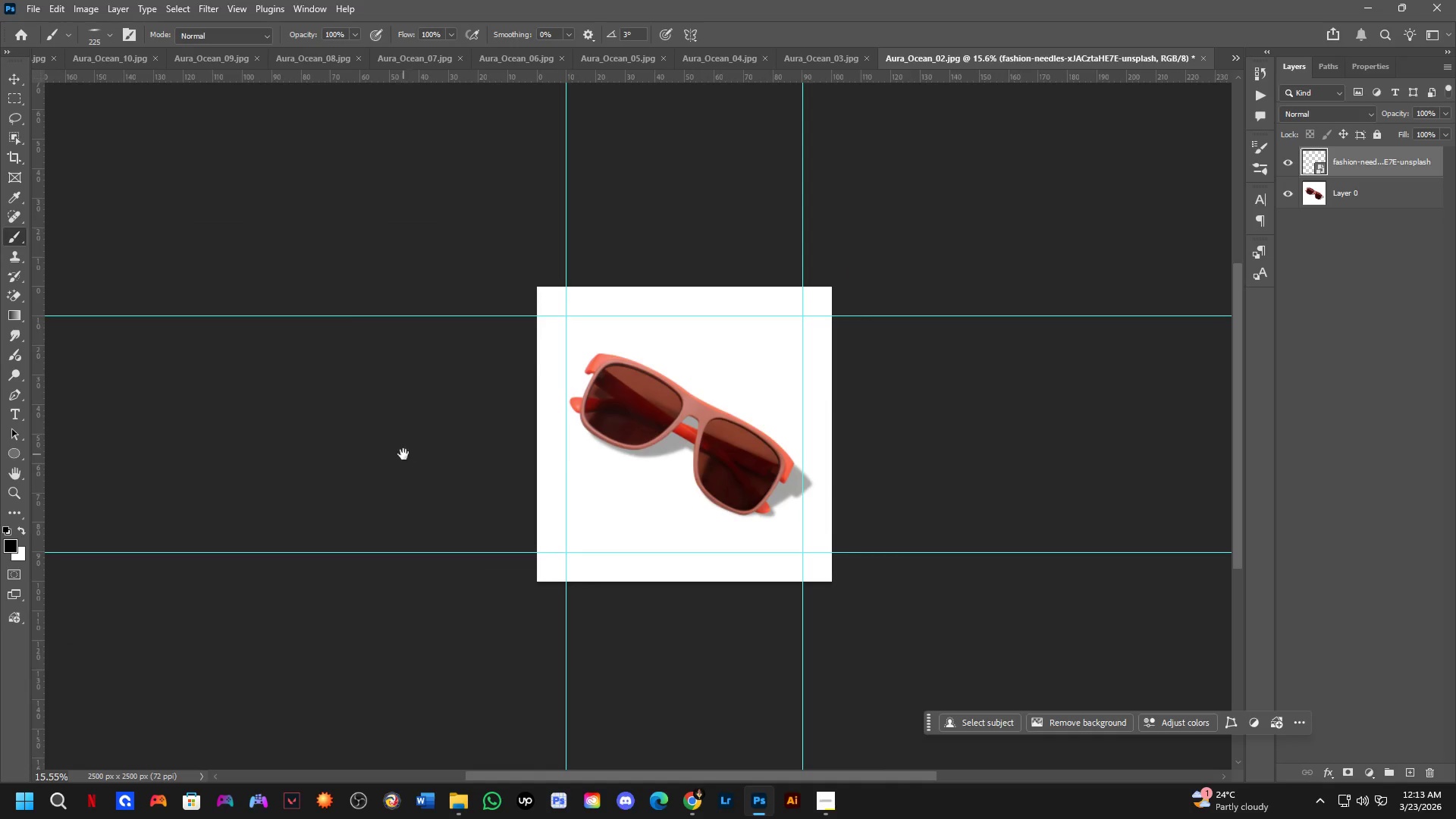 
hold_key(key=ShiftLeft, duration=1.42)
 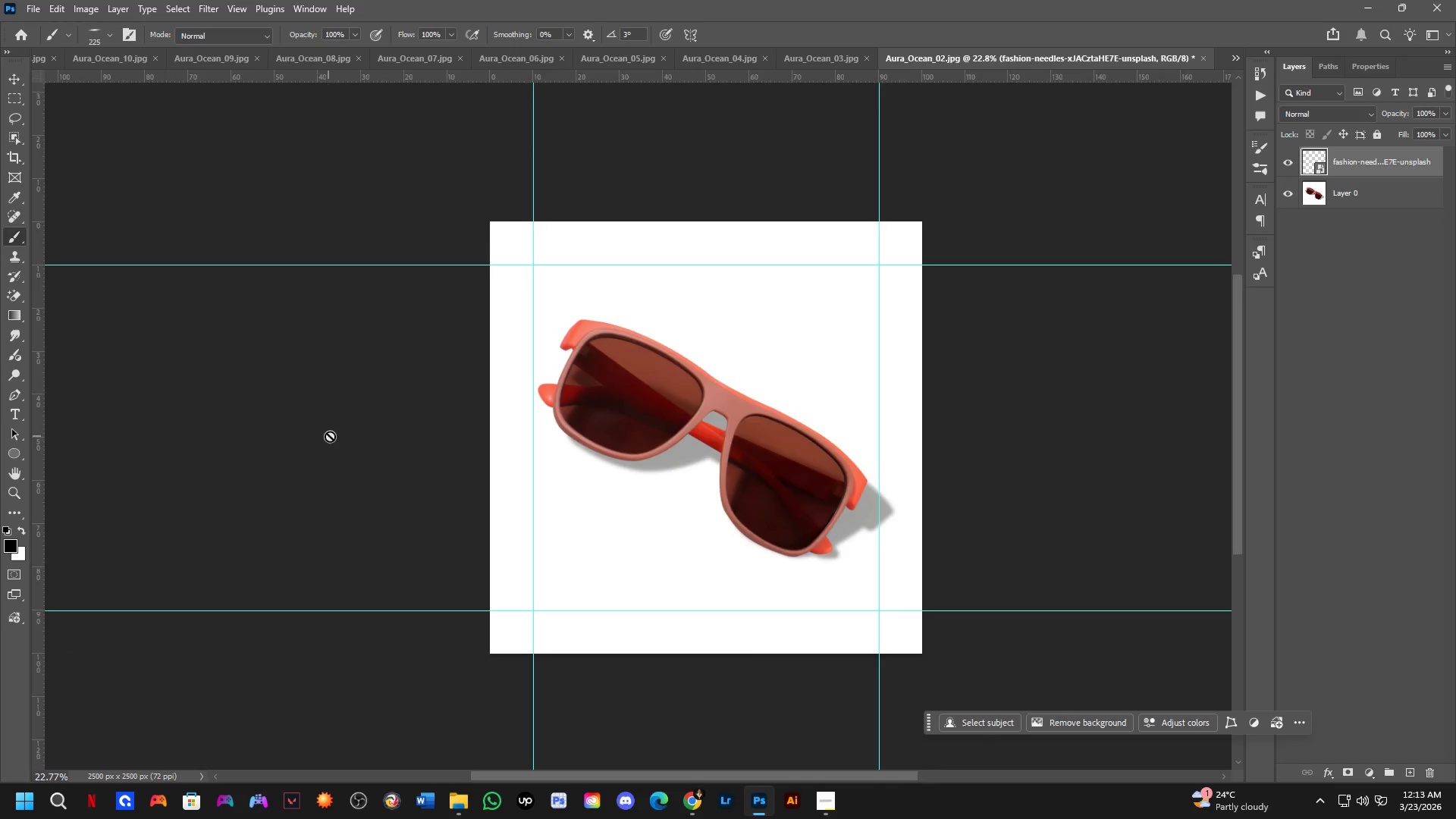 
scroll: coordinate [398, 444], scroll_direction: down, amount: 4.0
 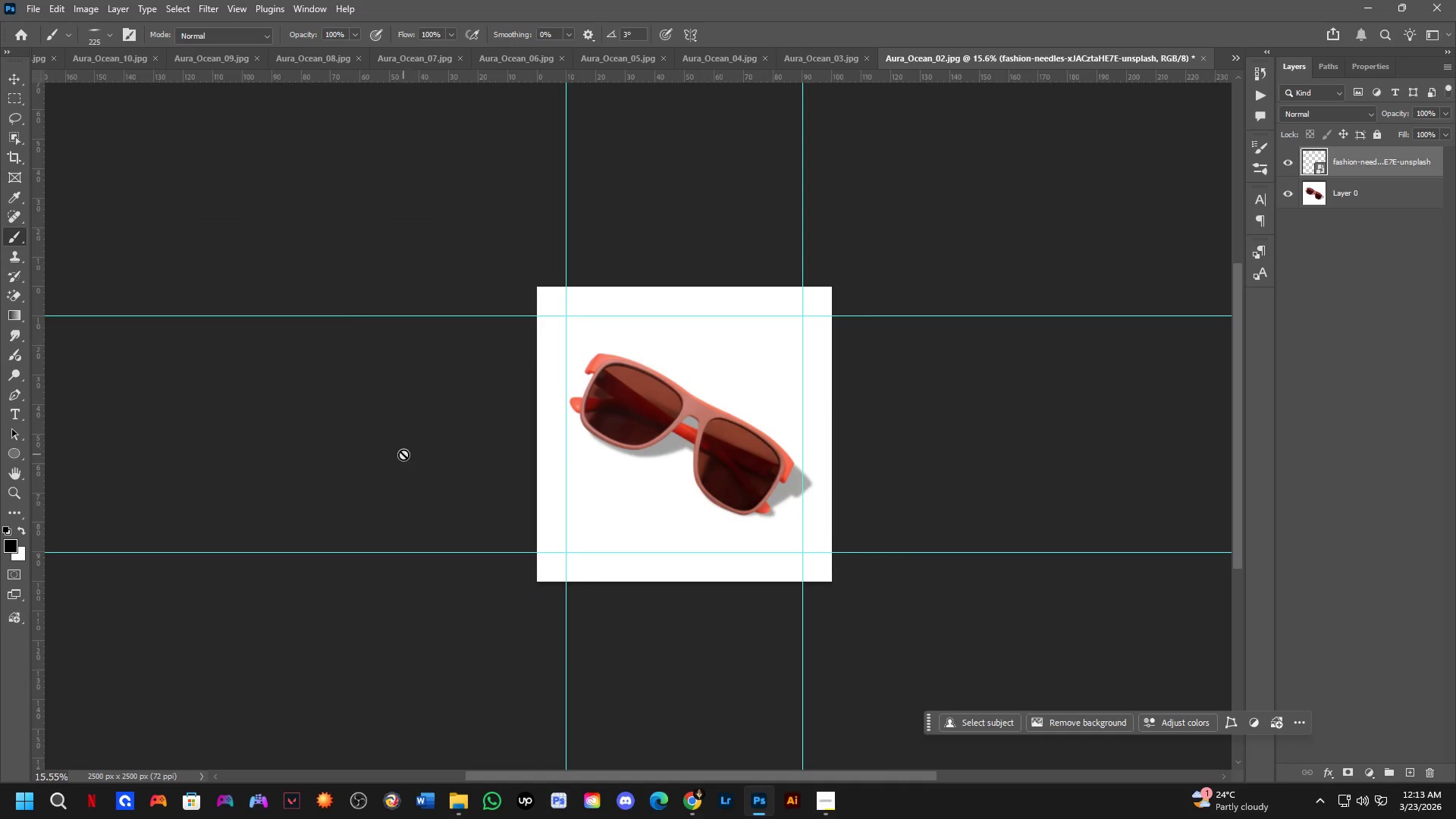 
key(Space)
 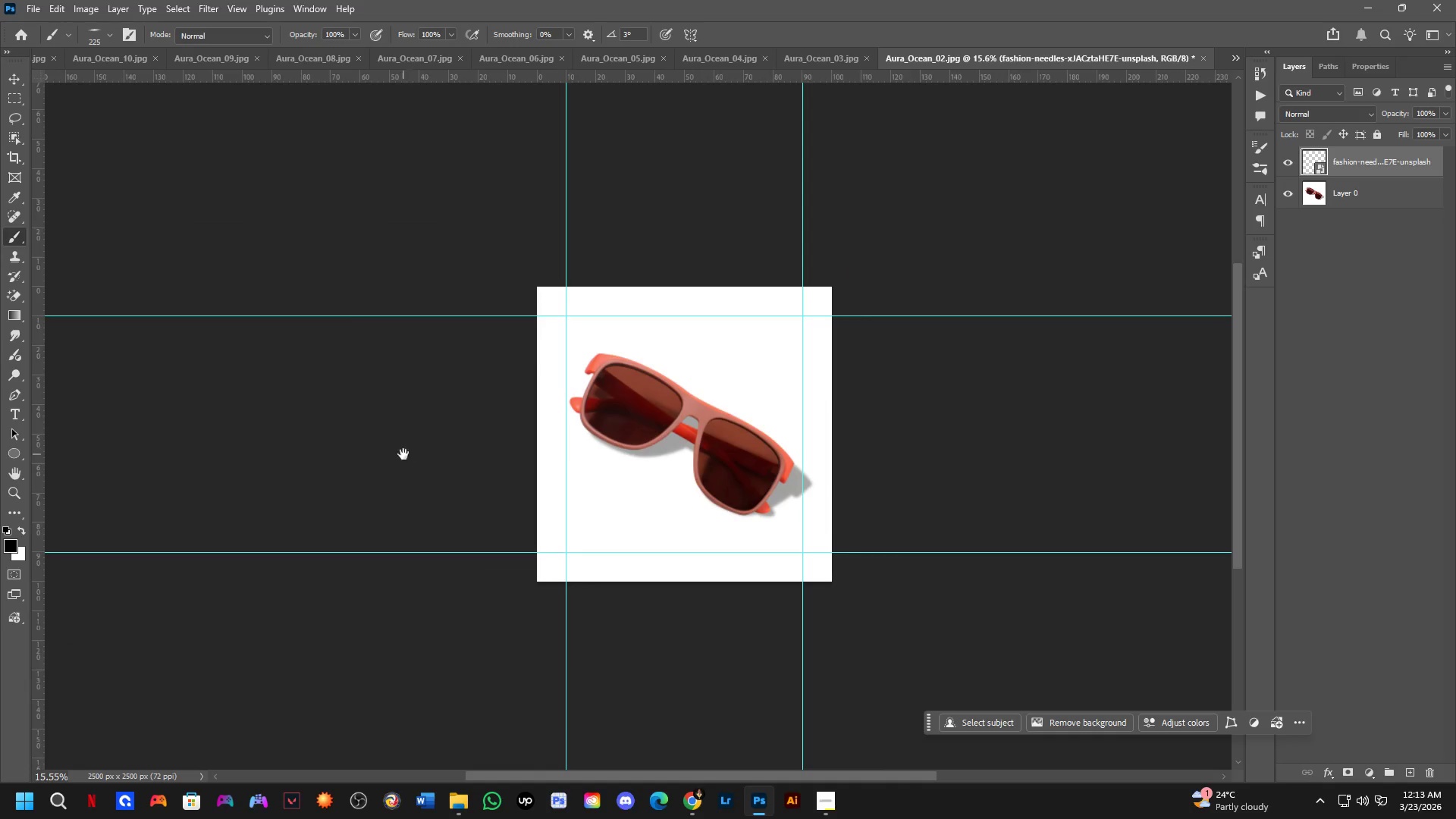 
left_click_drag(start_coordinate=[403, 454], to_coordinate=[511, 497])
 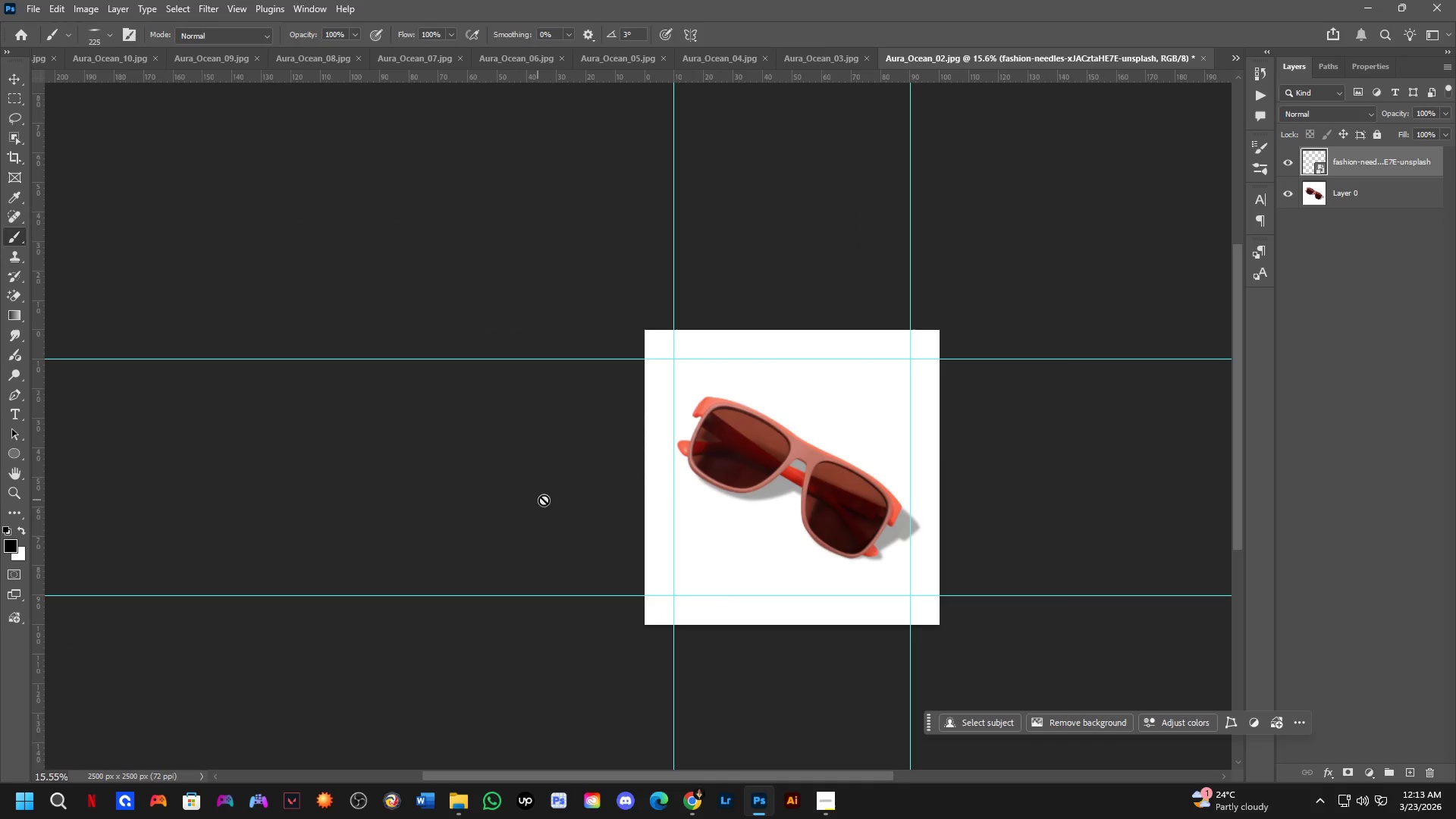 
key(C)
 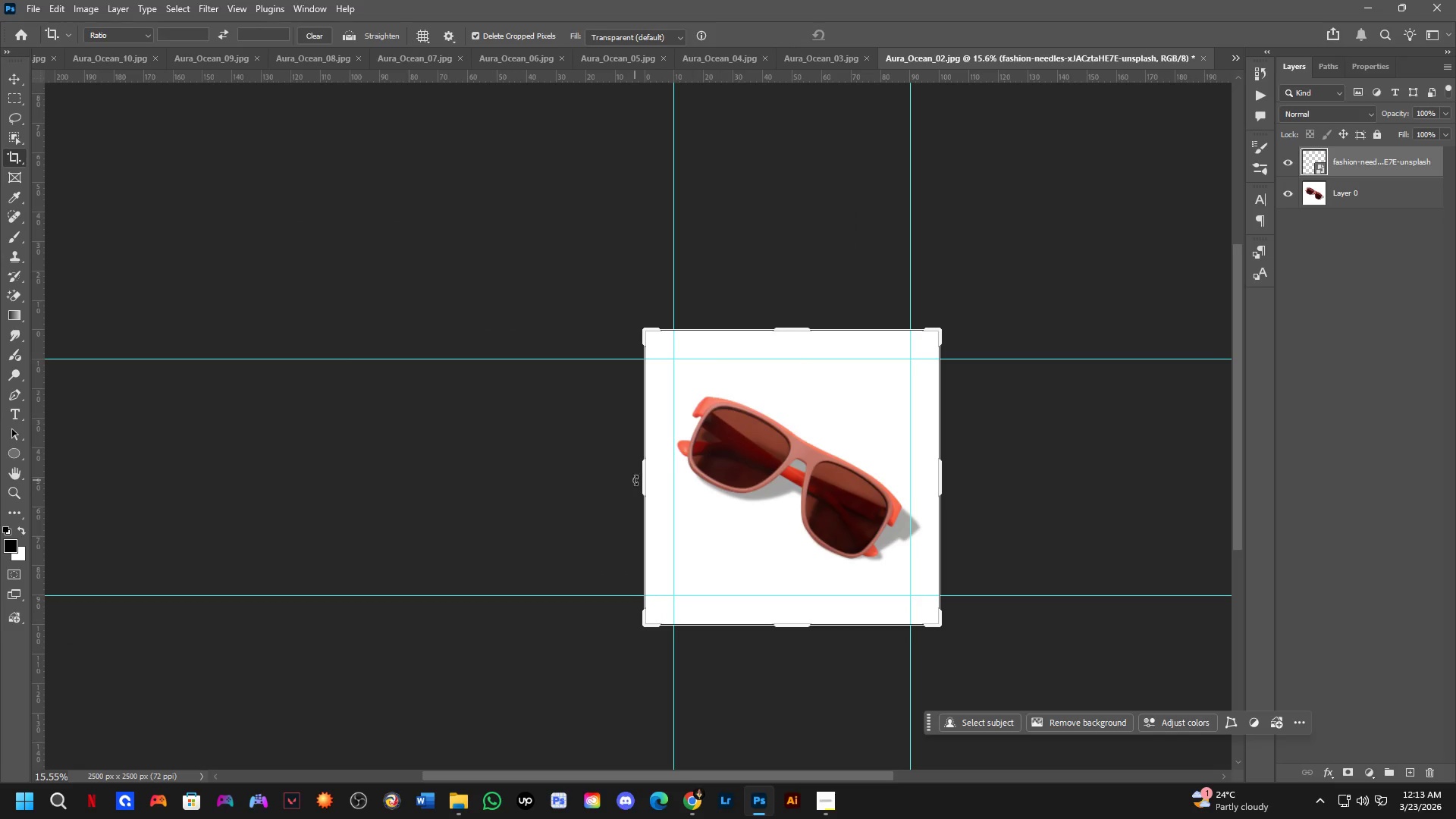 
left_click_drag(start_coordinate=[643, 482], to_coordinate=[496, 500])
 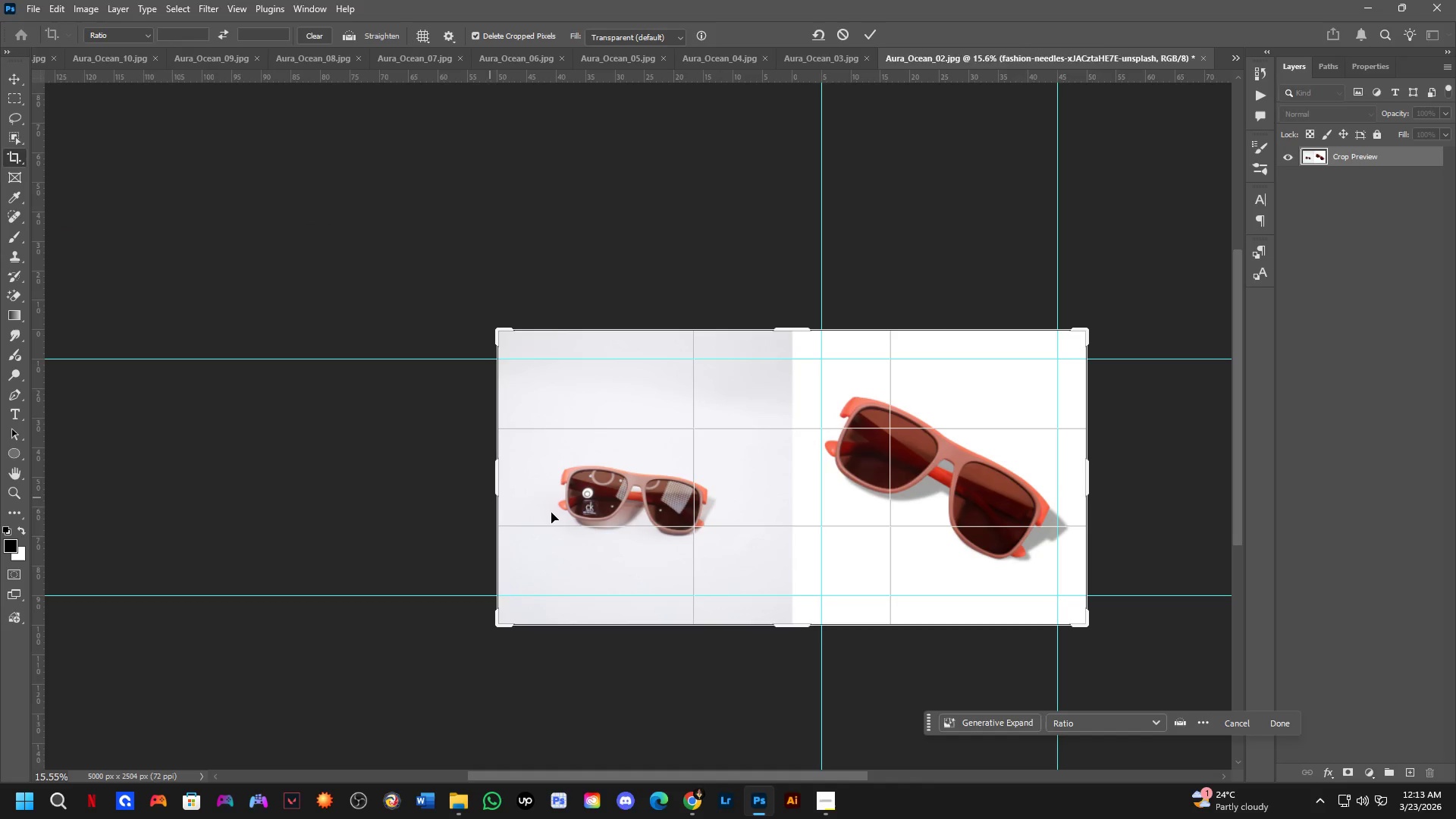 
key(NumpadEnter)
 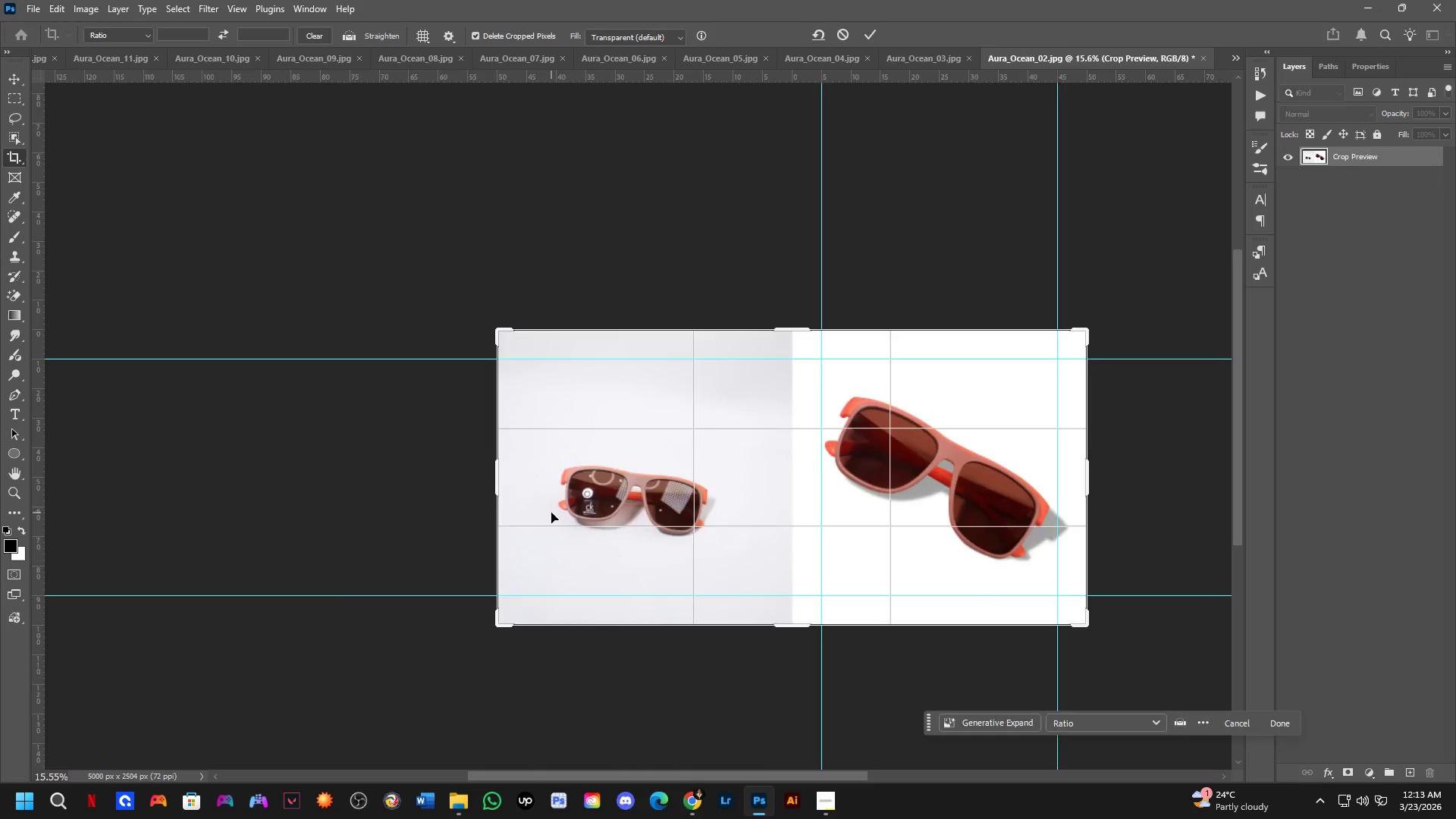 
key(Control+Shift+S)
 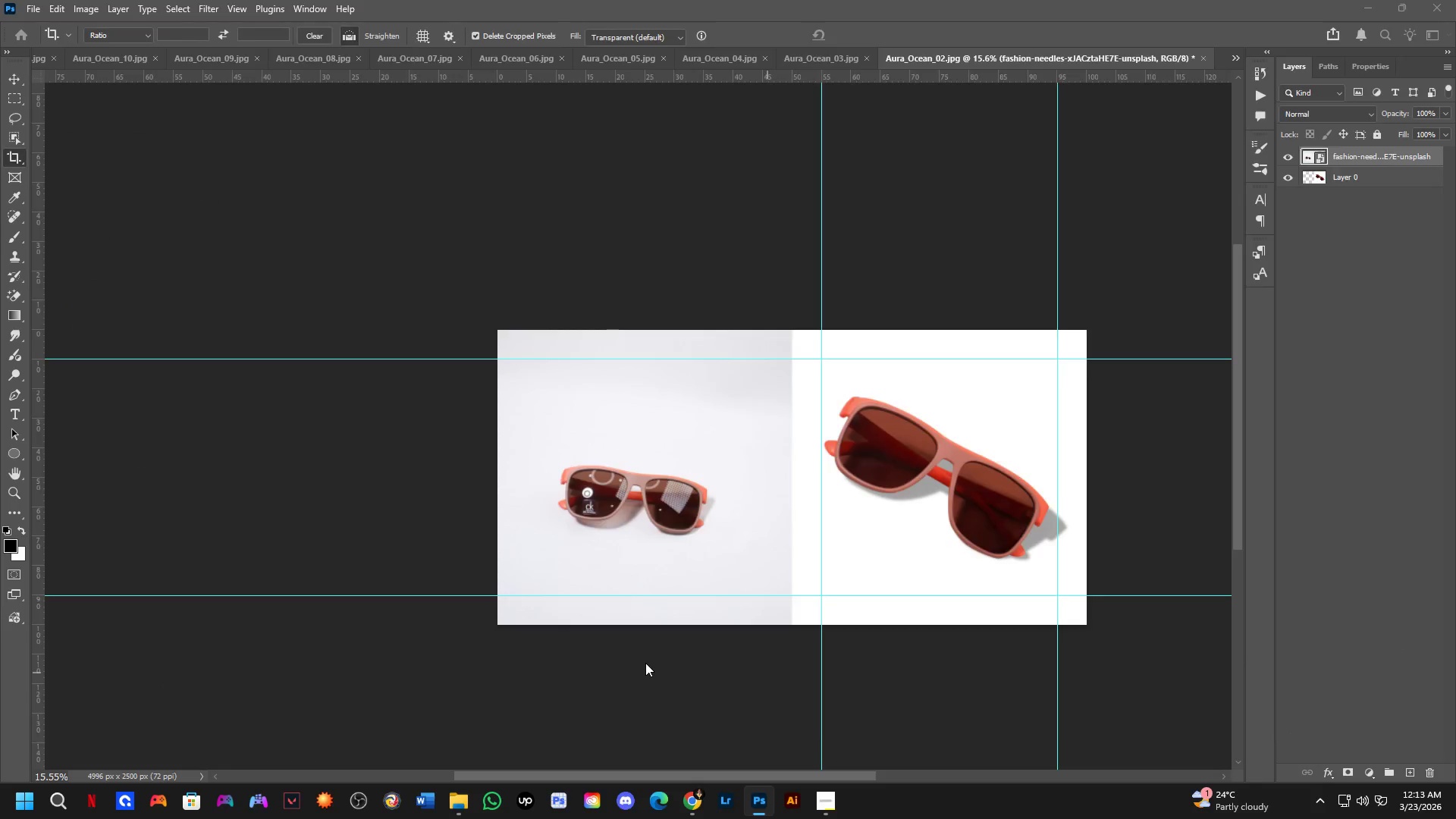 
left_click([664, 653])
 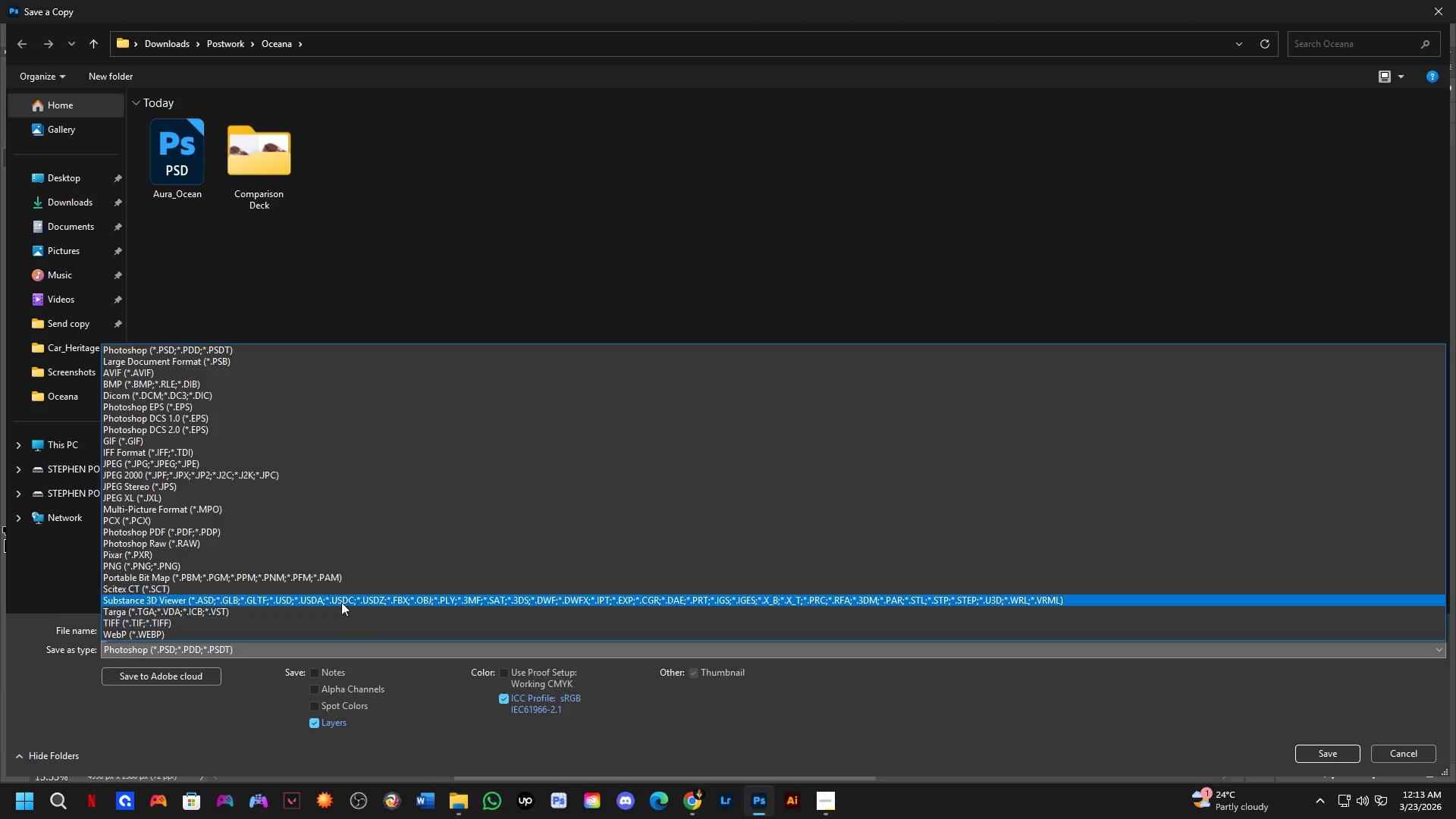 
left_click_drag(start_coordinate=[337, 592], to_coordinate=[412, 464])
 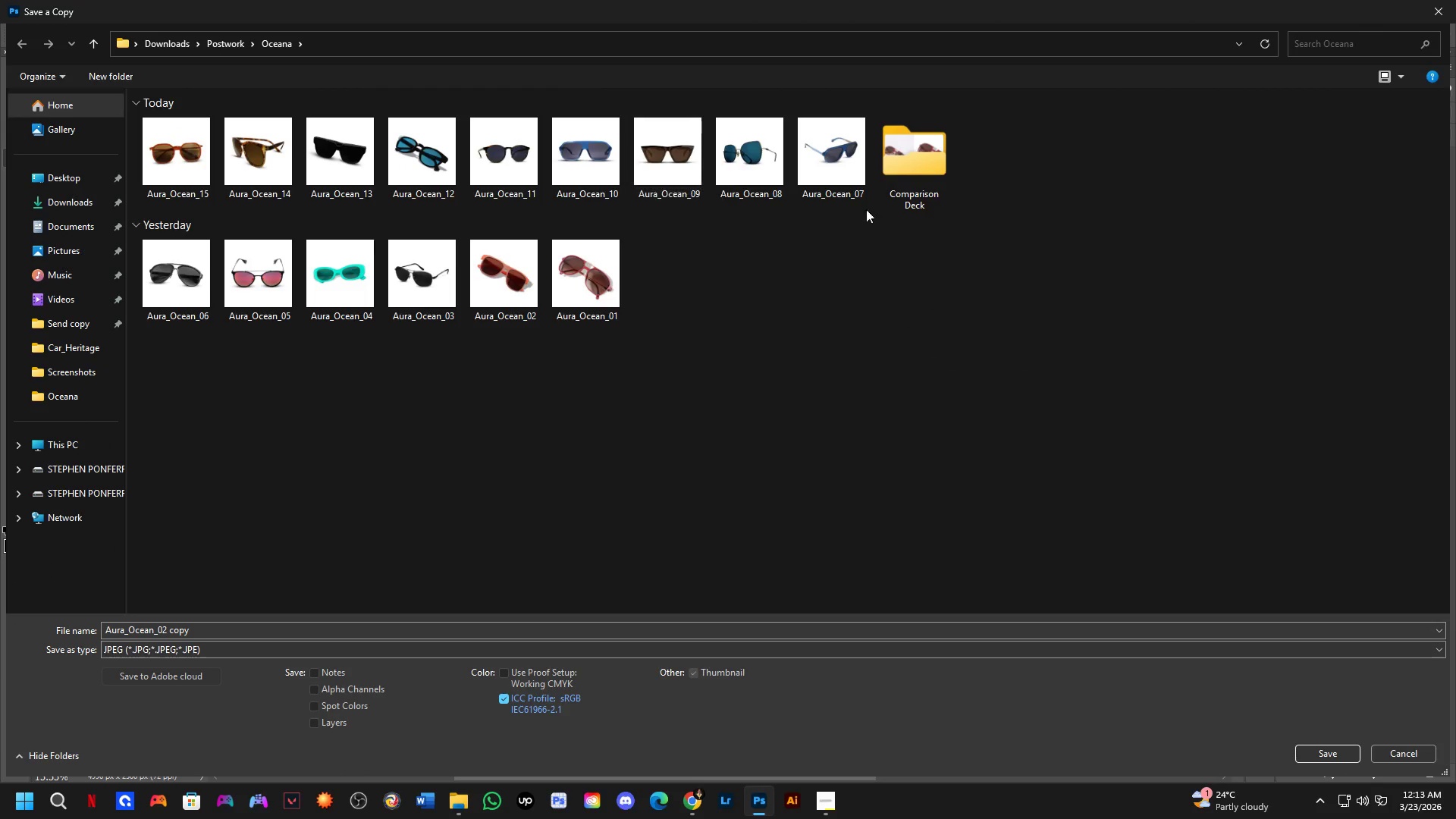 
left_click([905, 172])
 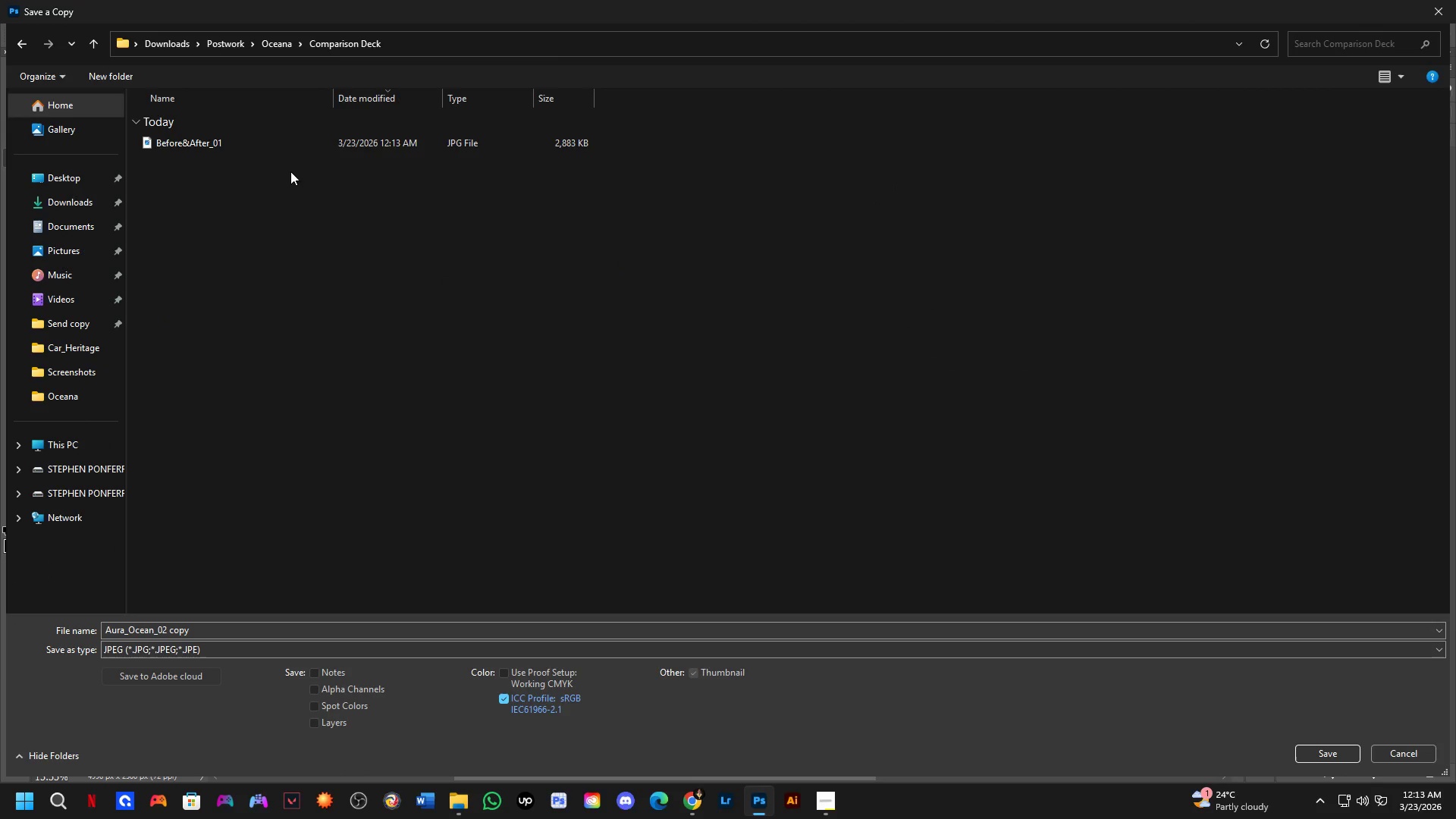 
left_click([285, 153])
 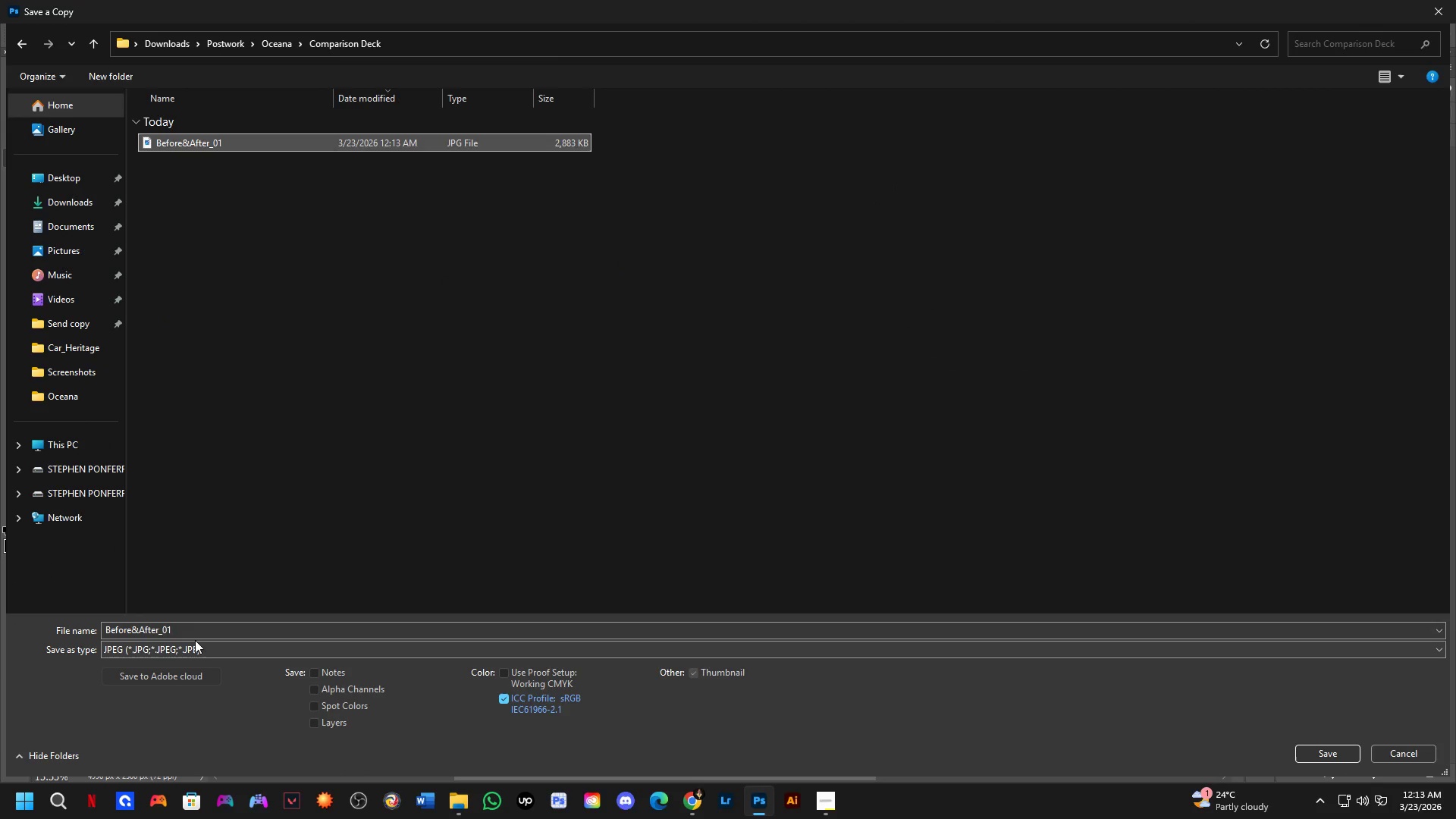 
double_click([199, 627])
 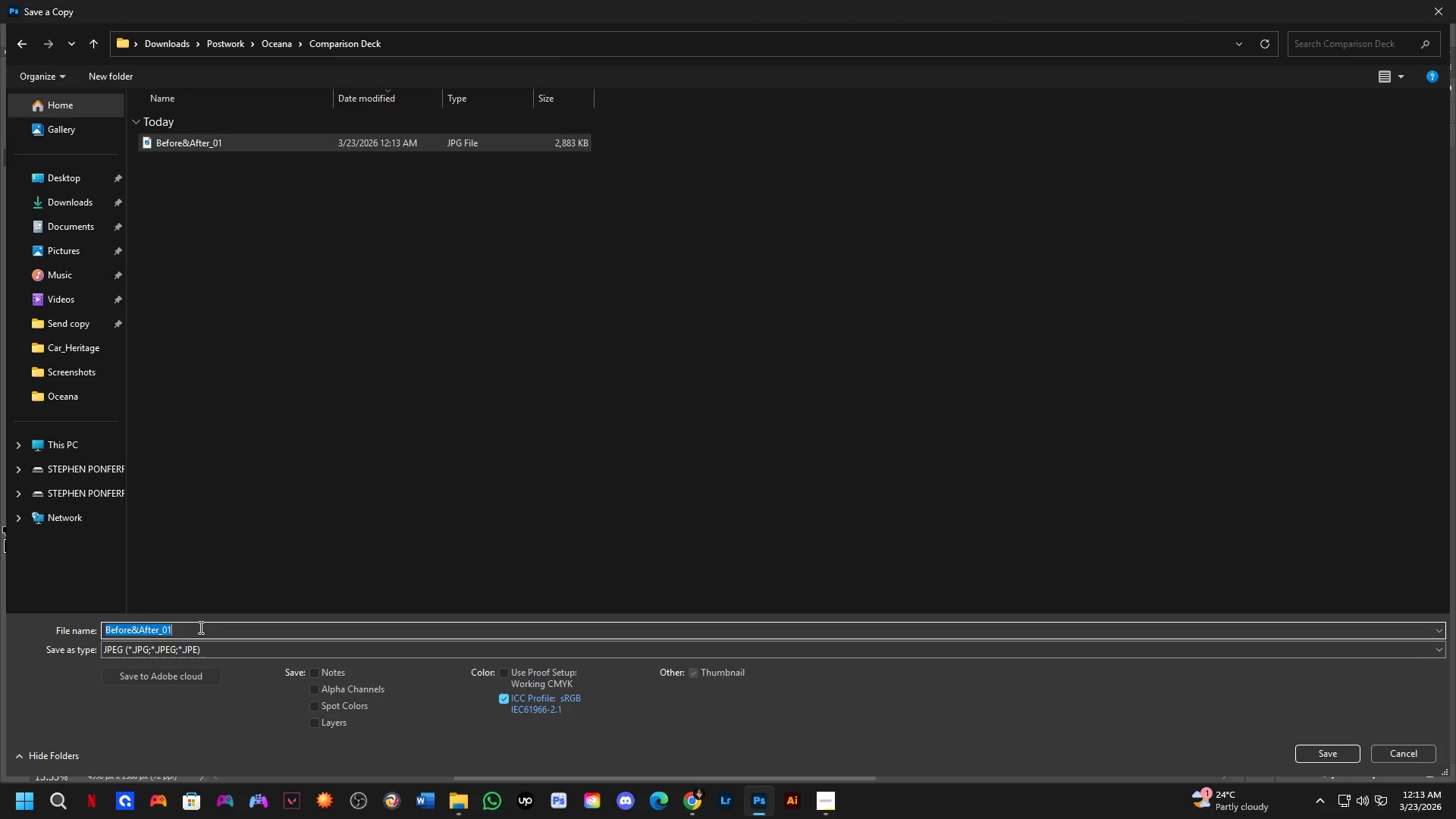 
triple_click([199, 627])
 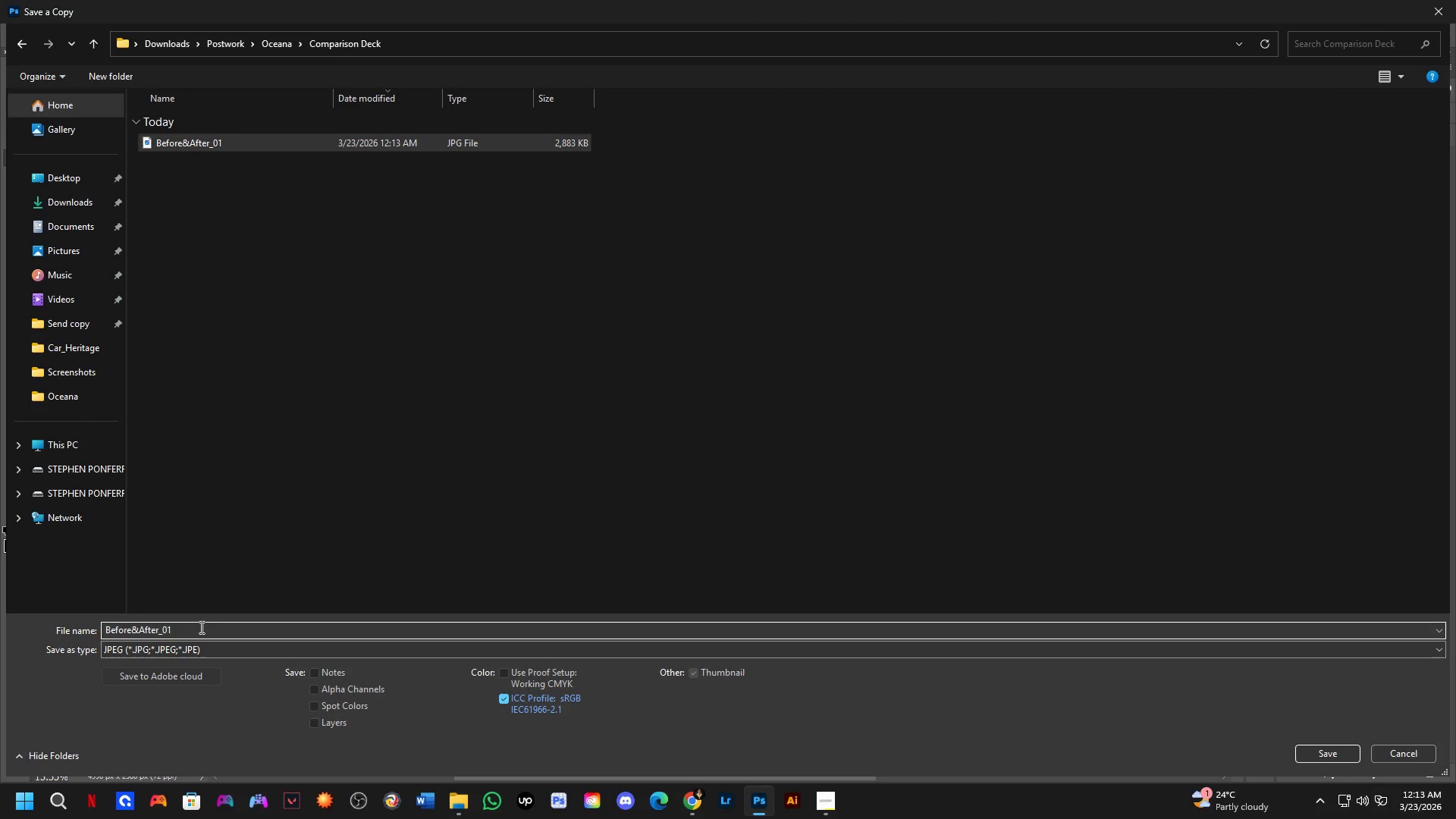 
key(Backspace)
 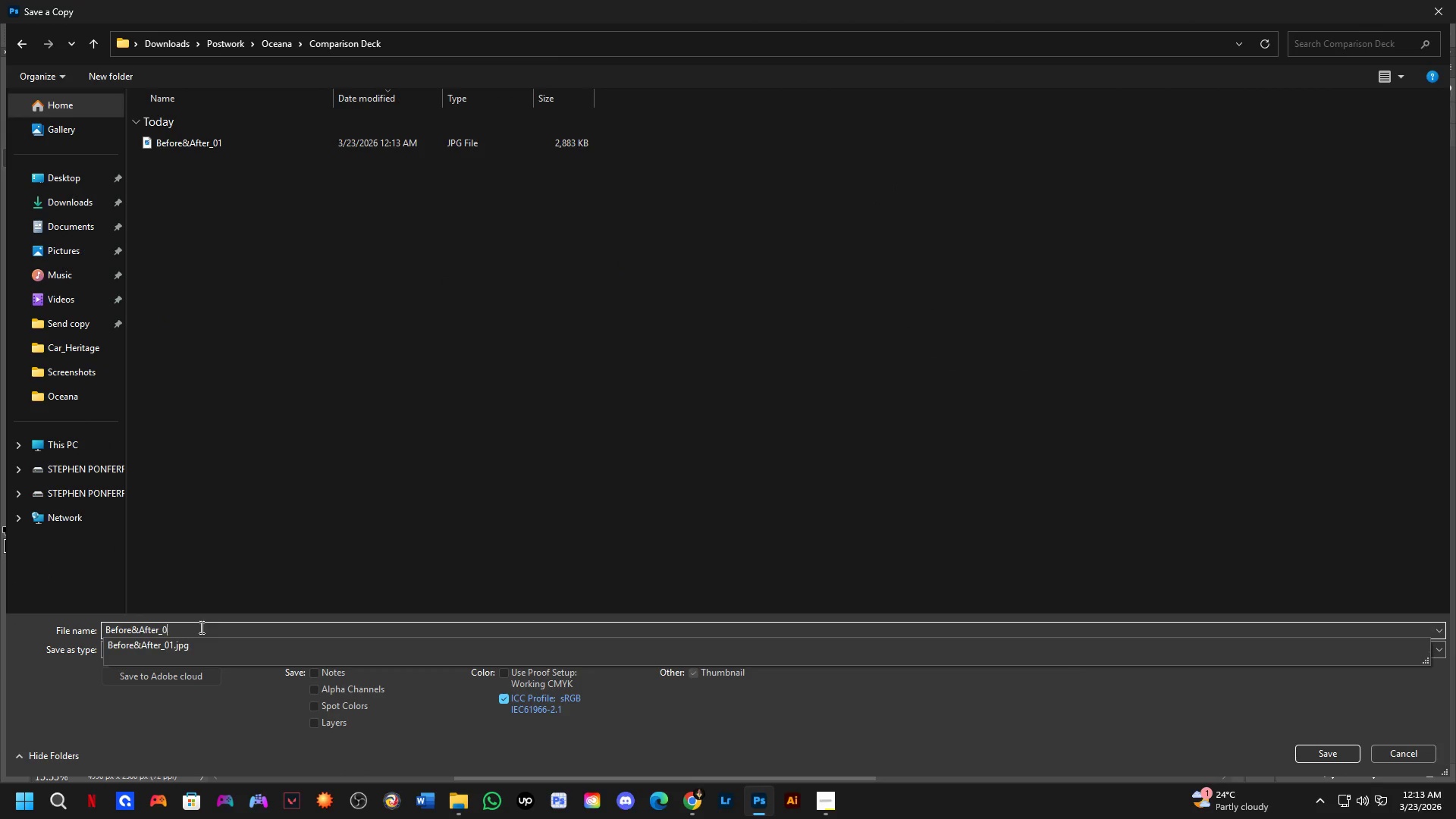 
key(Numpad2)
 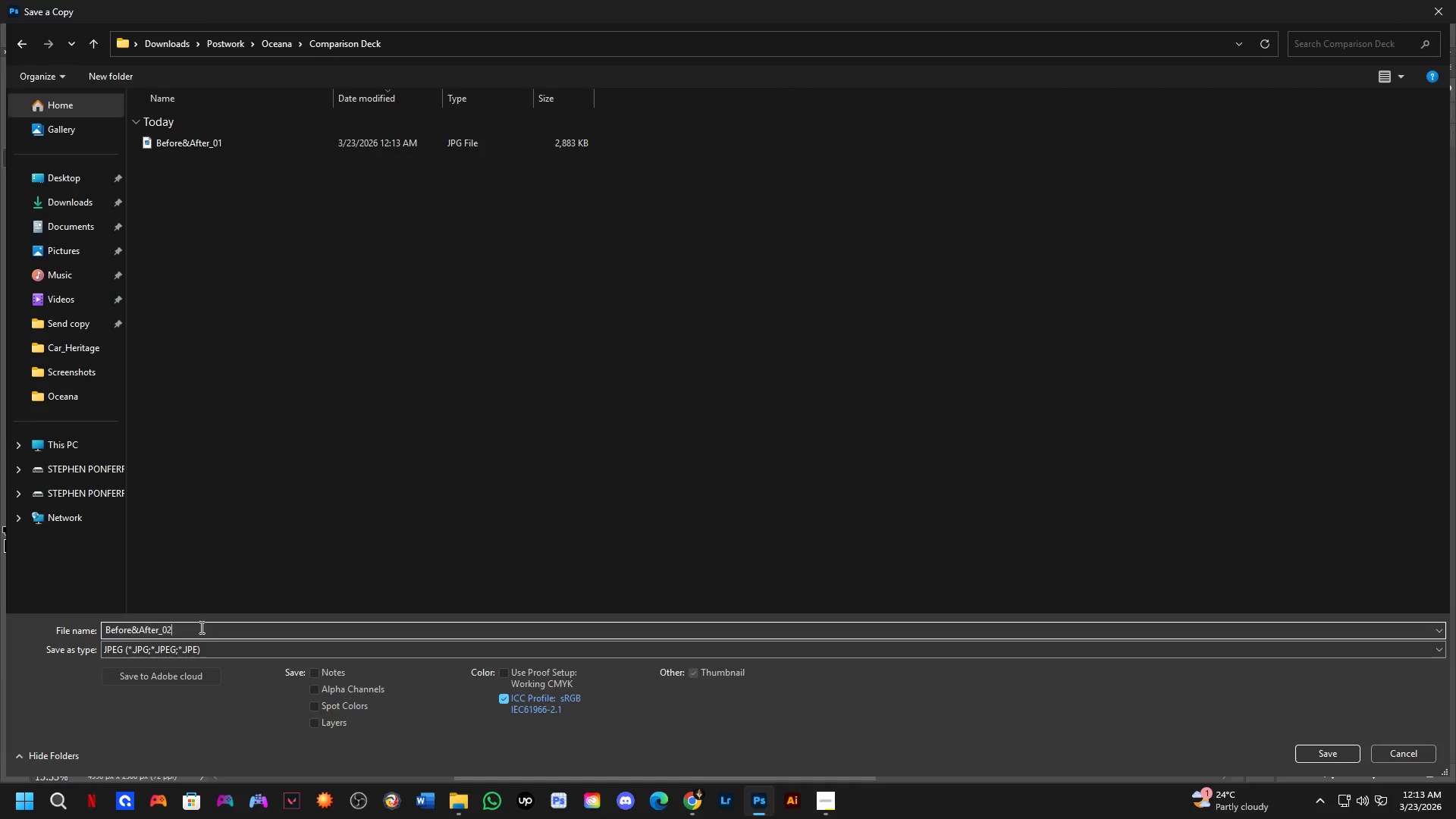 
key(NumpadEnter)
 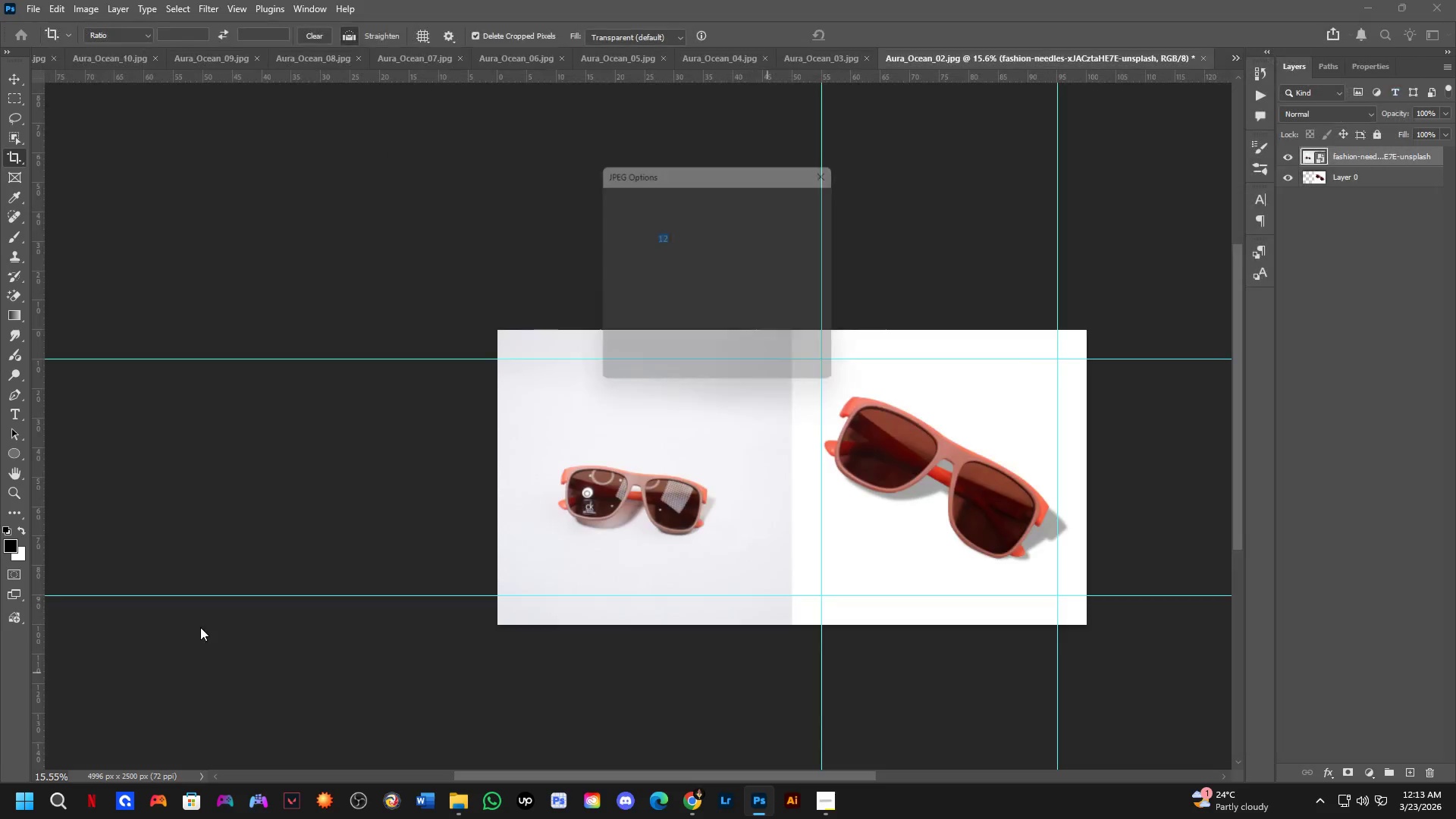 
key(NumpadEnter)
 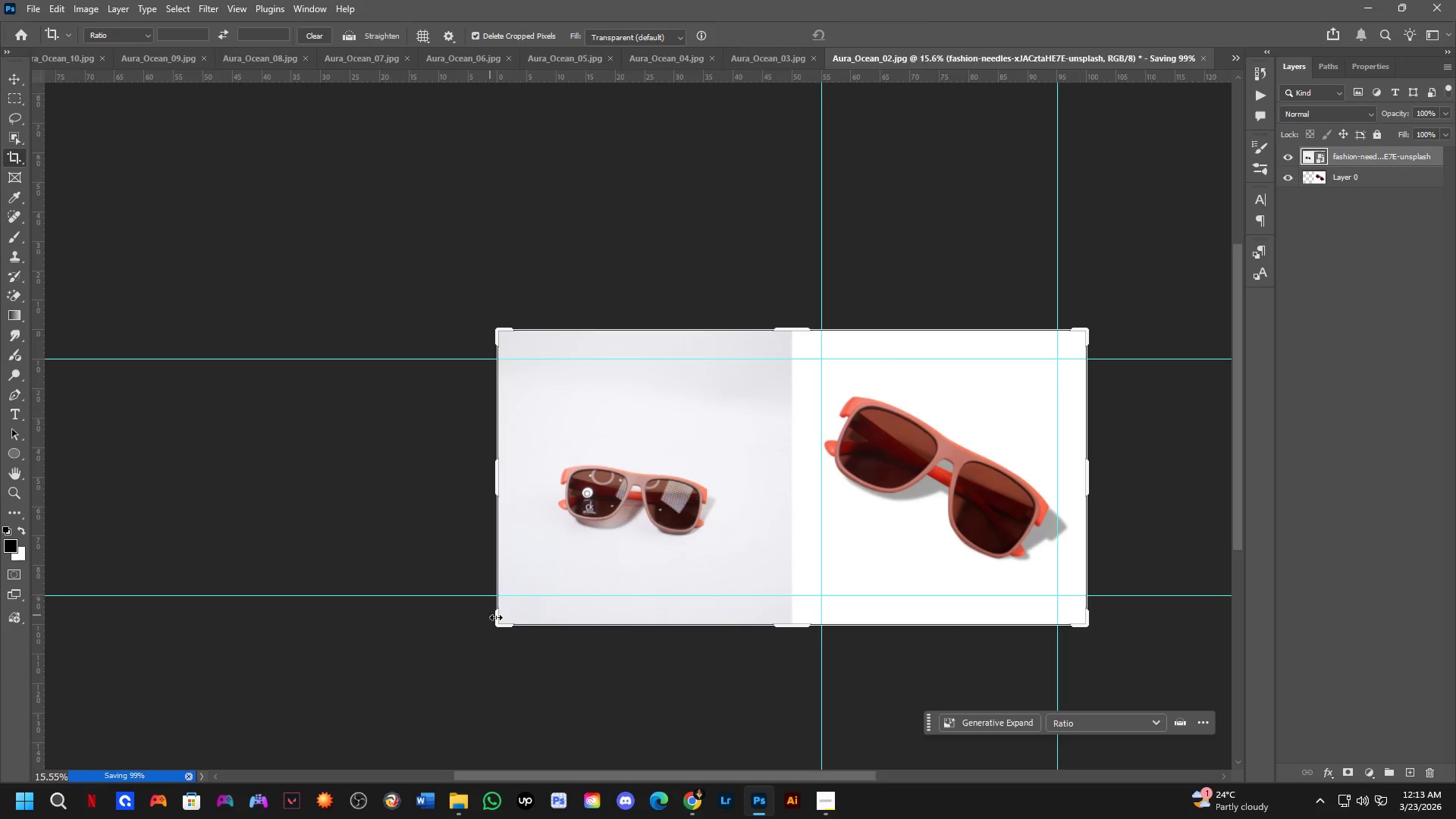 
key(Shift+ShiftLeft)
 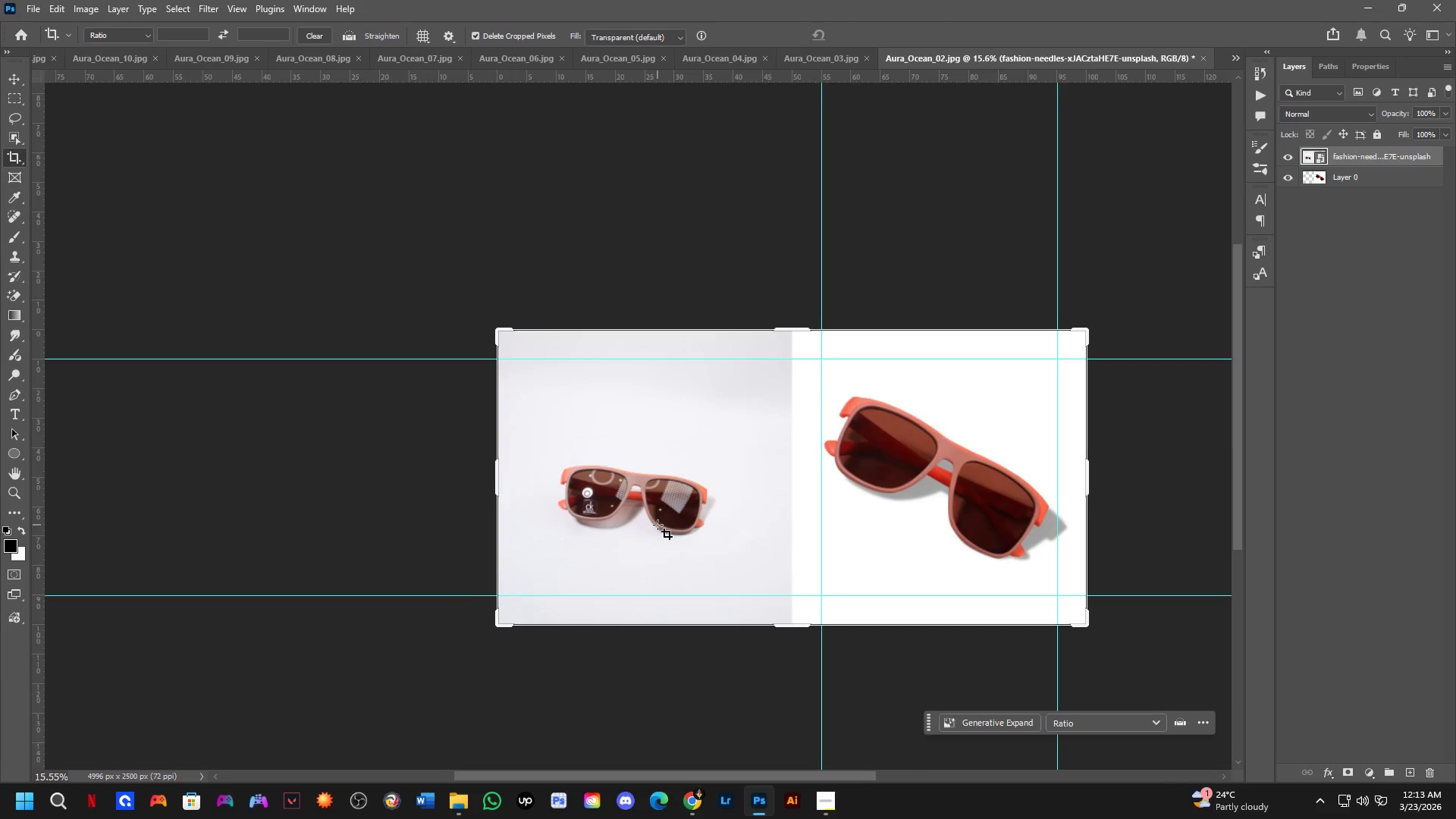 
scroll: coordinate [673, 519], scroll_direction: up, amount: 3.0
 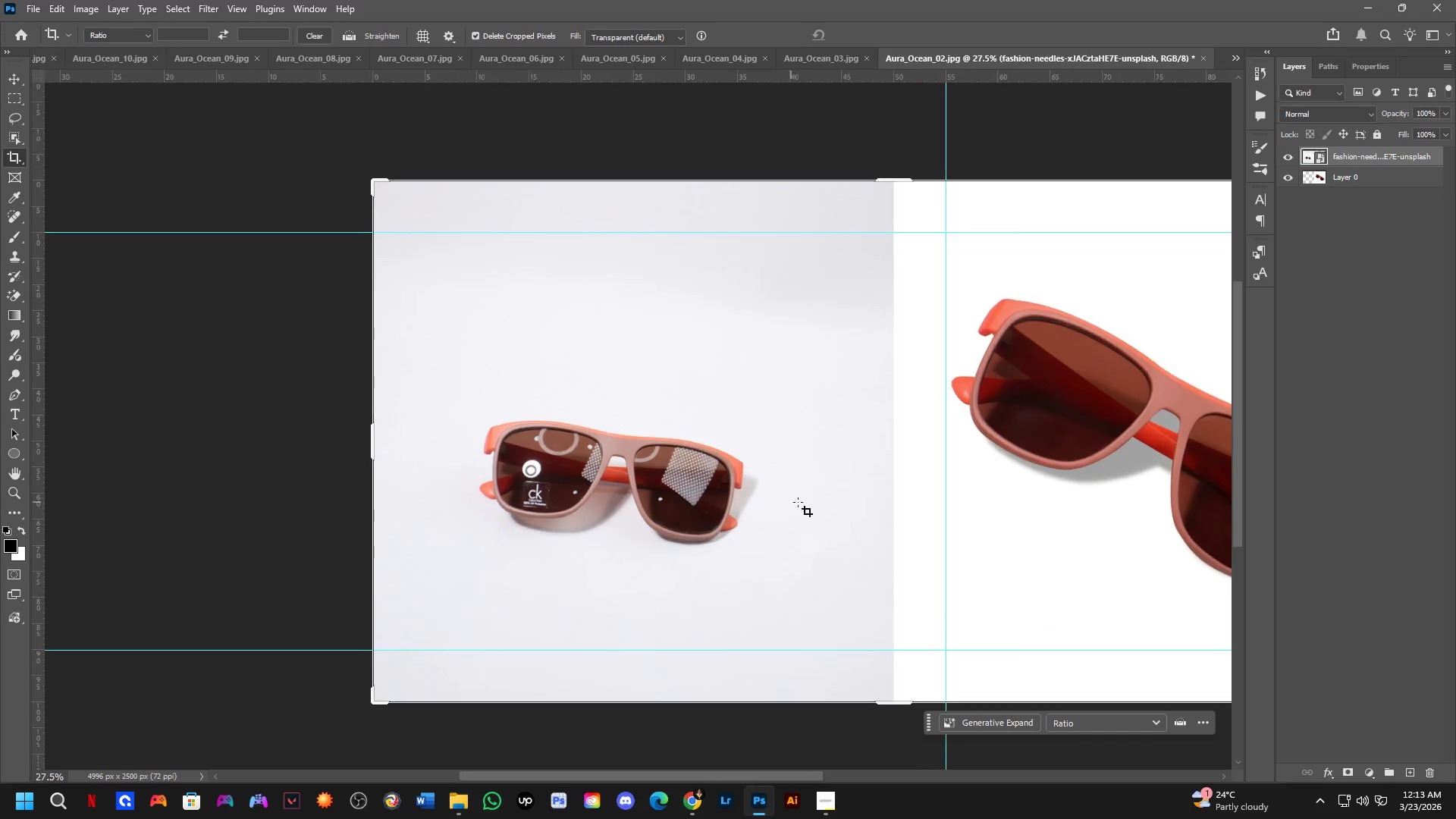 
hold_key(key=Space, duration=0.5)
 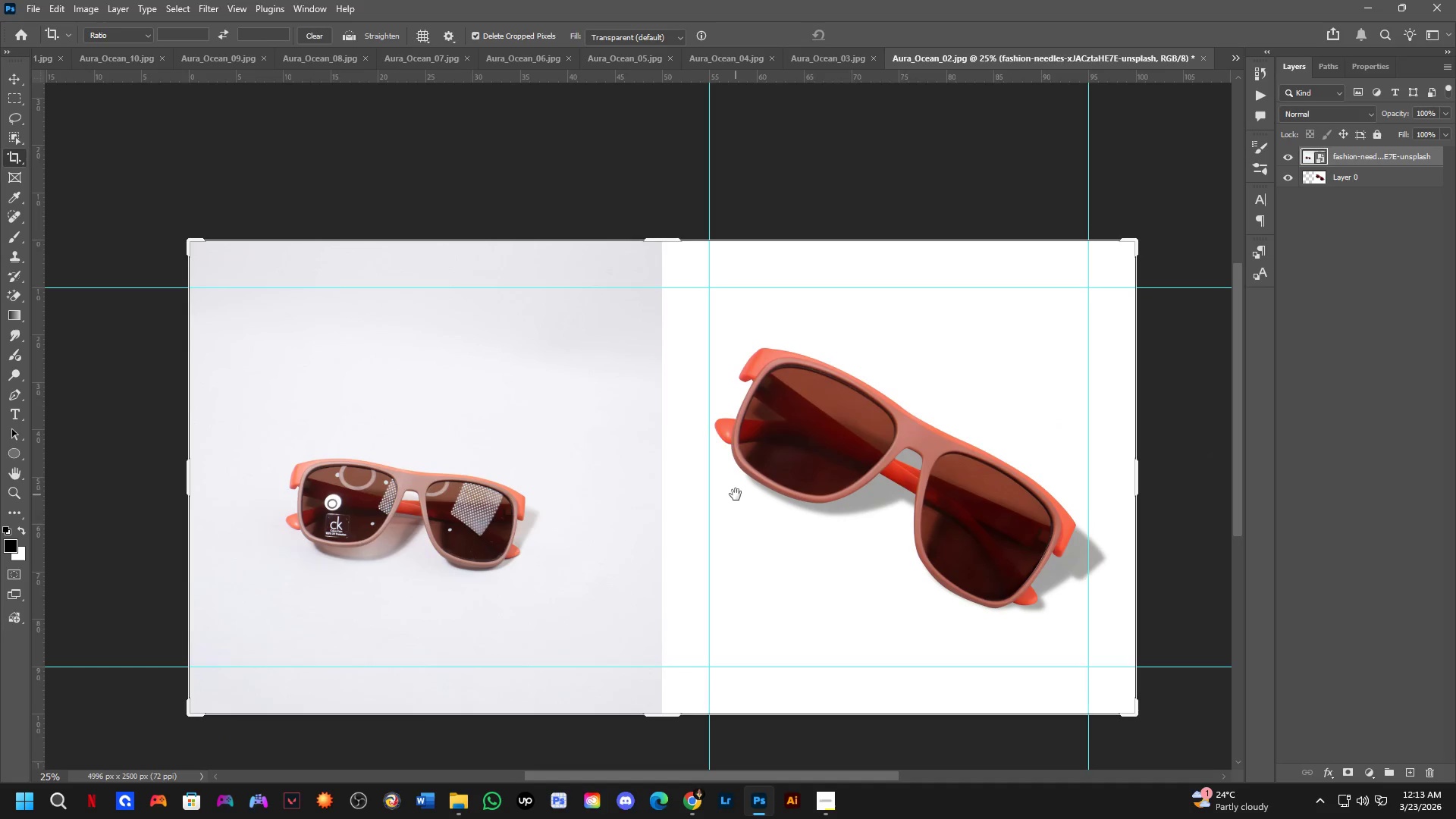 
left_click_drag(start_coordinate=[839, 500], to_coordinate=[645, 529])
 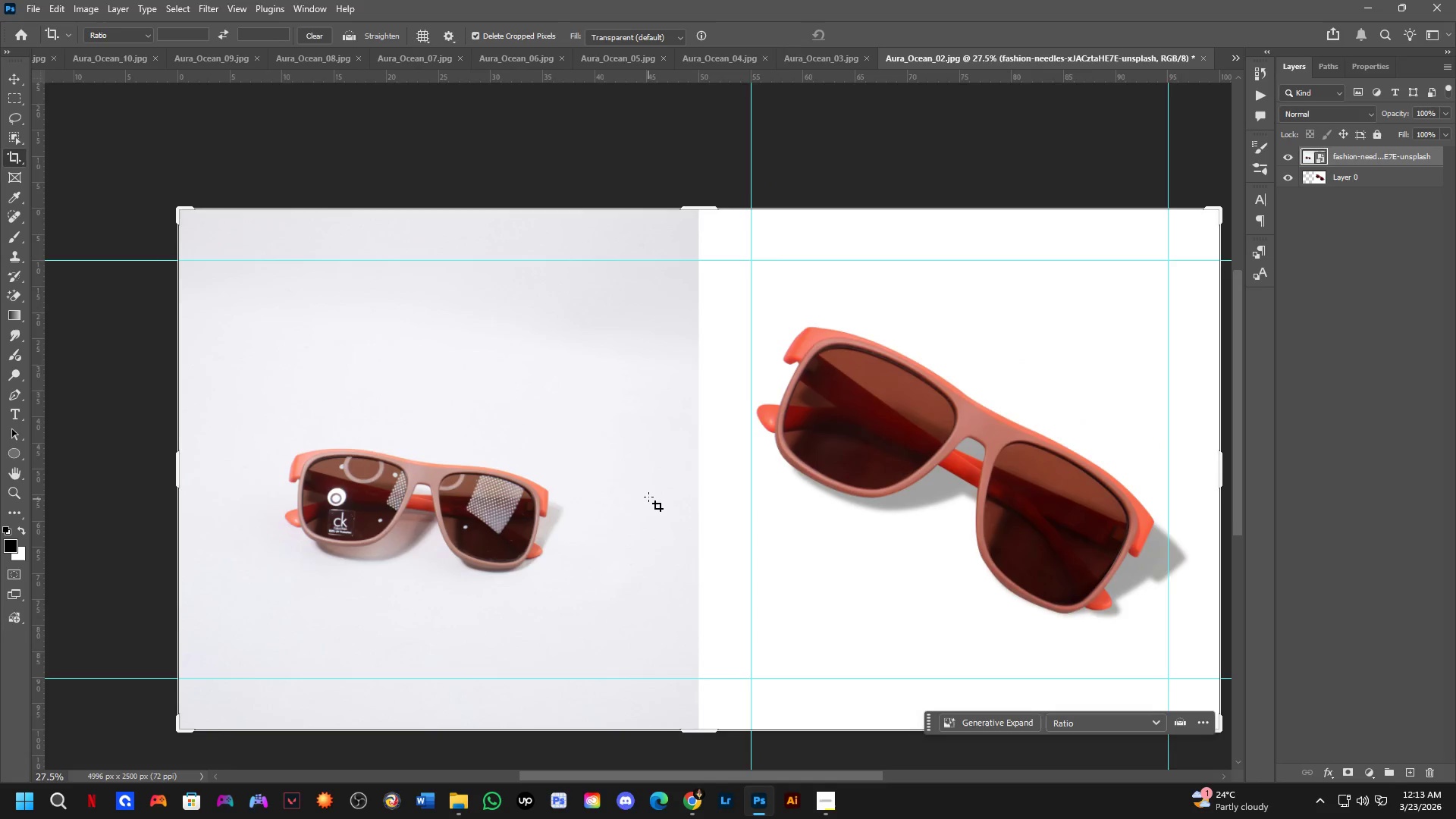 
scroll: coordinate [648, 497], scroll_direction: down, amount: 1.0
 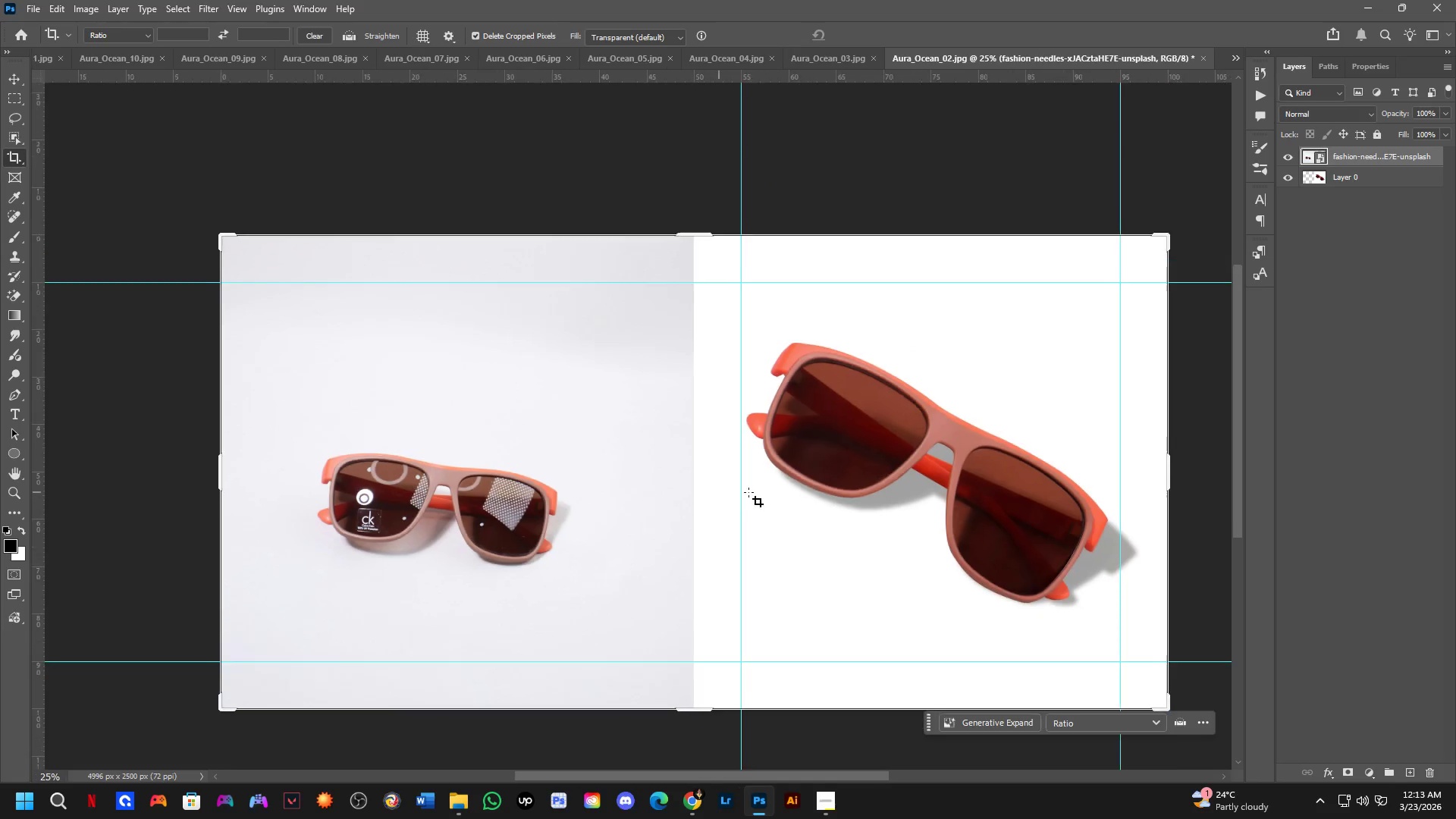 
hold_key(key=Space, duration=0.41)
 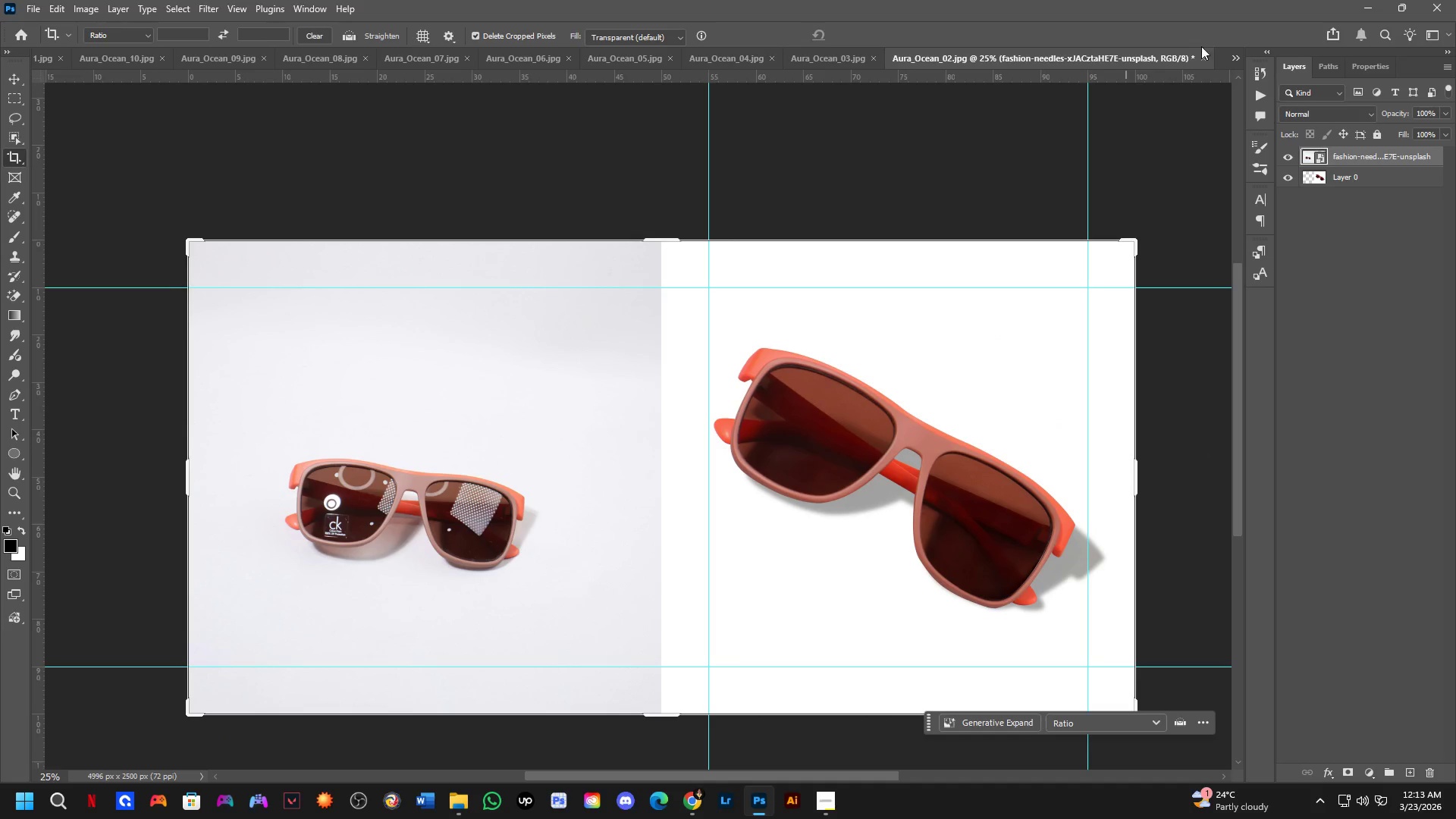 
left_click_drag(start_coordinate=[767, 489], to_coordinate=[735, 494])
 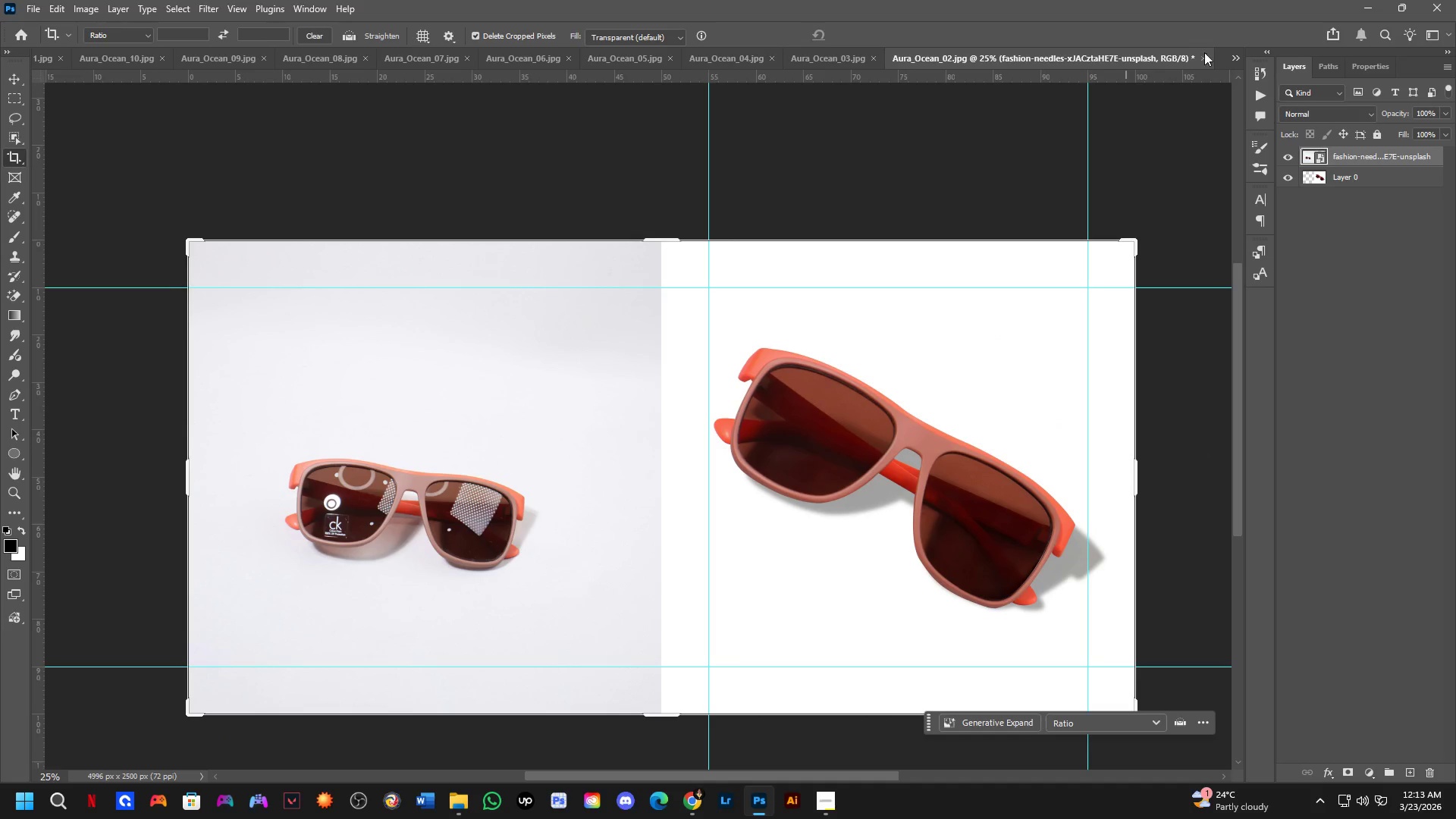 
left_click([1205, 58])
 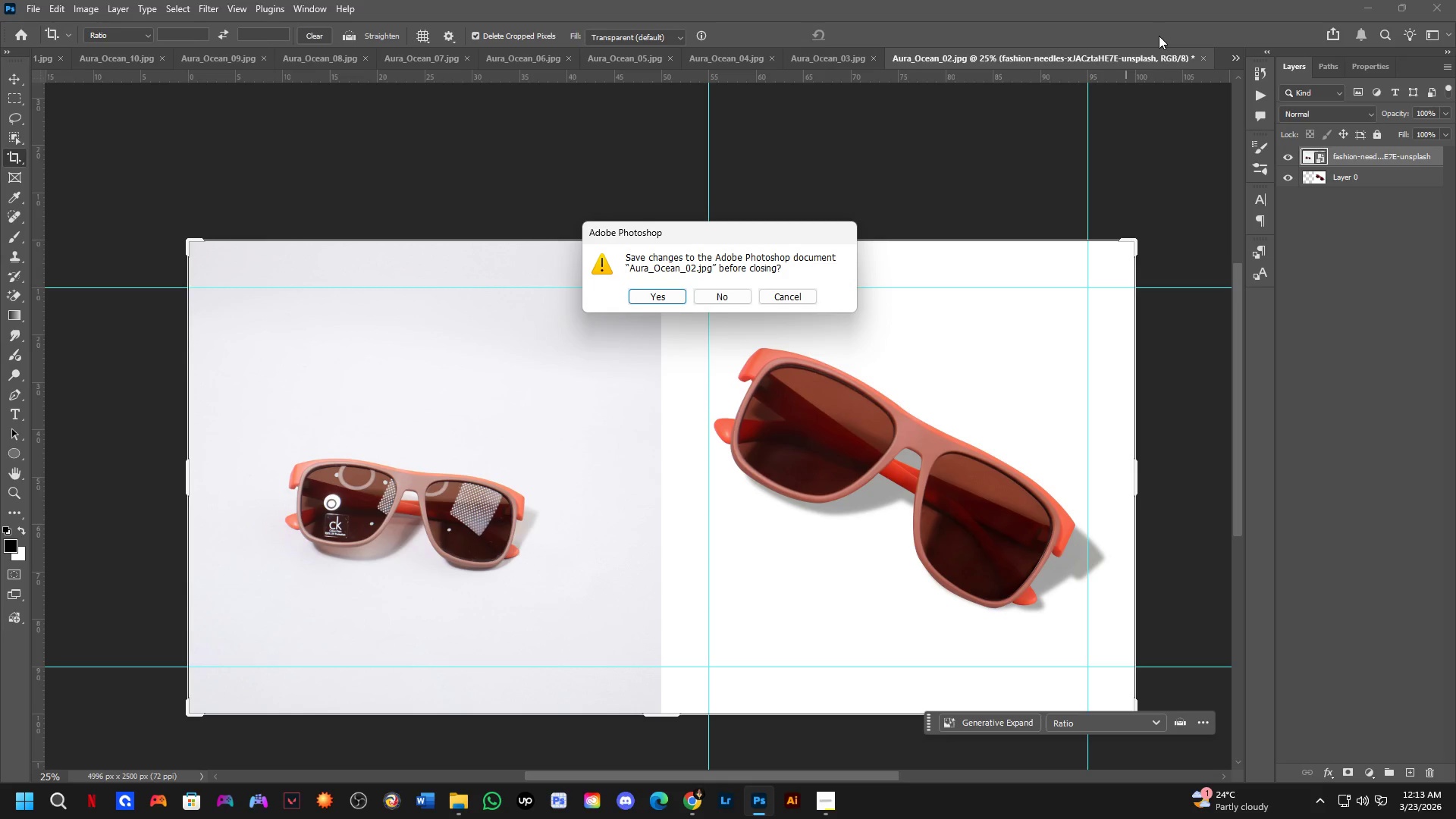 
key(ArrowRight)
 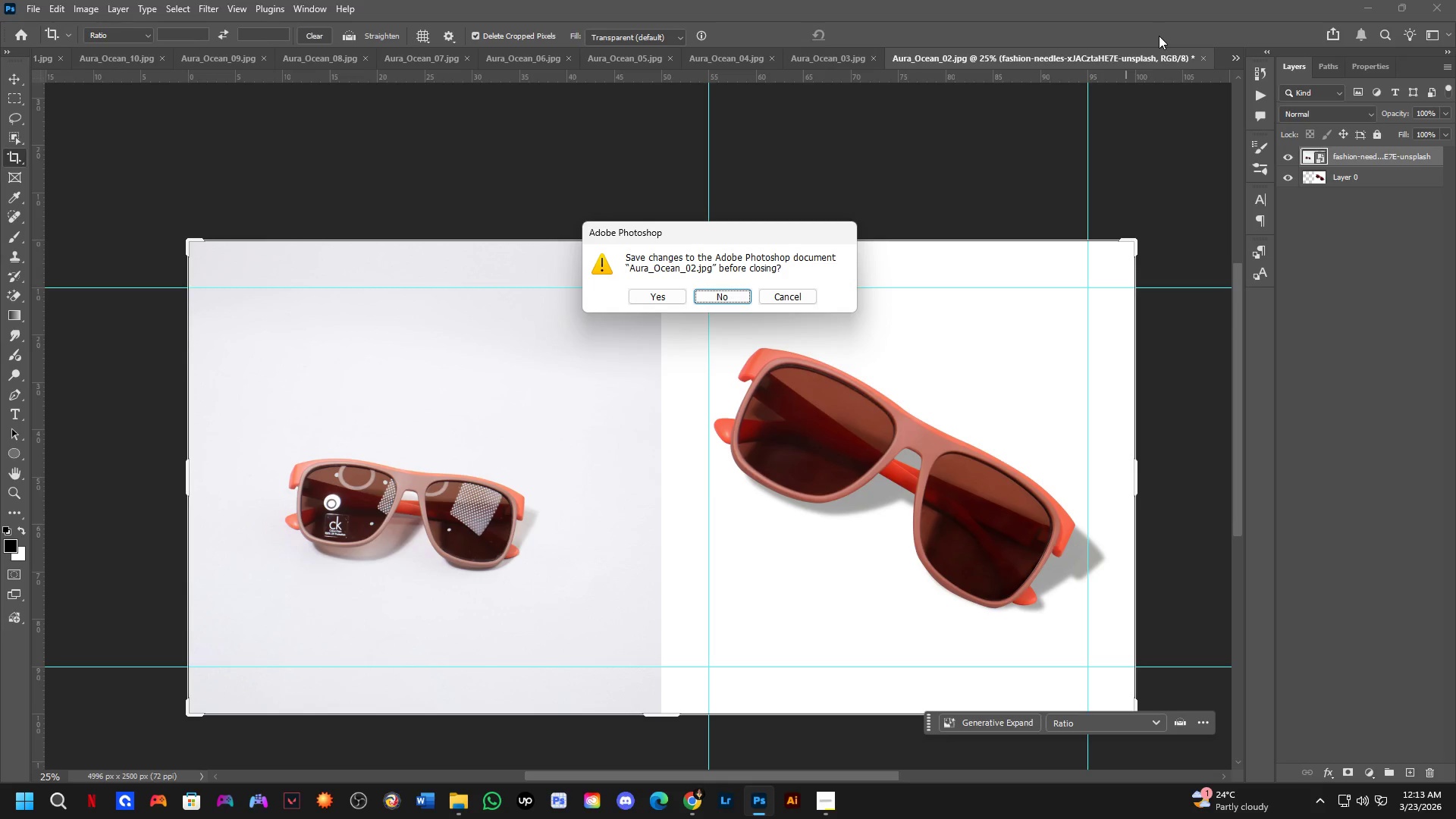 
key(Space)
 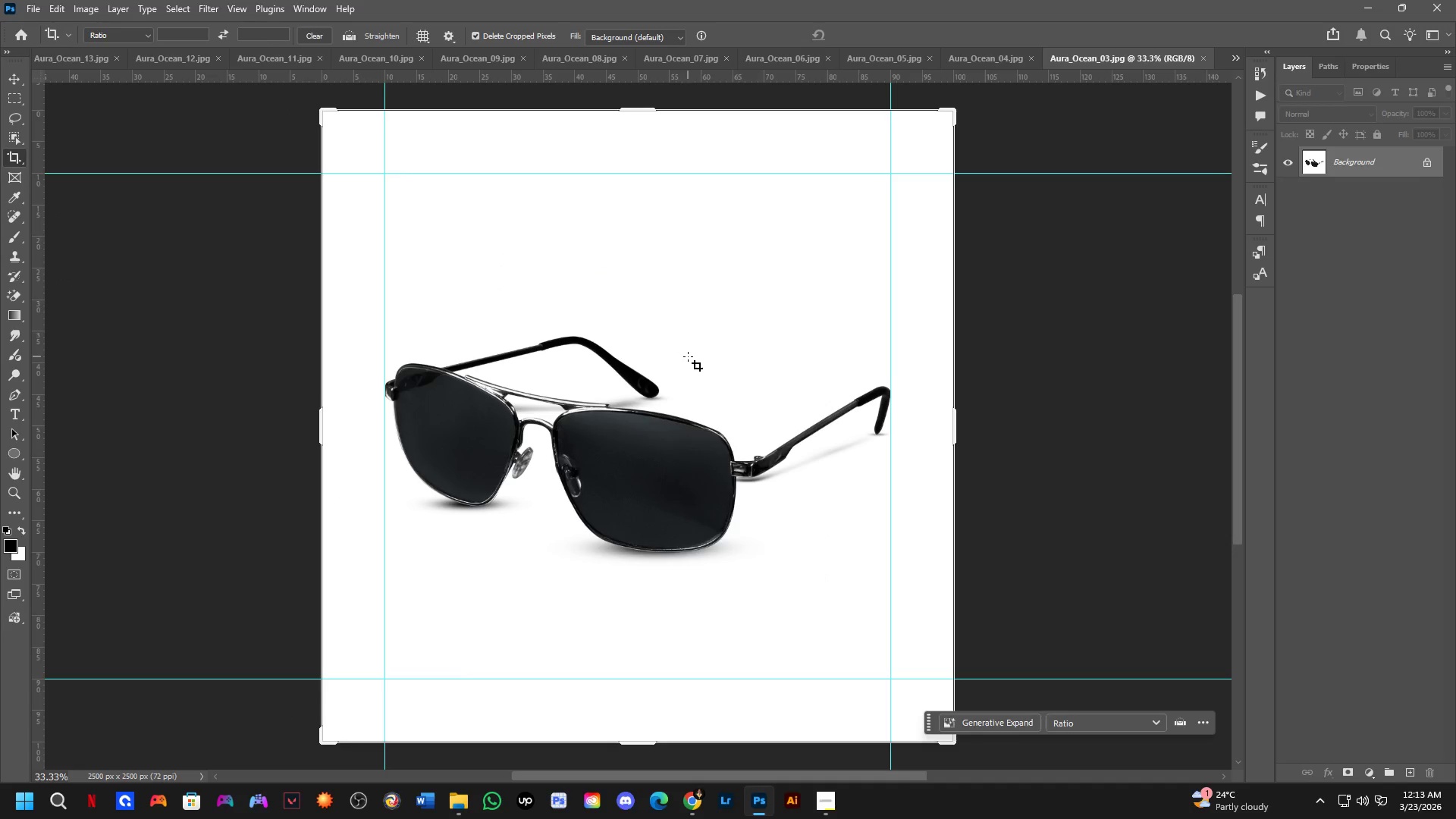 
key(B)
 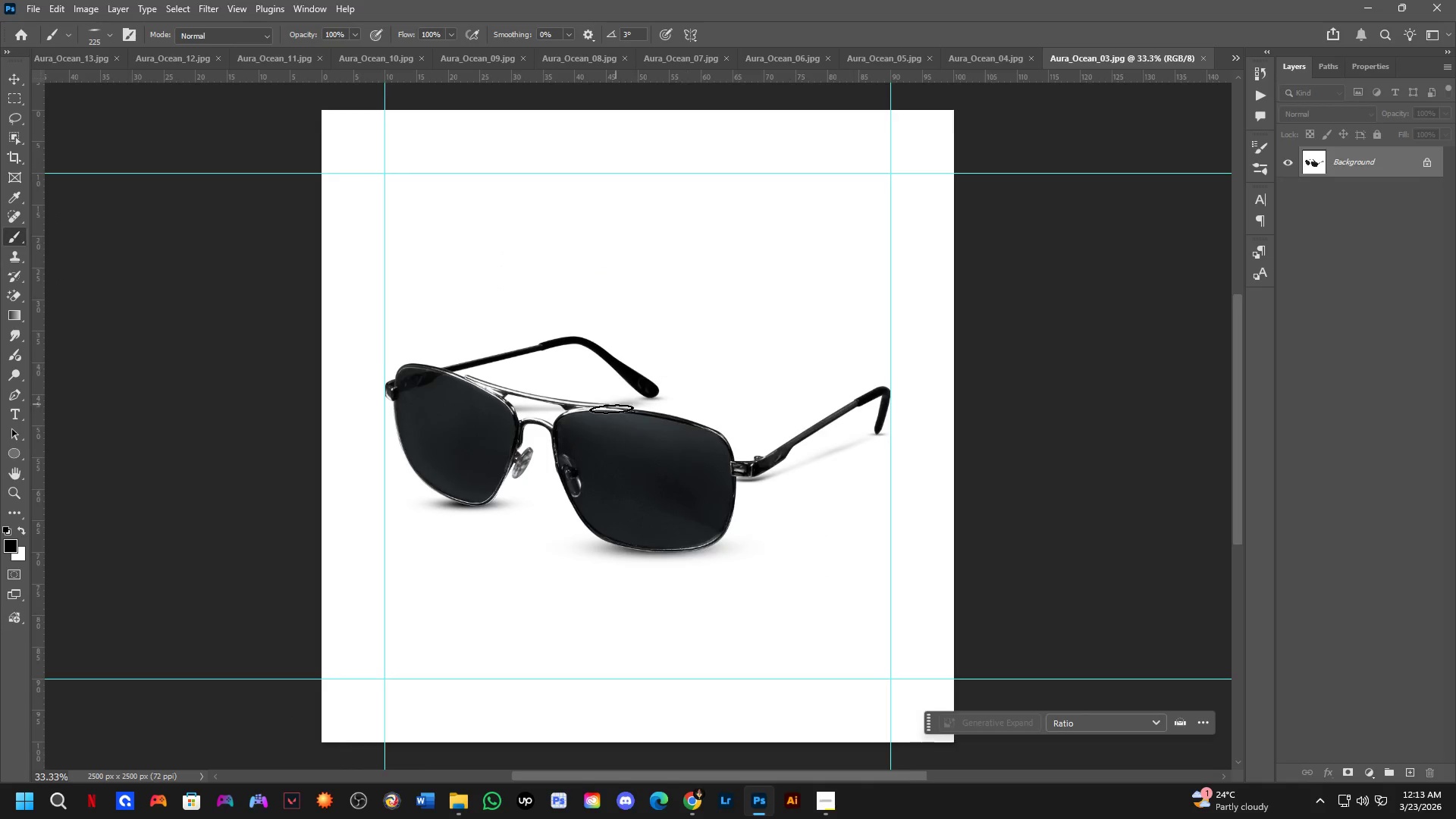 
scroll: coordinate [605, 426], scroll_direction: down, amount: 3.0
 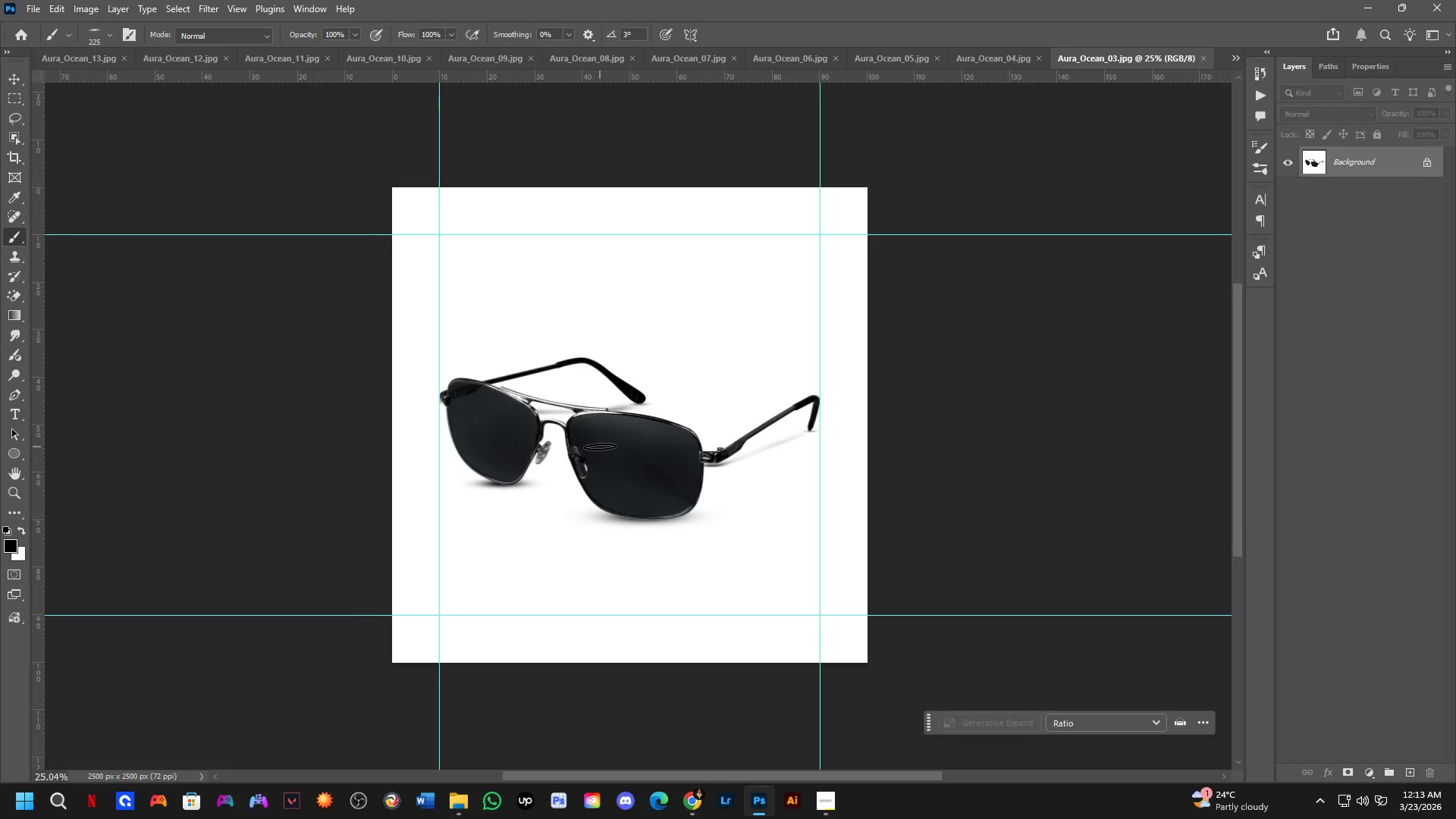 
key(Space)
 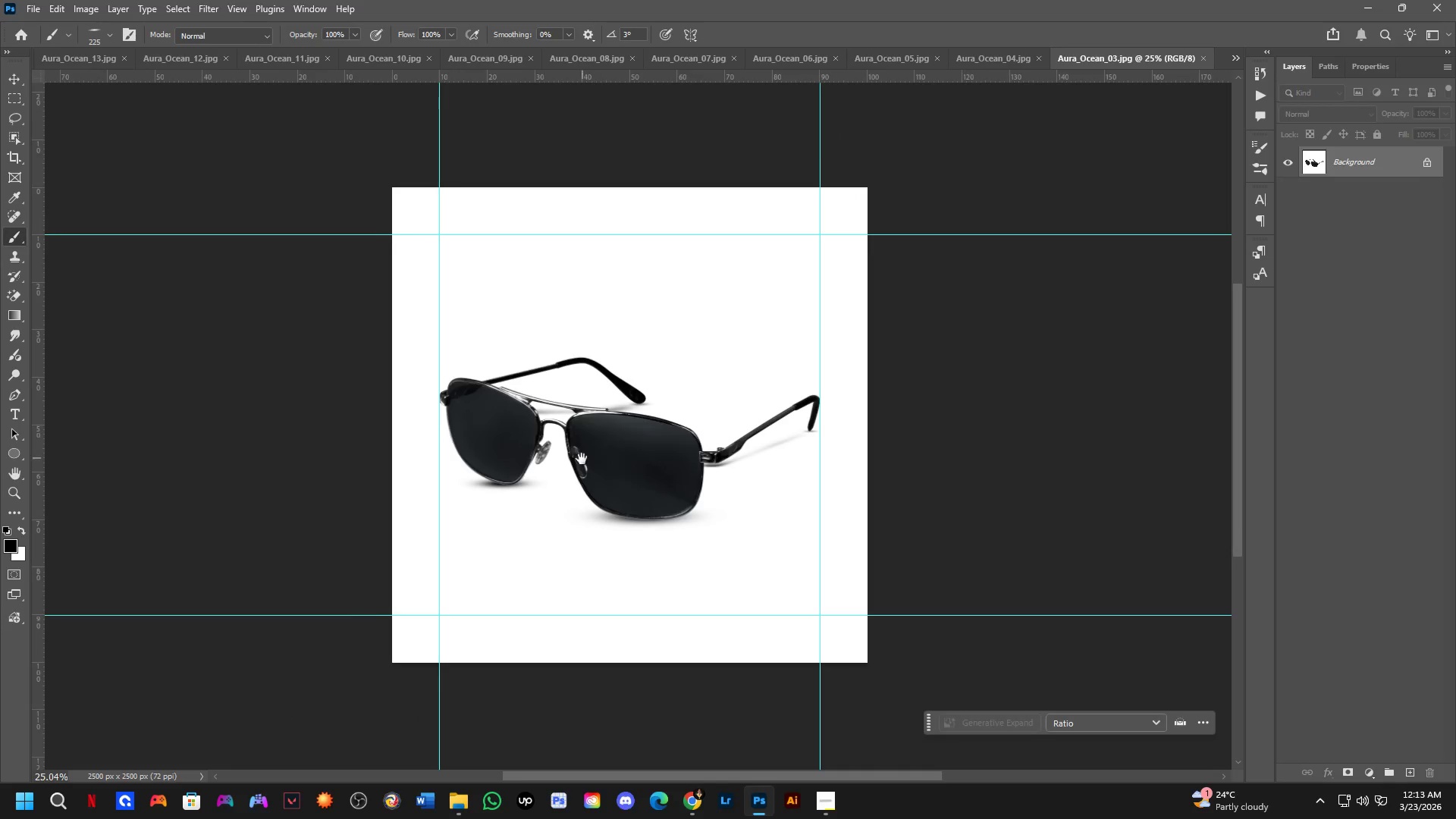 
left_click_drag(start_coordinate=[582, 460], to_coordinate=[642, 468])
 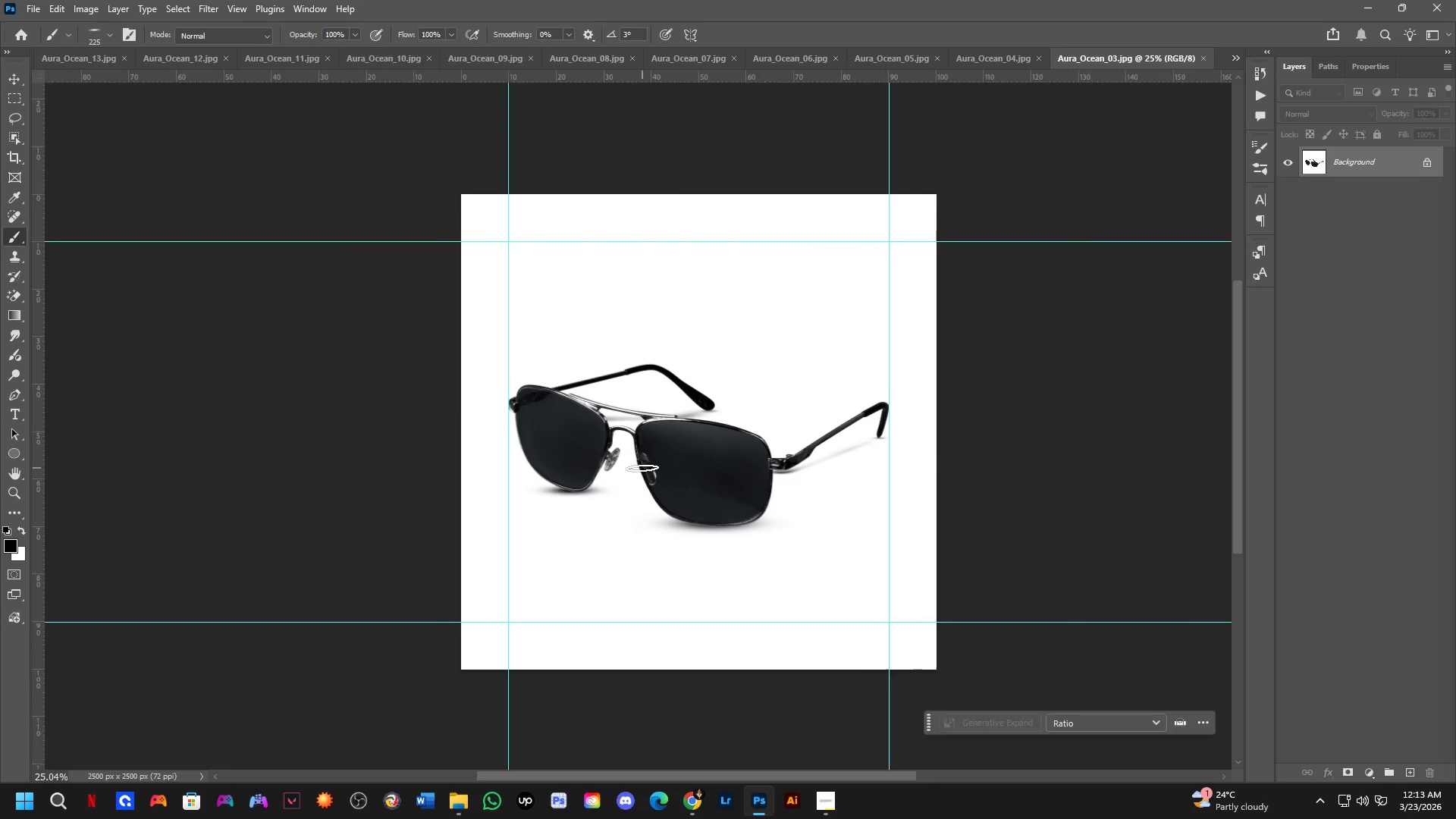 
key(C)
 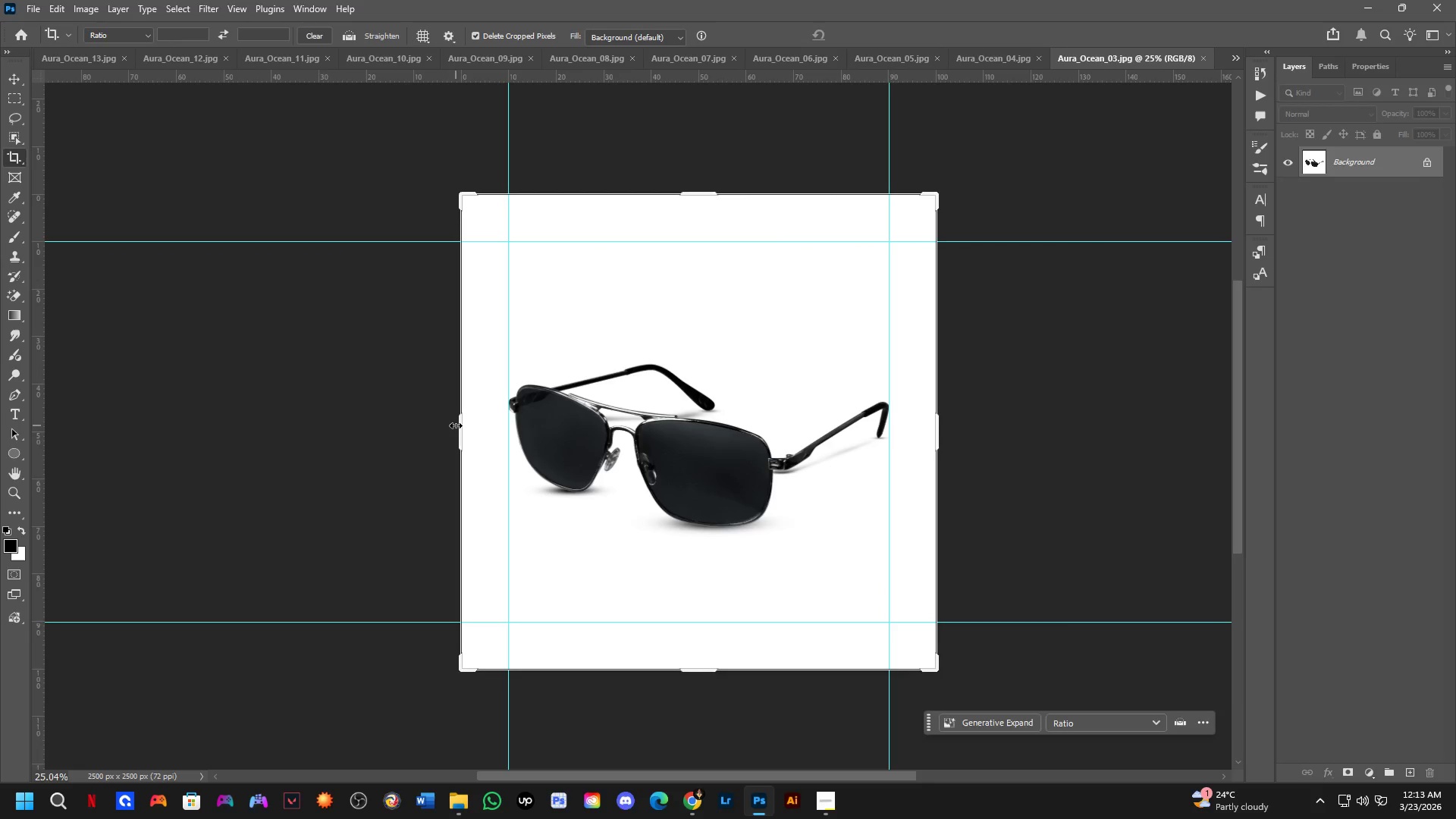 
left_click_drag(start_coordinate=[456, 425], to_coordinate=[419, 444])
 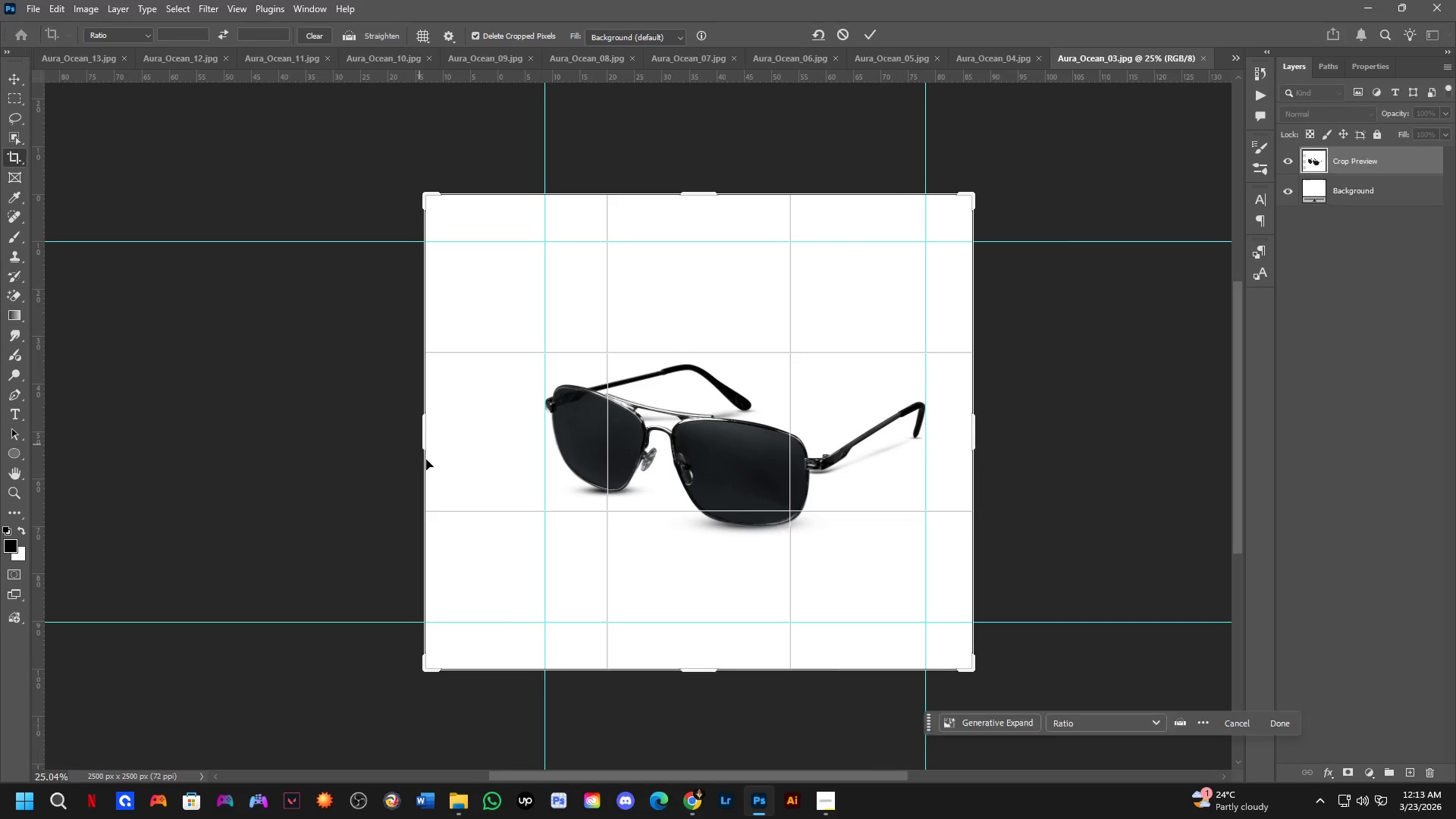 
key(Alt+AltLeft)
 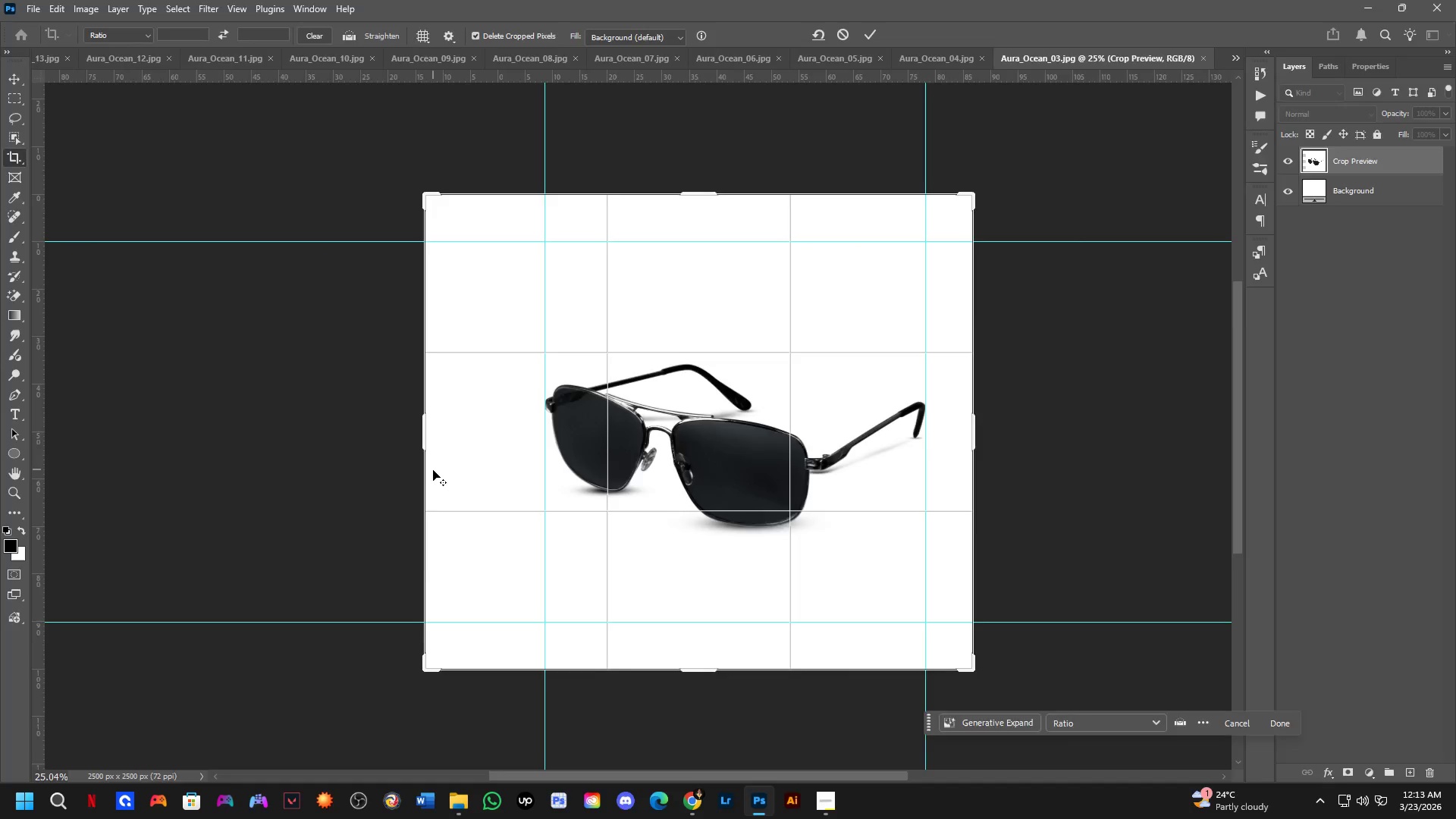 
key(Alt+Tab)
 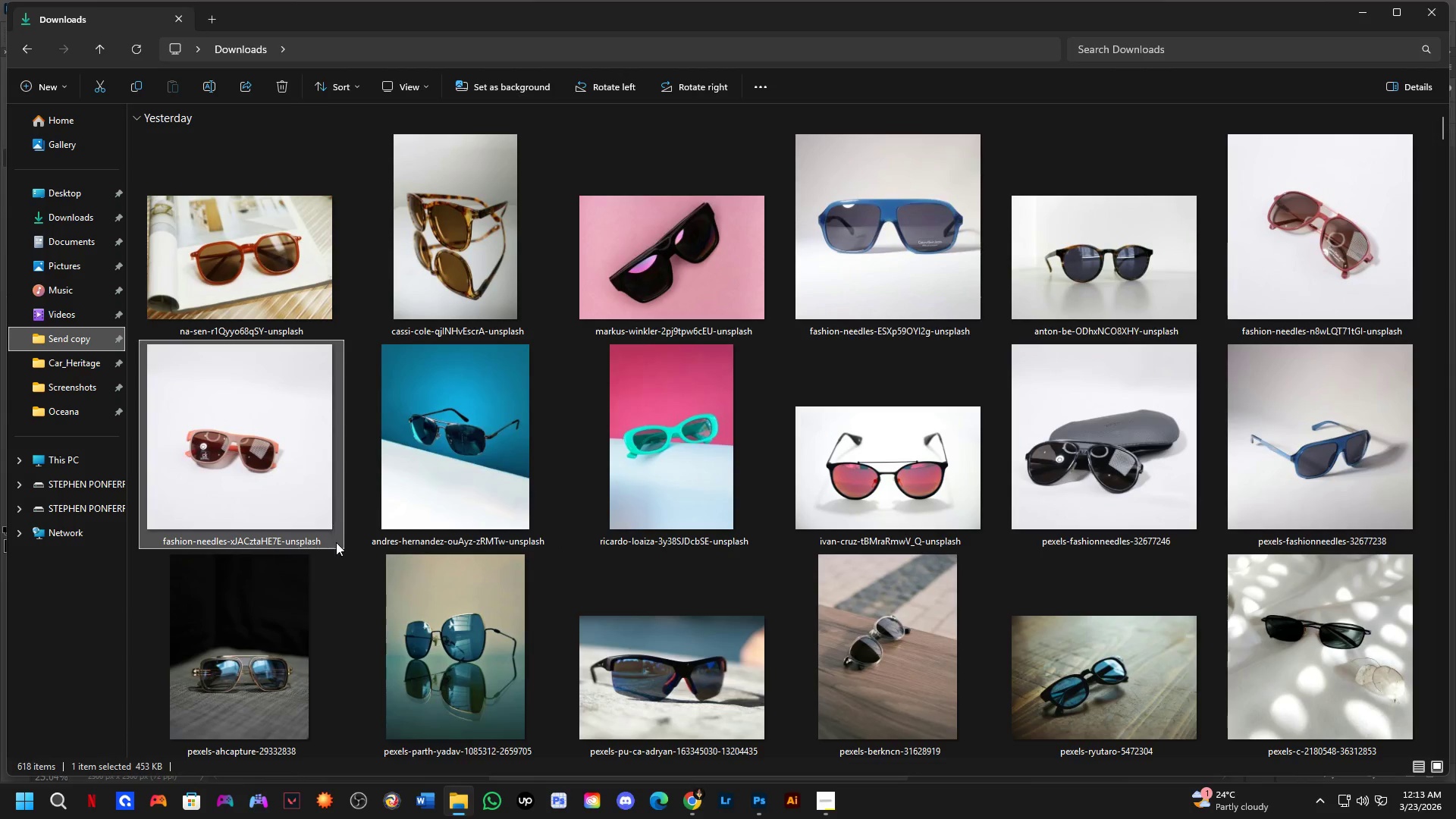 
key(Alt+AltLeft)
 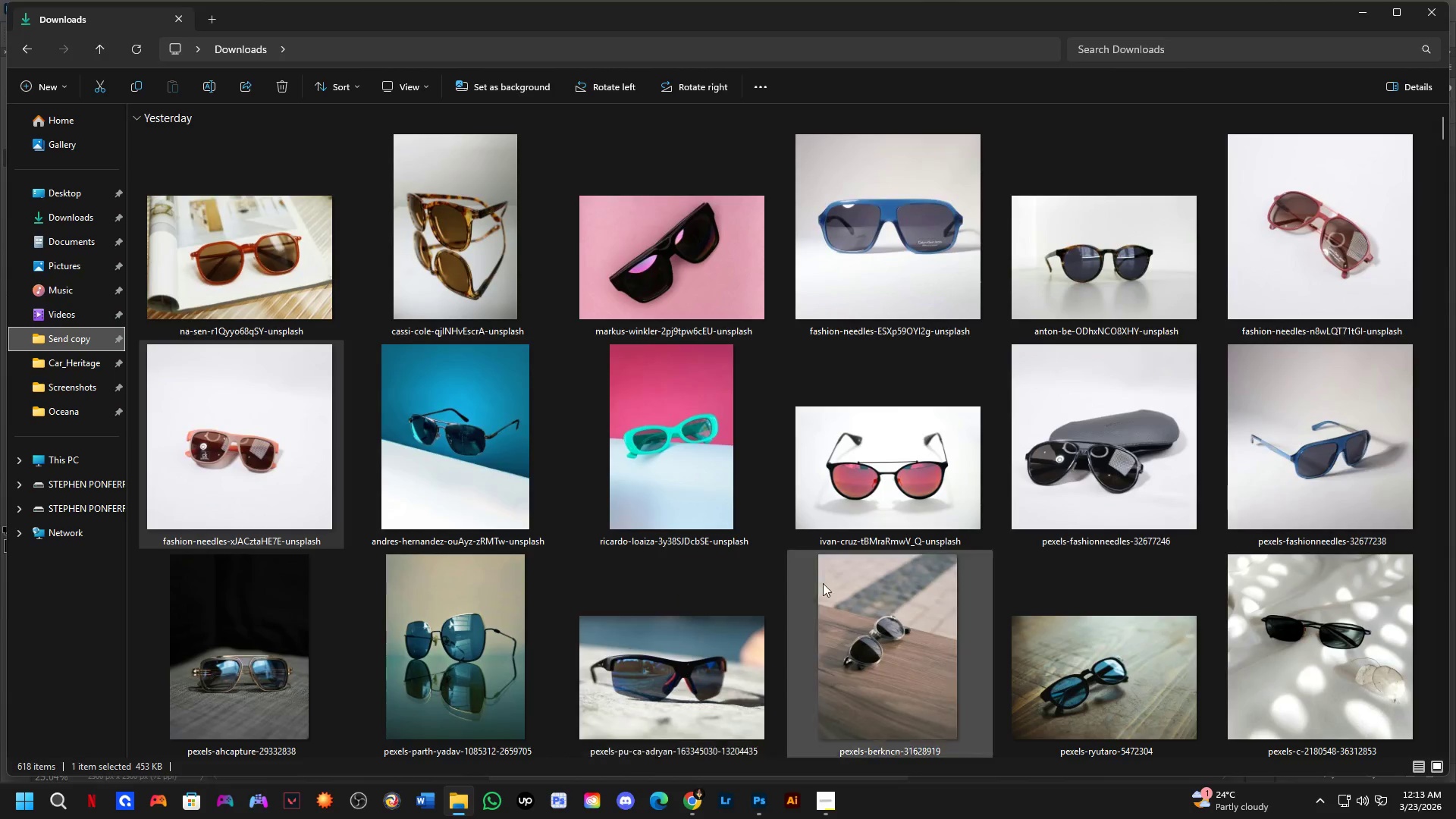 
key(Alt+Tab)
 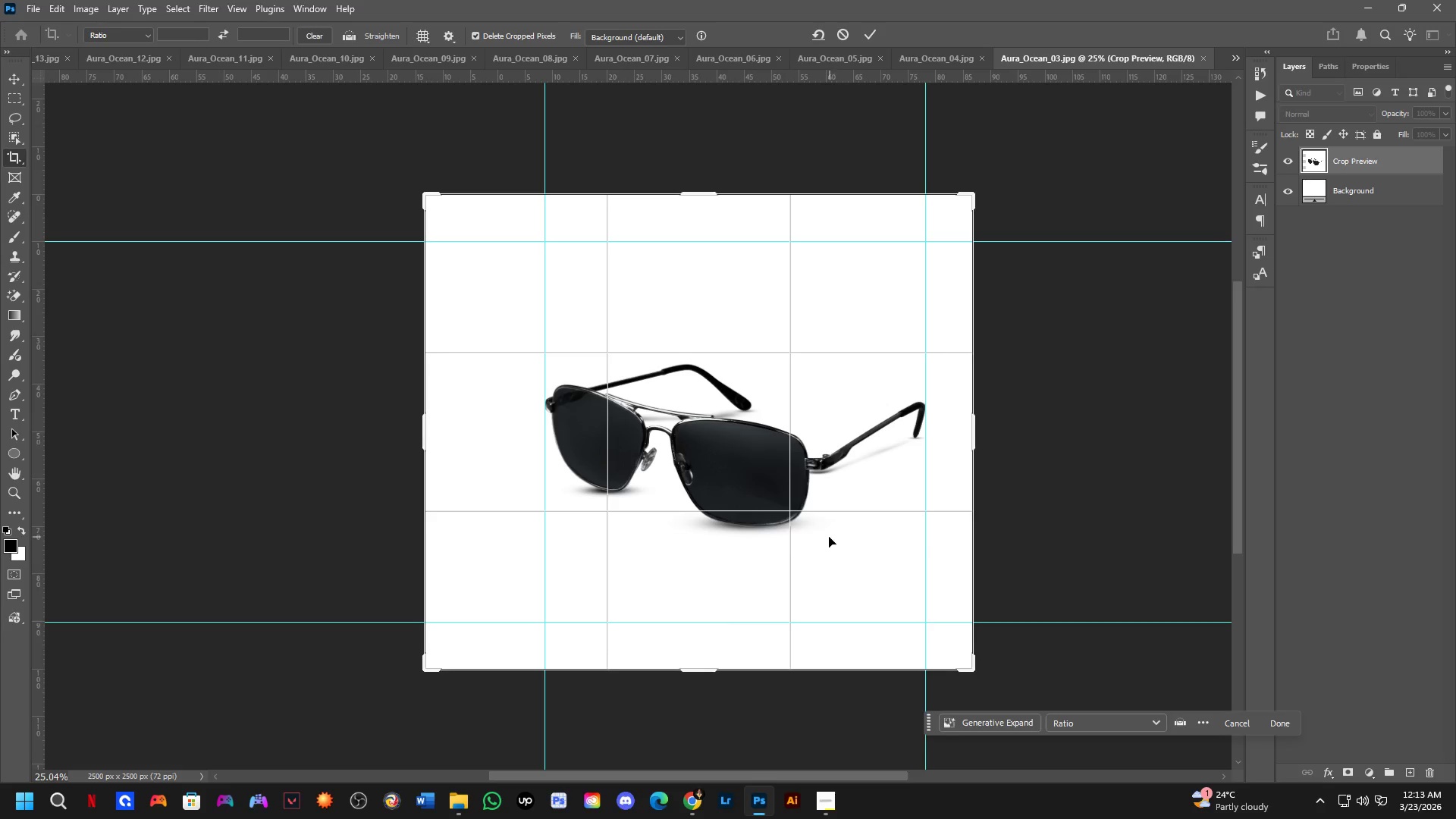 
key(Alt+AltLeft)
 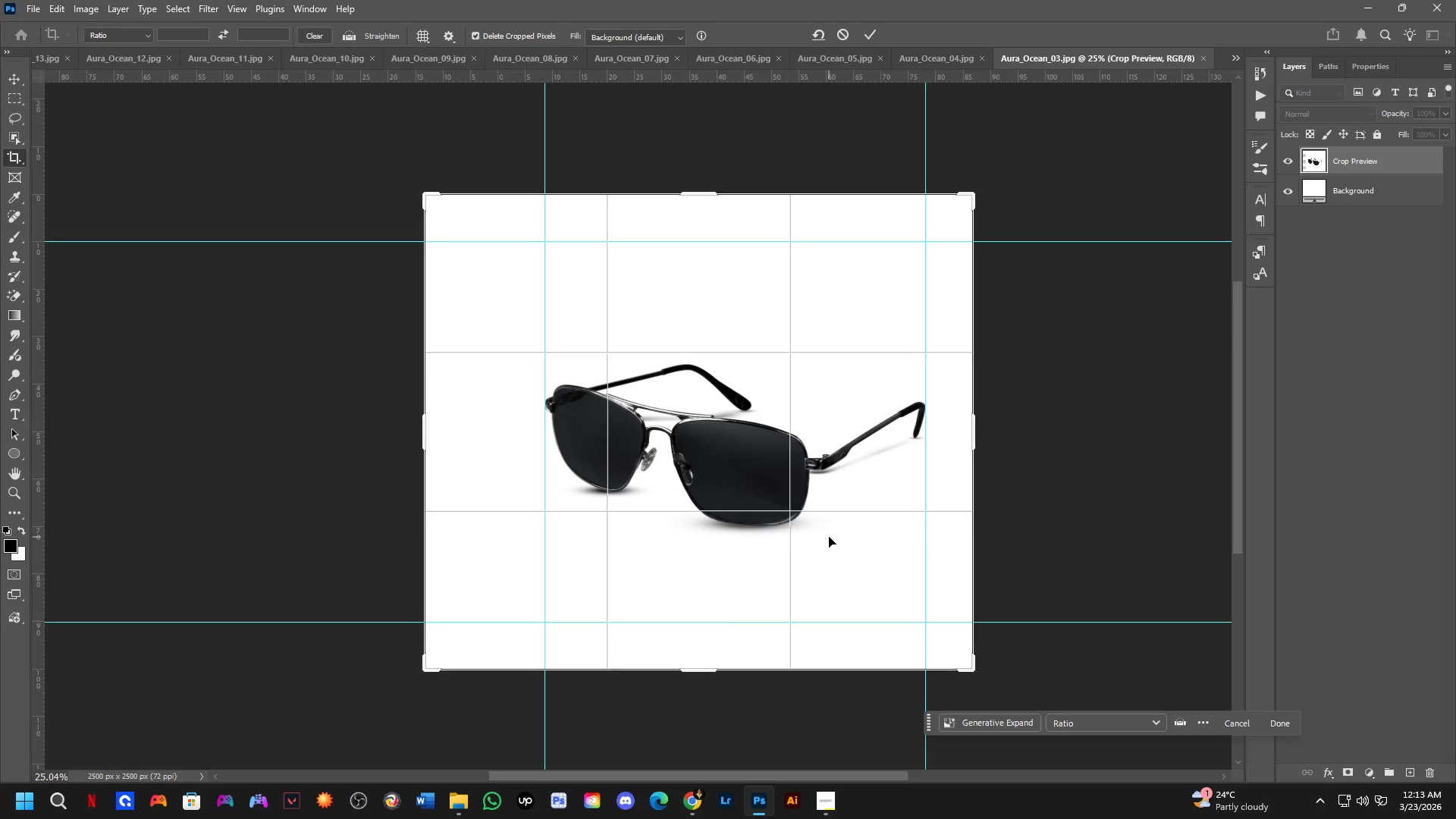 
key(Alt+Tab)
 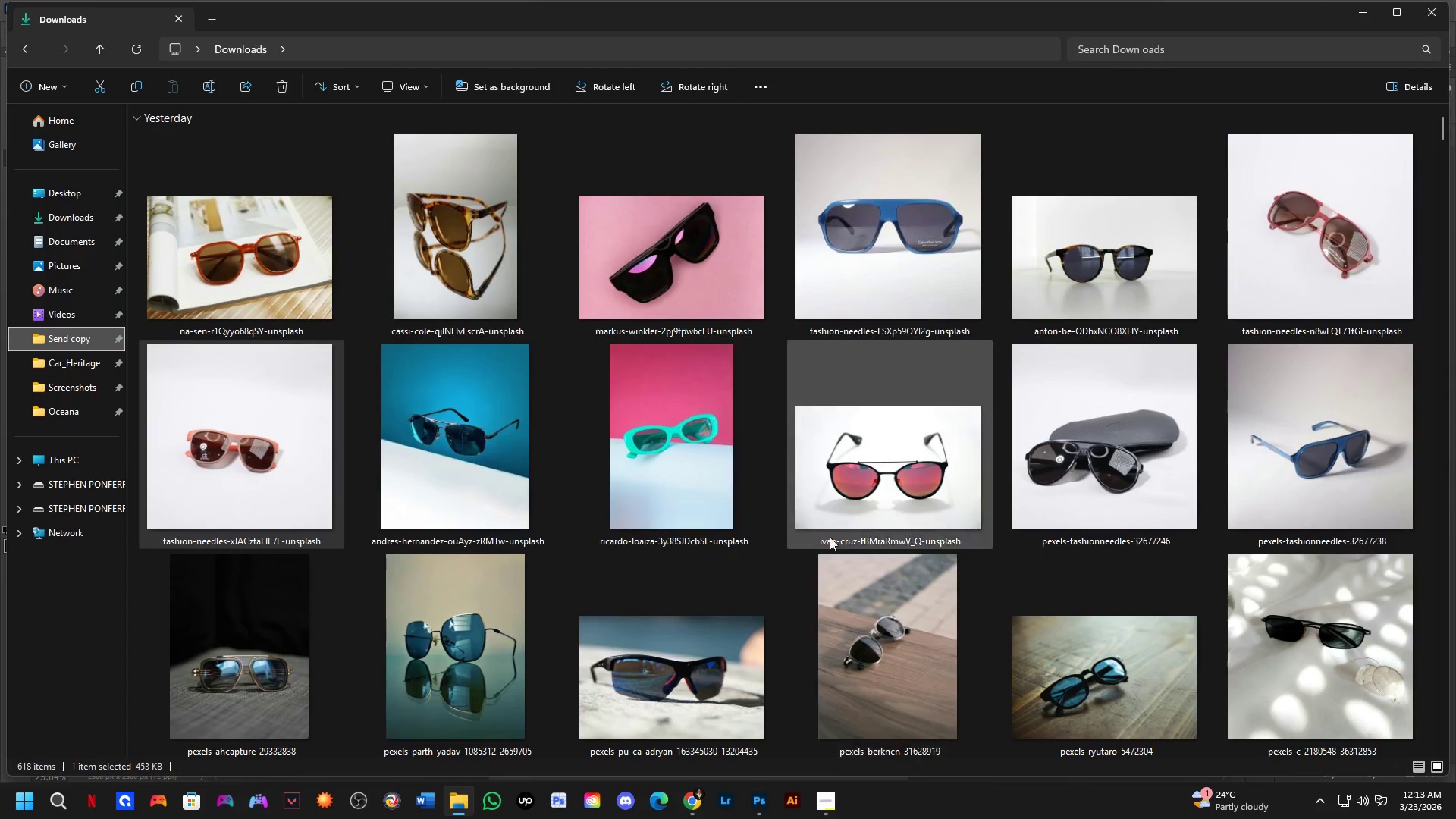 
key(Alt+AltLeft)
 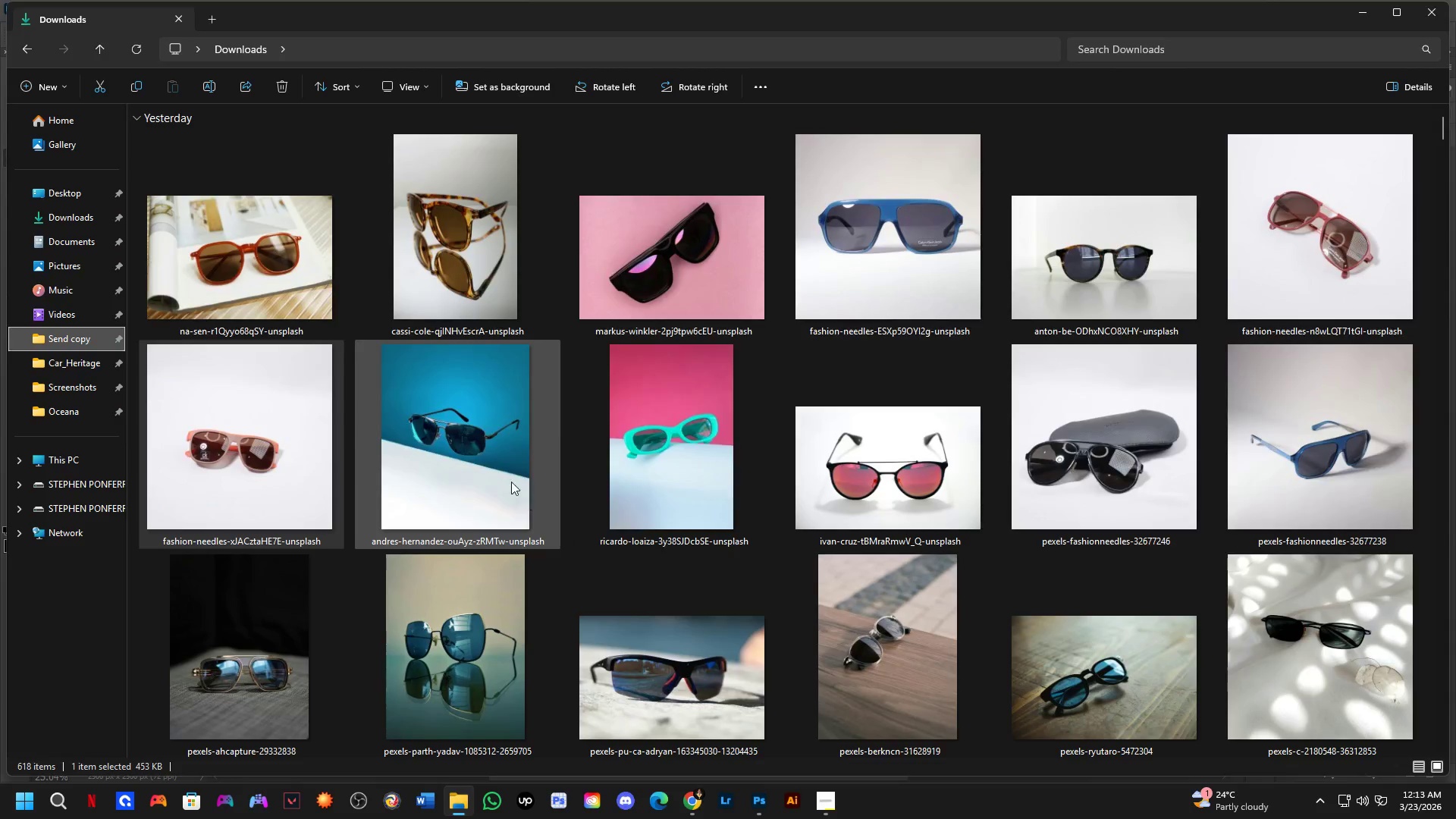 
key(Alt+Tab)
 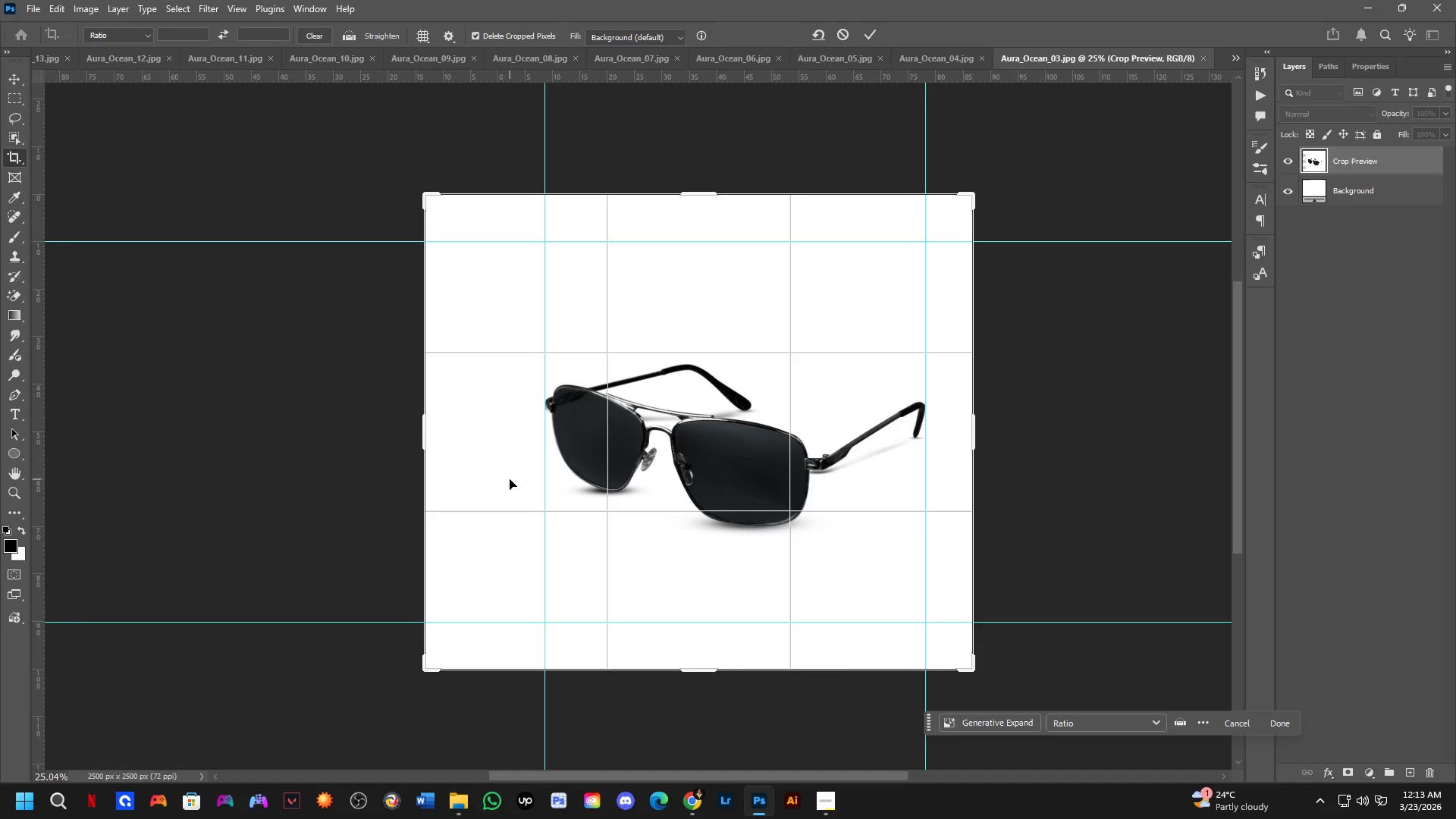 
key(Alt+AltLeft)
 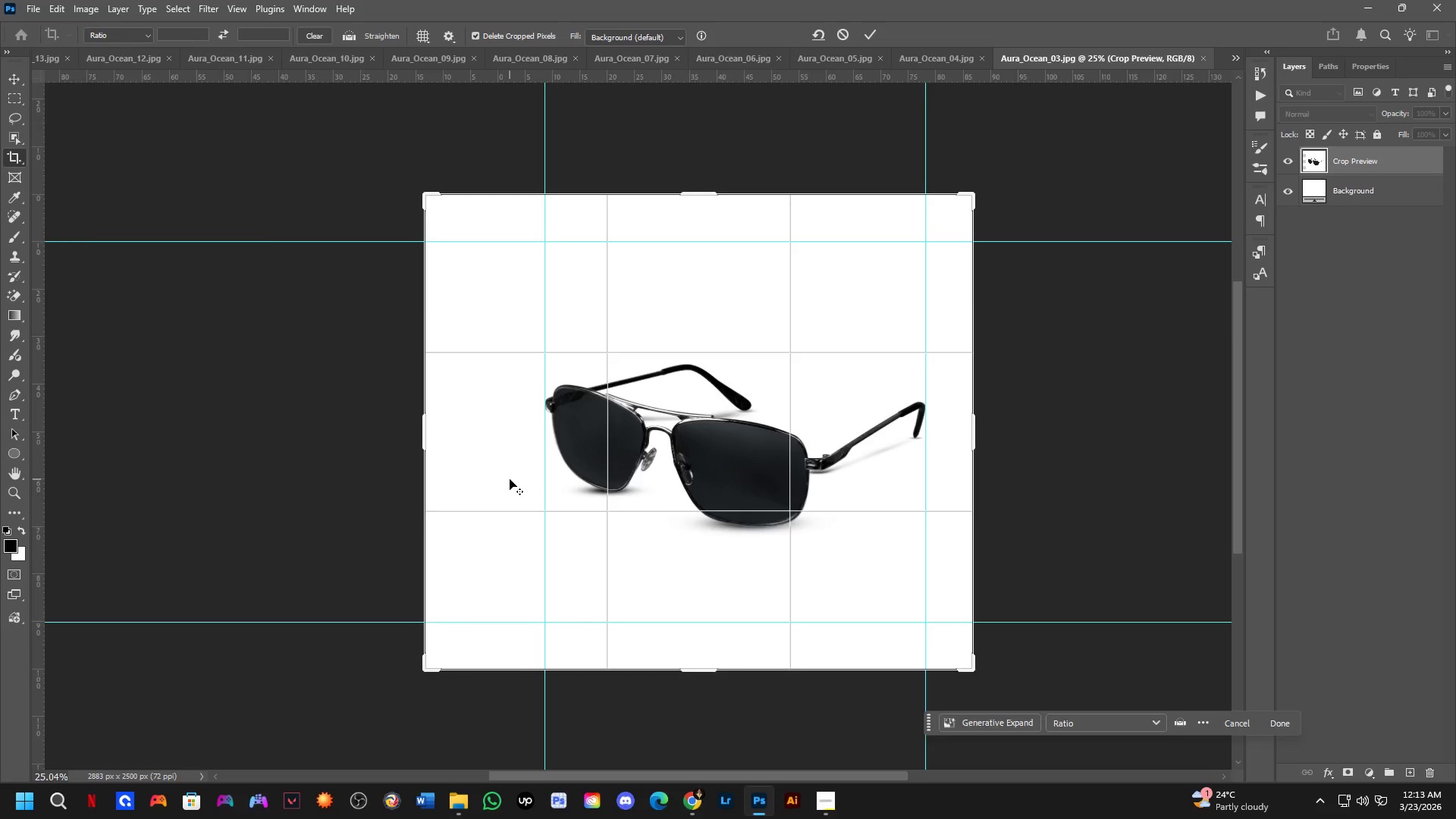 
key(Alt+Tab)
 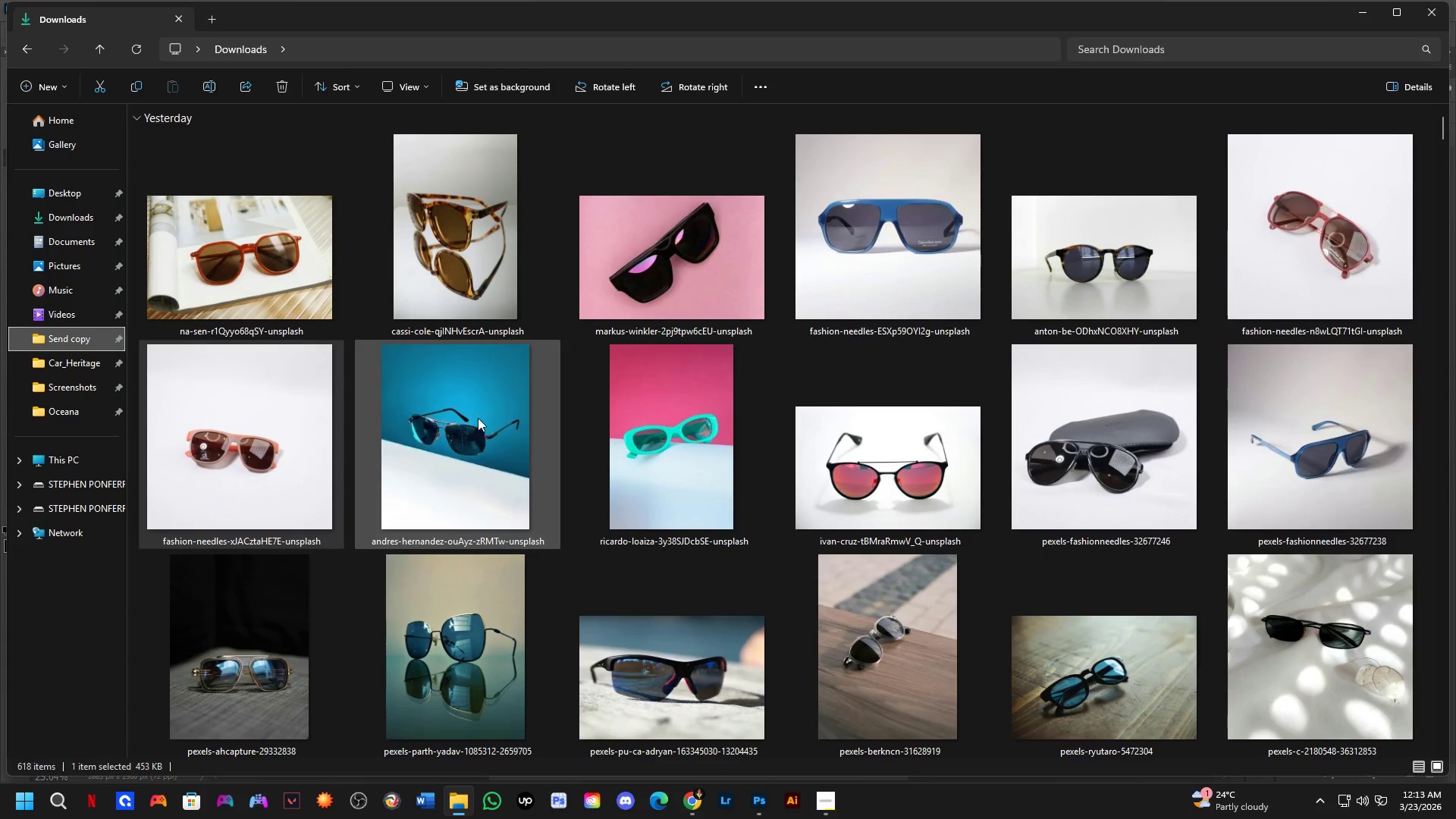 
left_click_drag(start_coordinate=[476, 412], to_coordinate=[780, 454])
 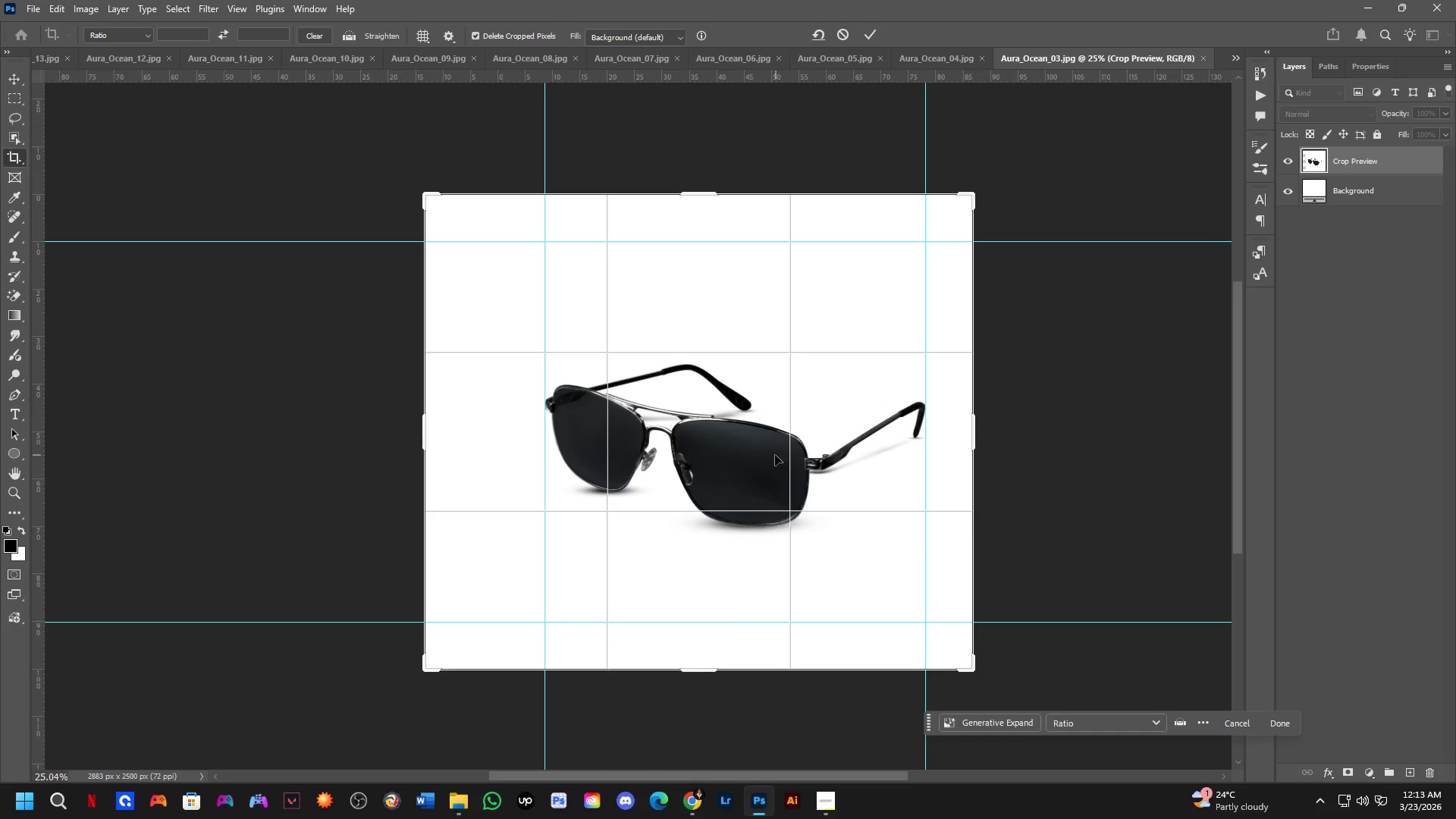 
key(Alt+AltLeft)
 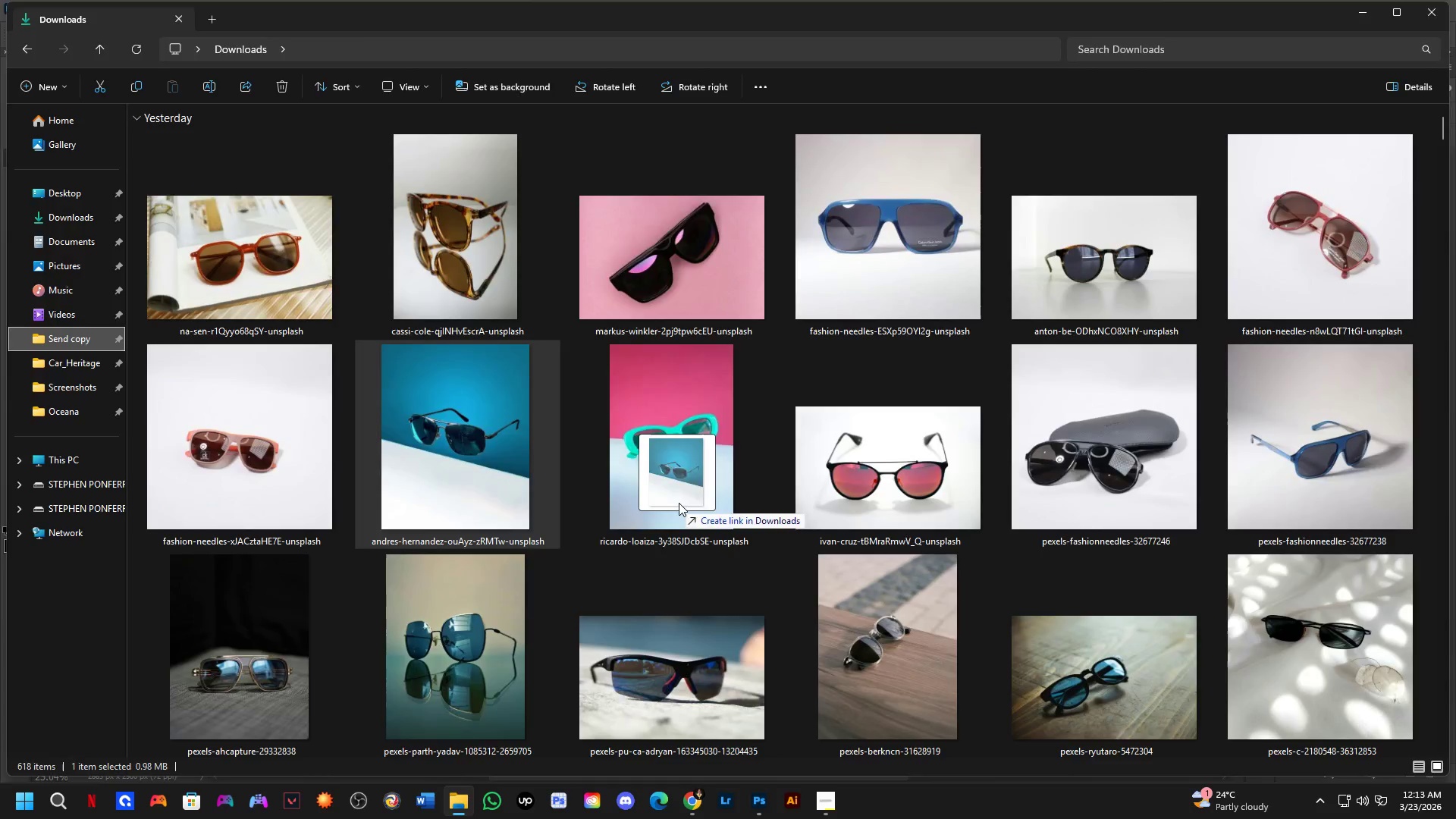 
key(Alt+Tab)
 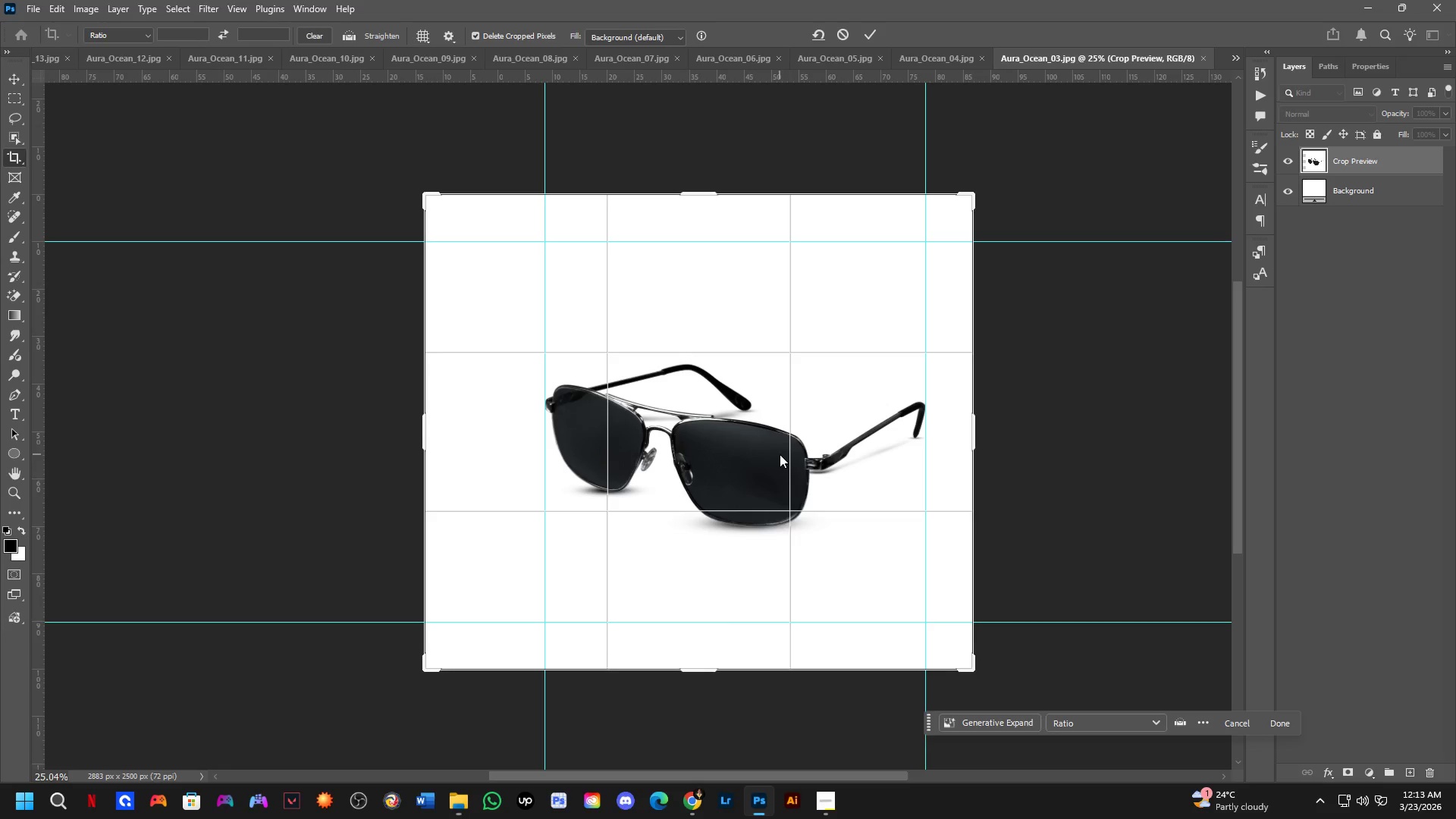 
hold_key(key=ShiftLeft, duration=0.55)
 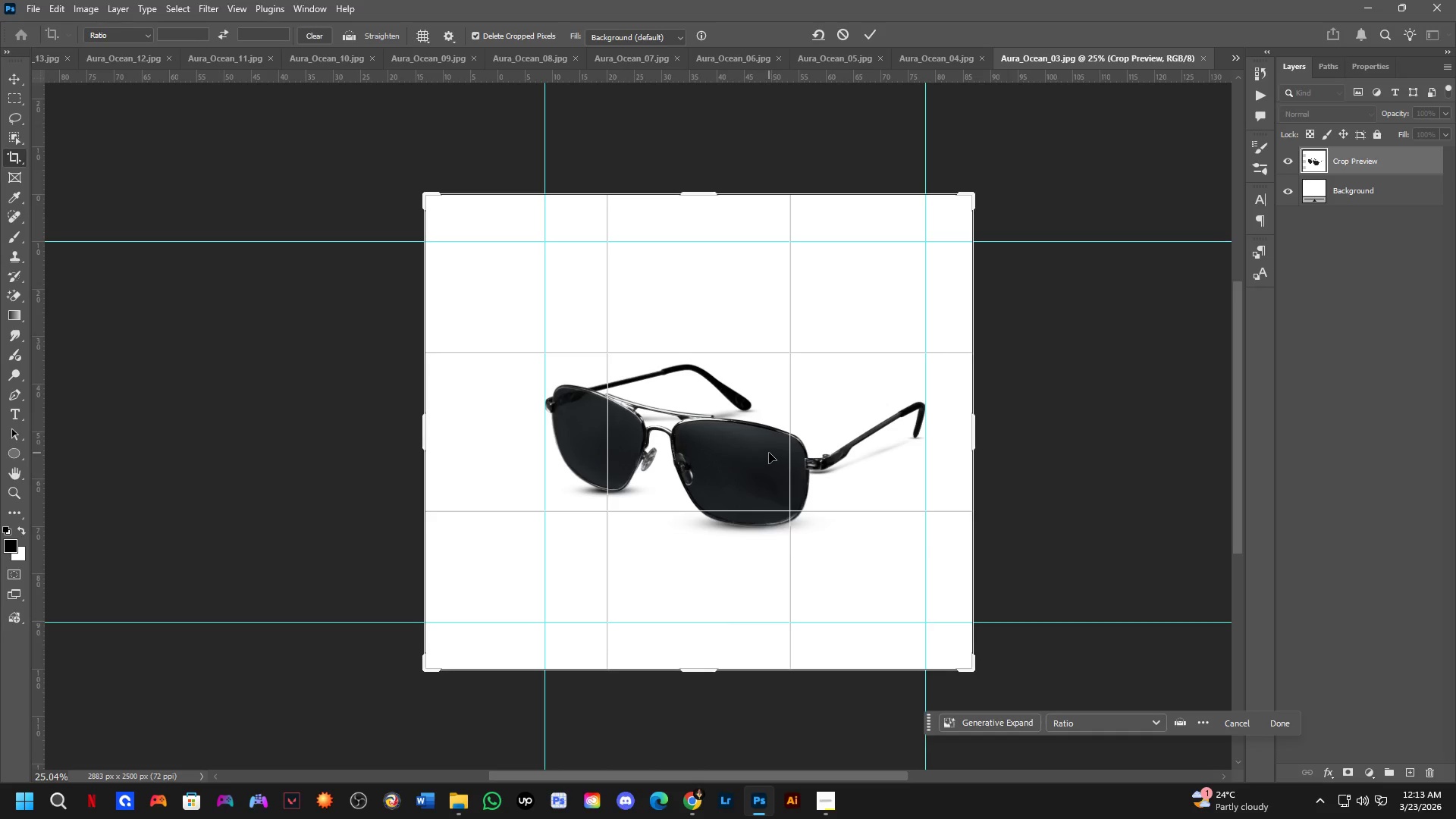 
hold_key(key=ShiftLeft, duration=5.0)
 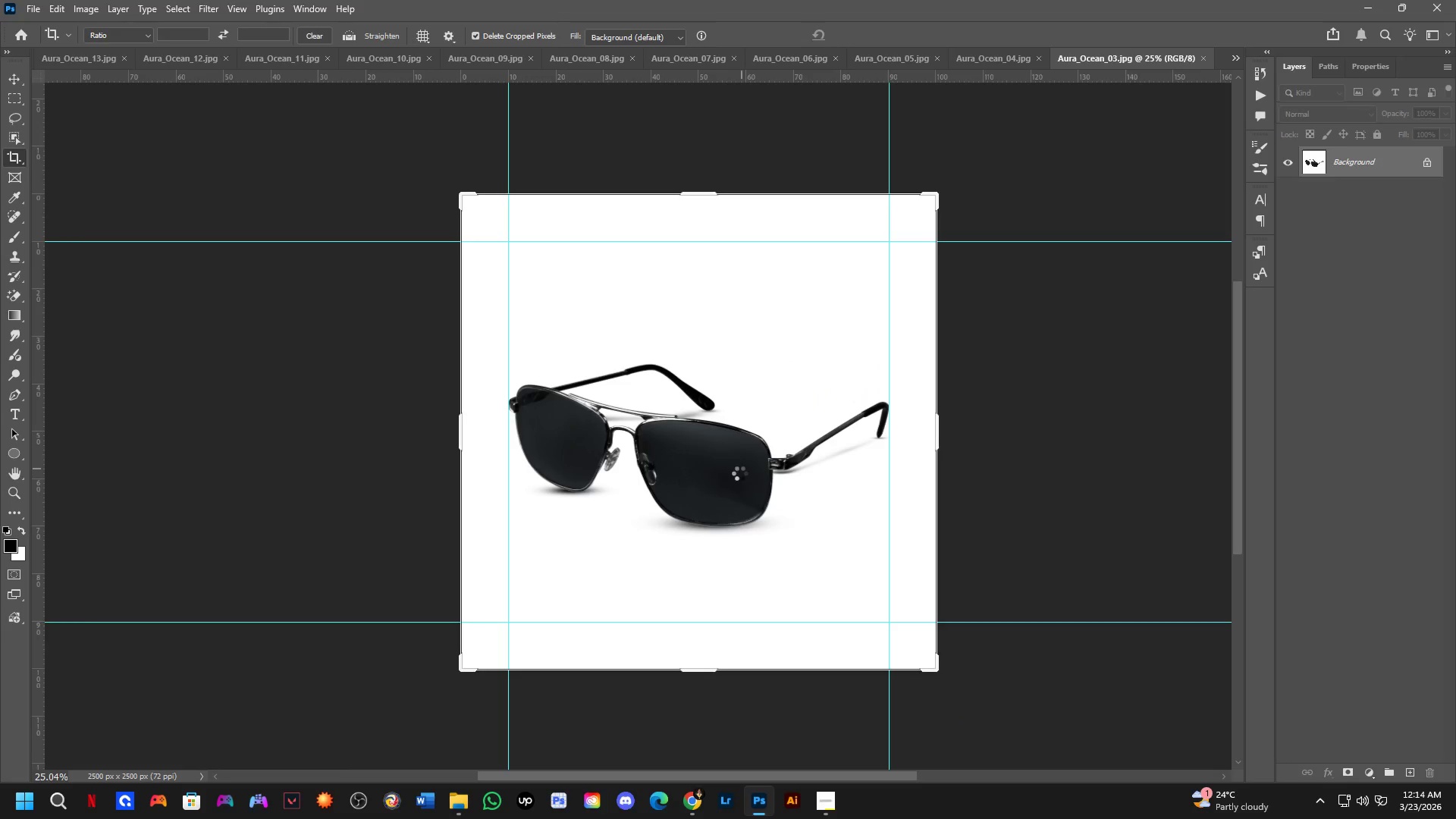 
key(B)
 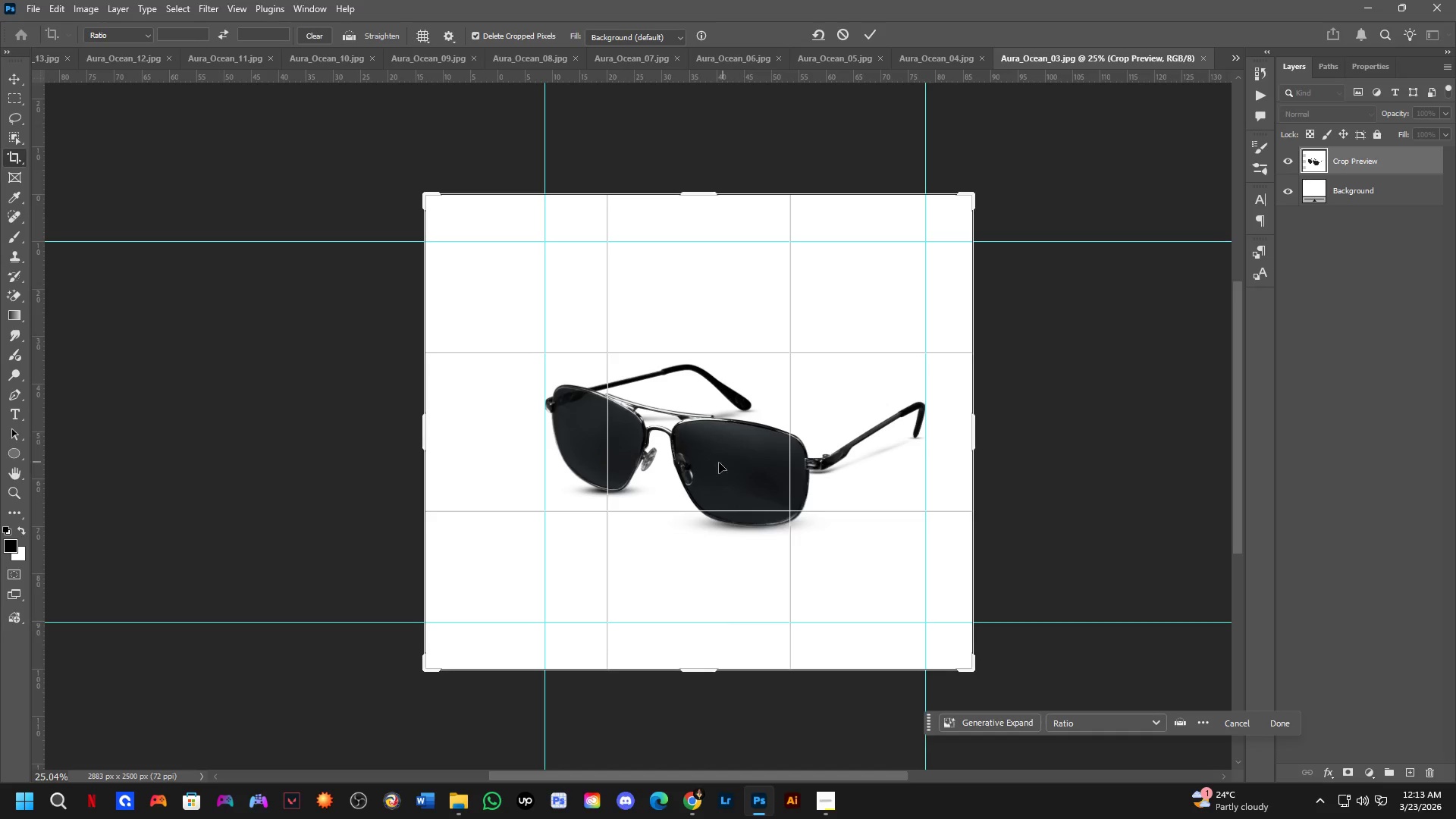 
key(Alt+AltLeft)
 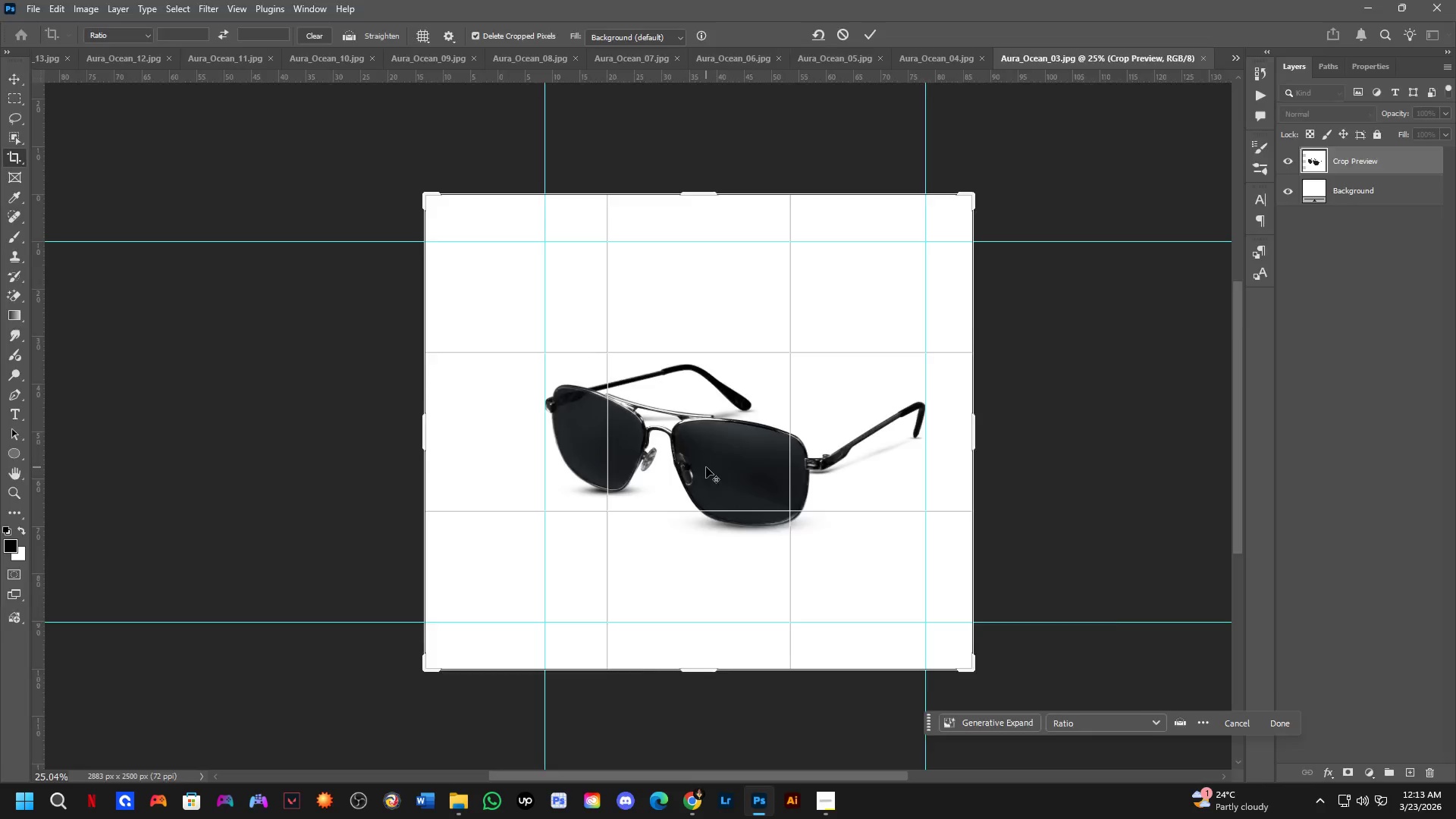 
key(Alt+Tab)
 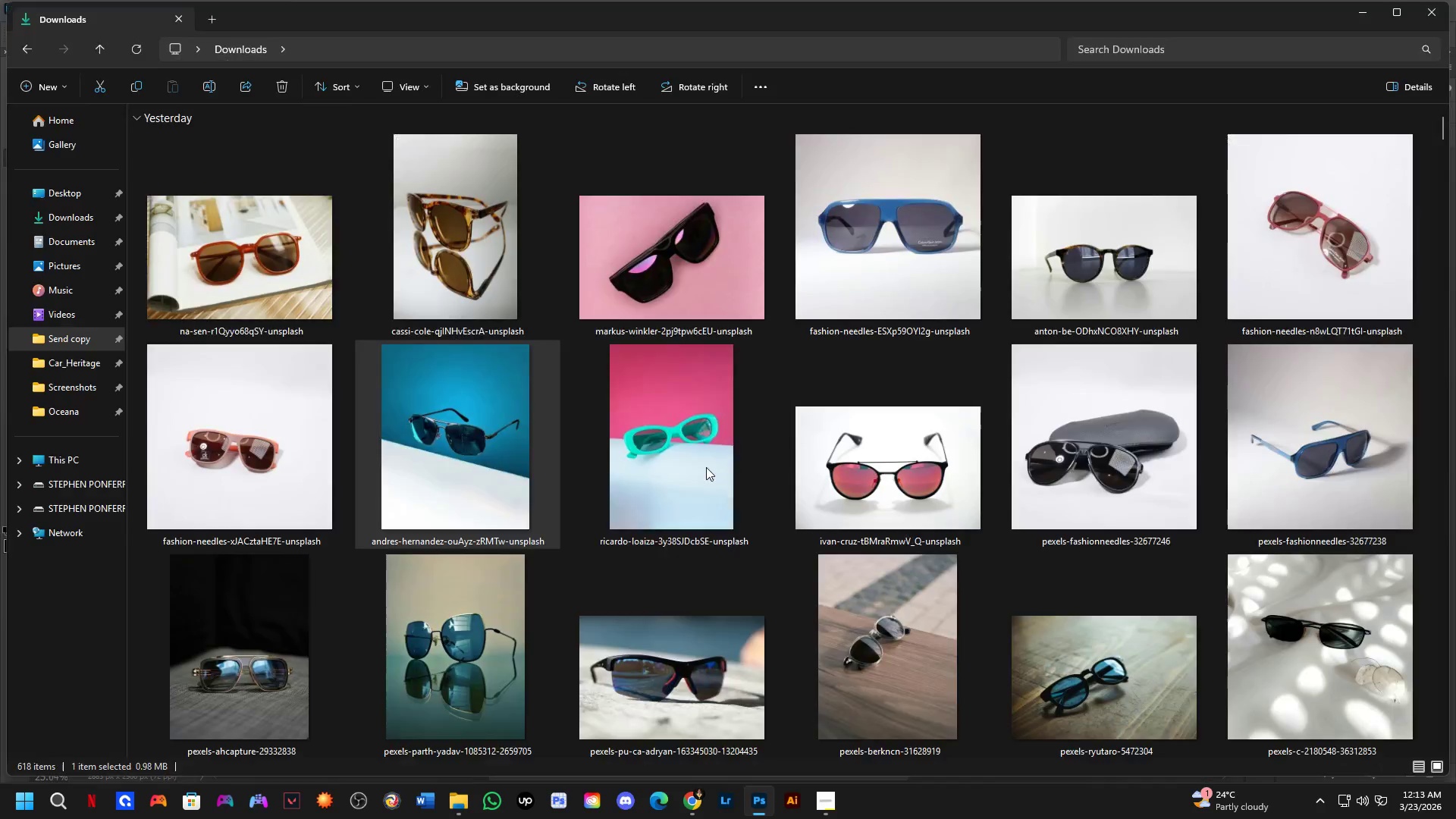 
key(Alt+AltLeft)
 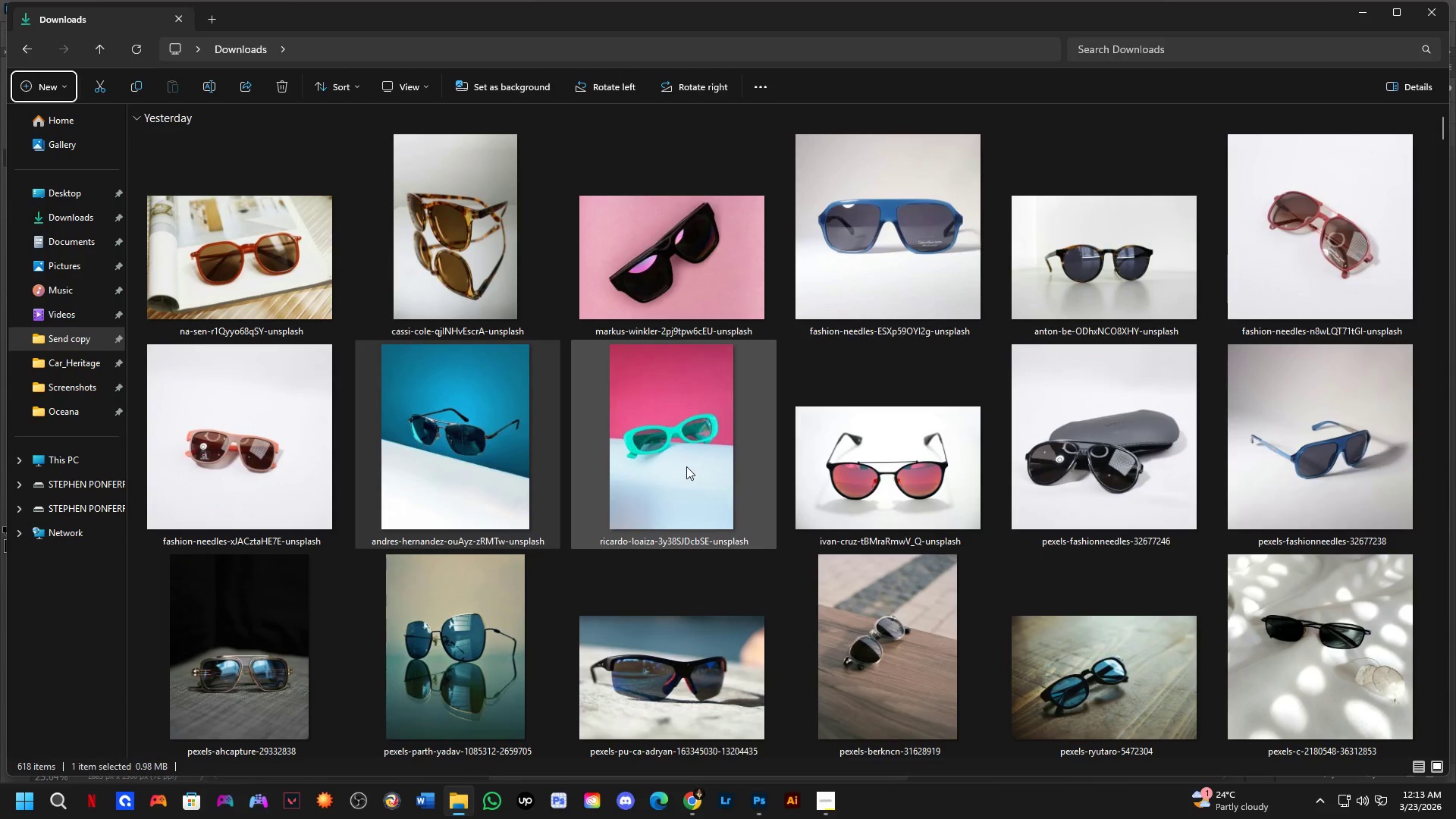 
key(Alt+AltLeft)
 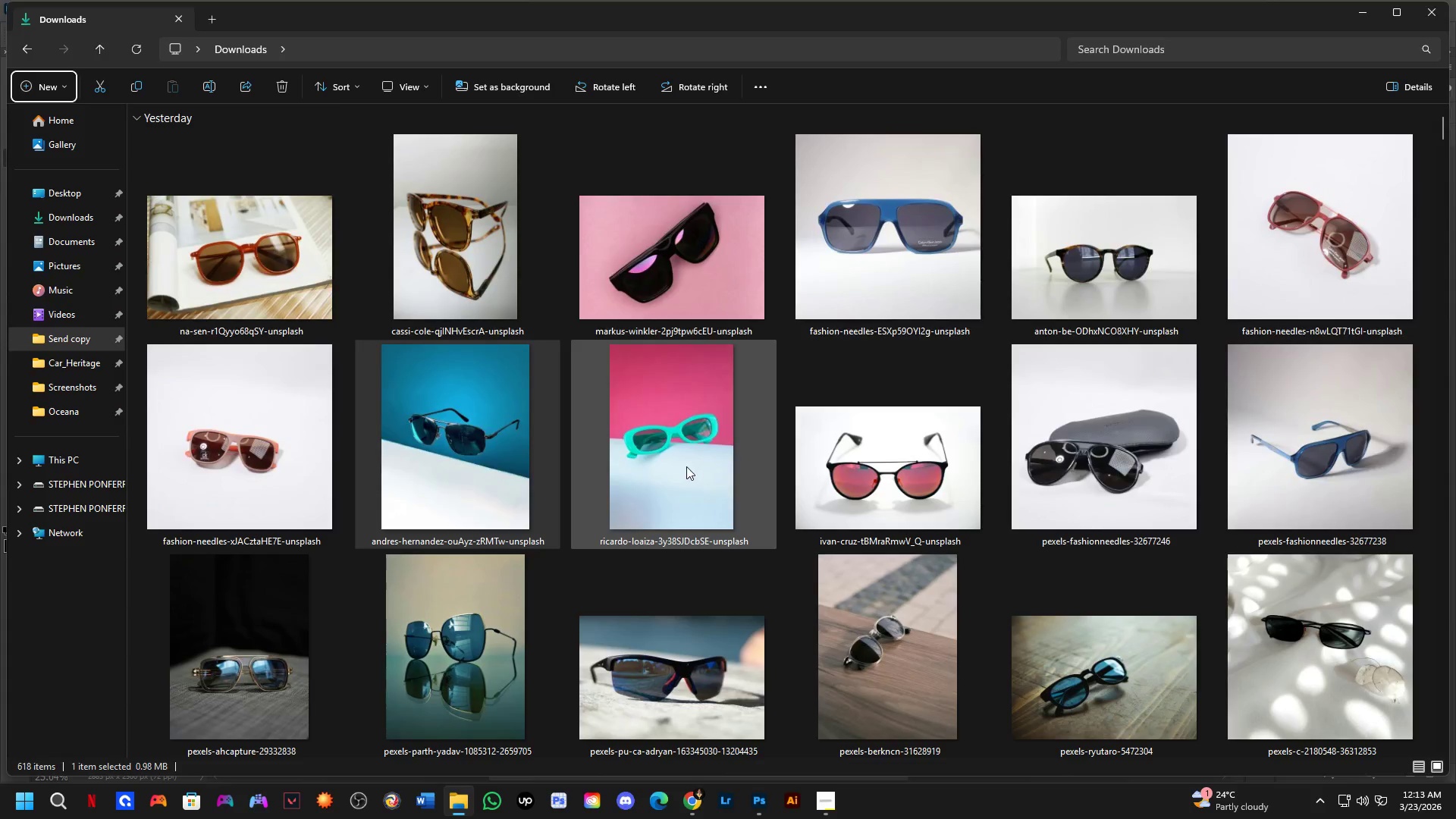 
key(Alt+Tab)
 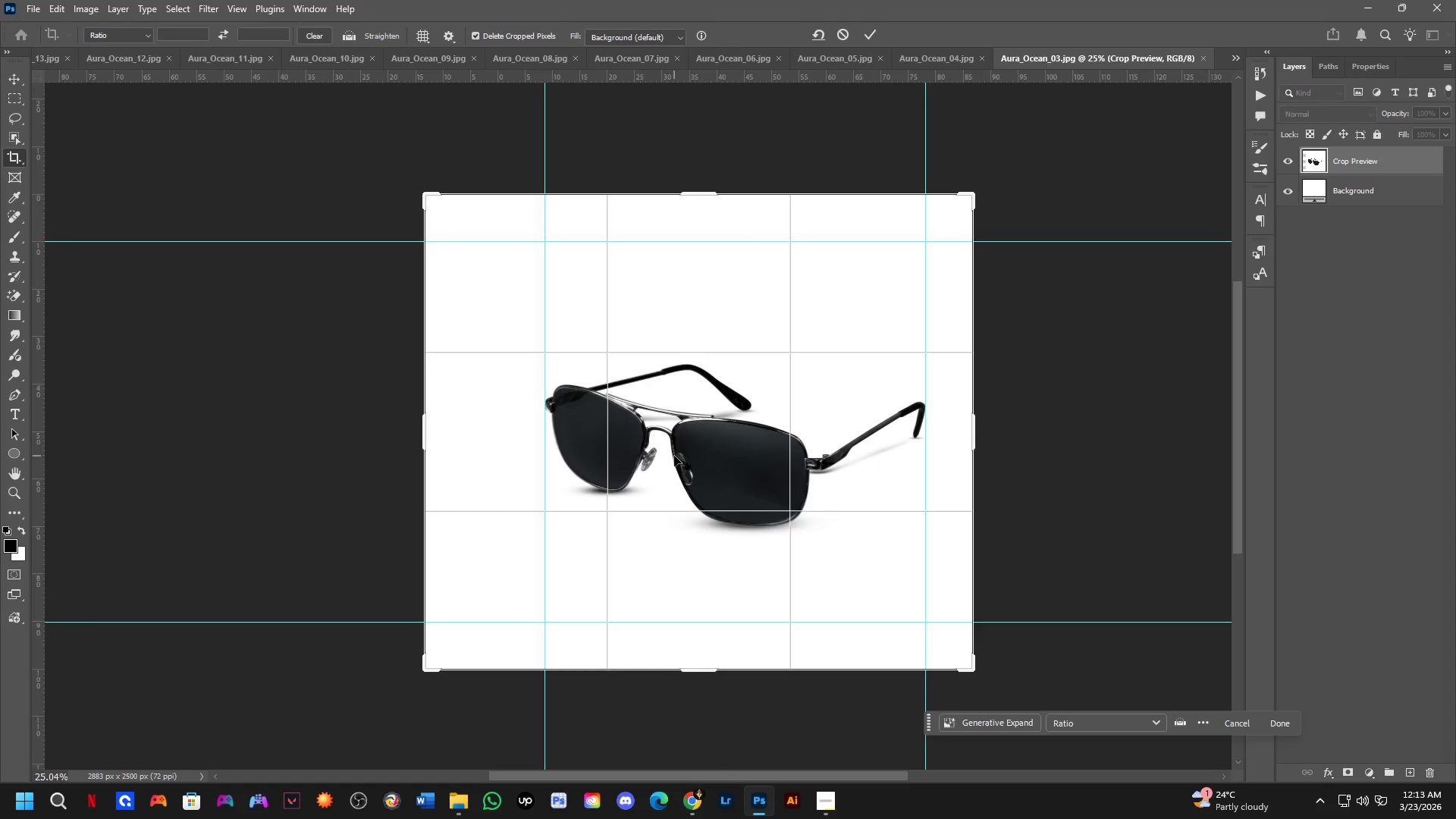 
key(B)
 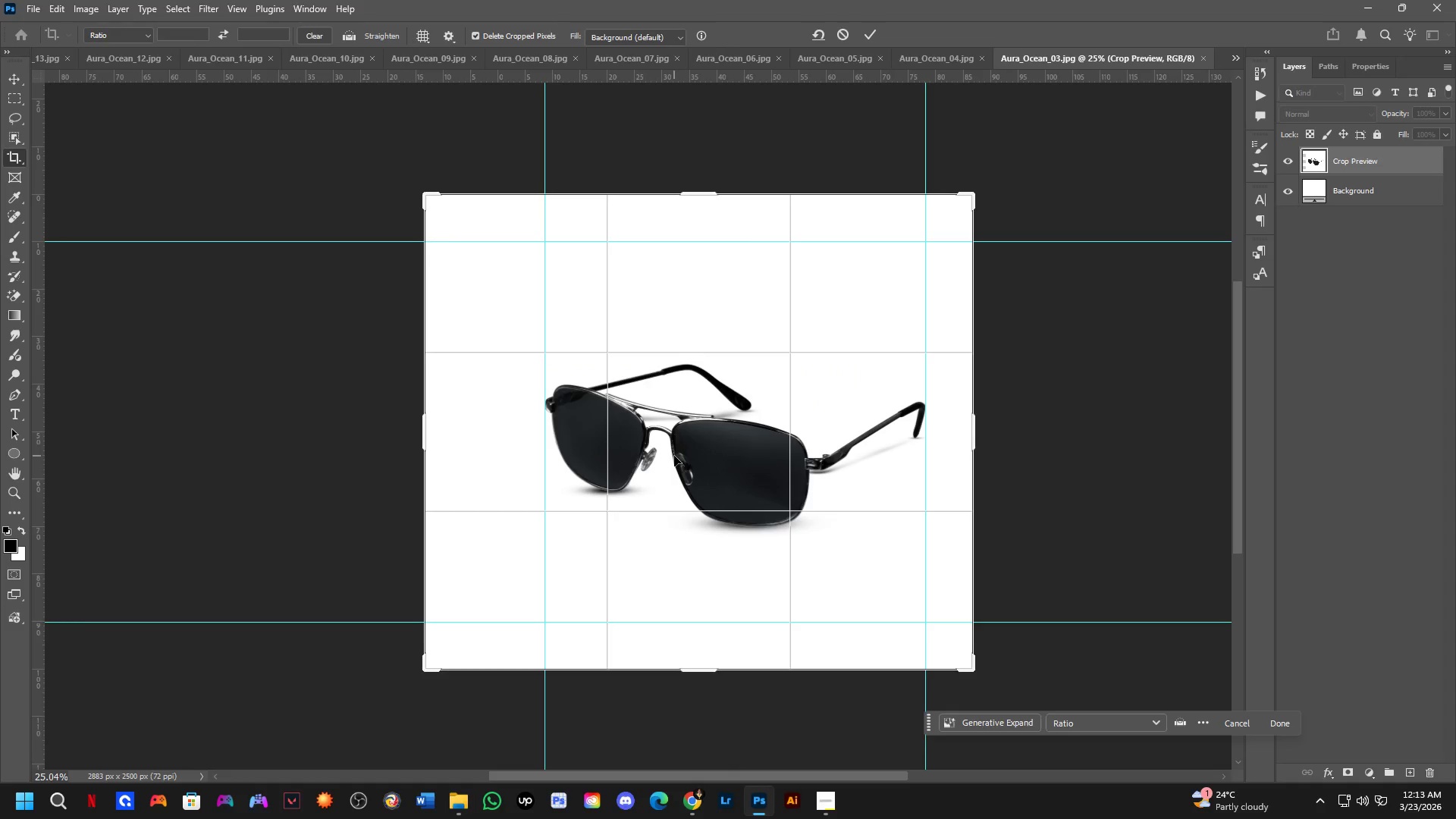 
key(Alt+AltLeft)
 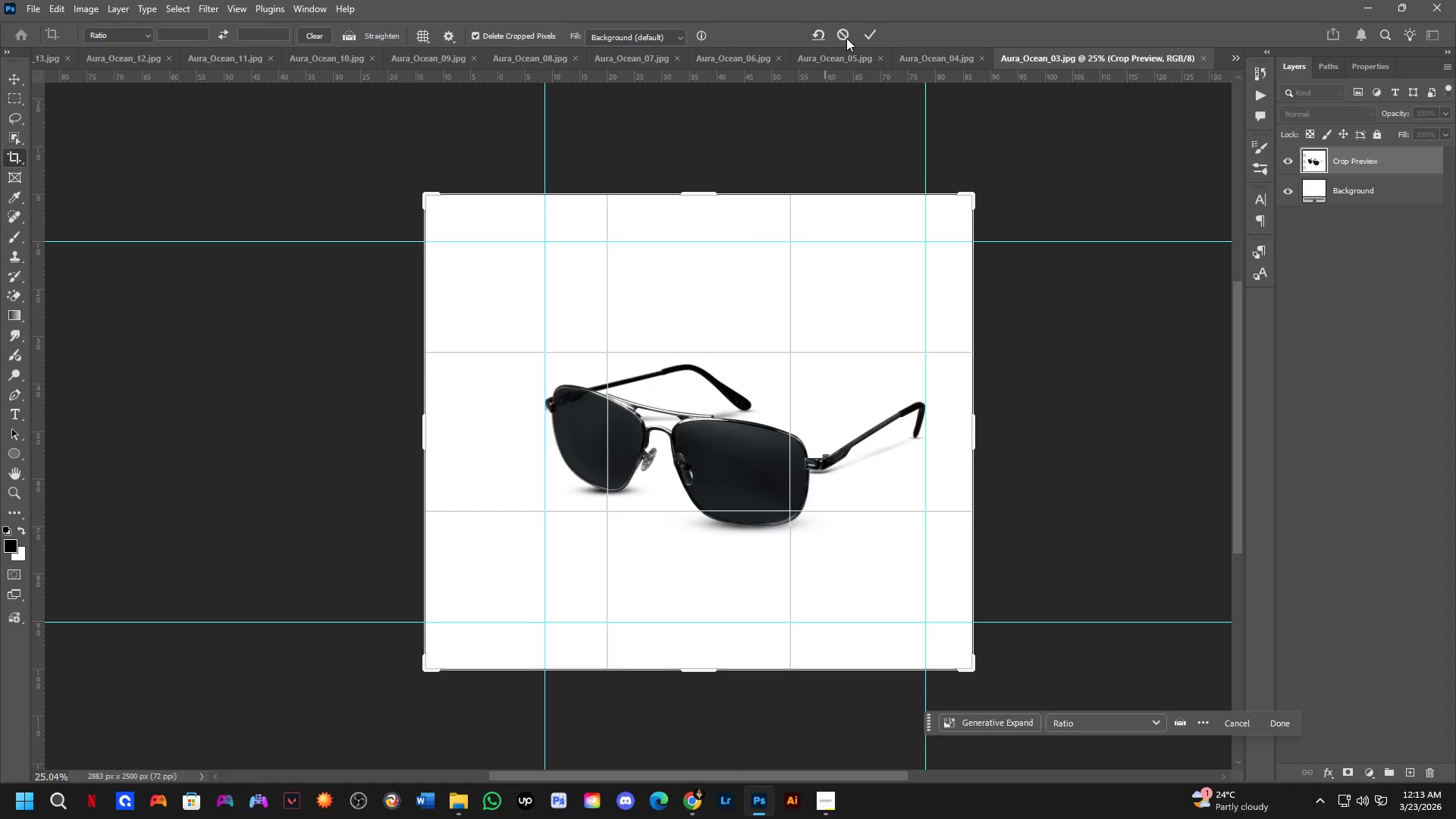 
left_click([846, 37])
 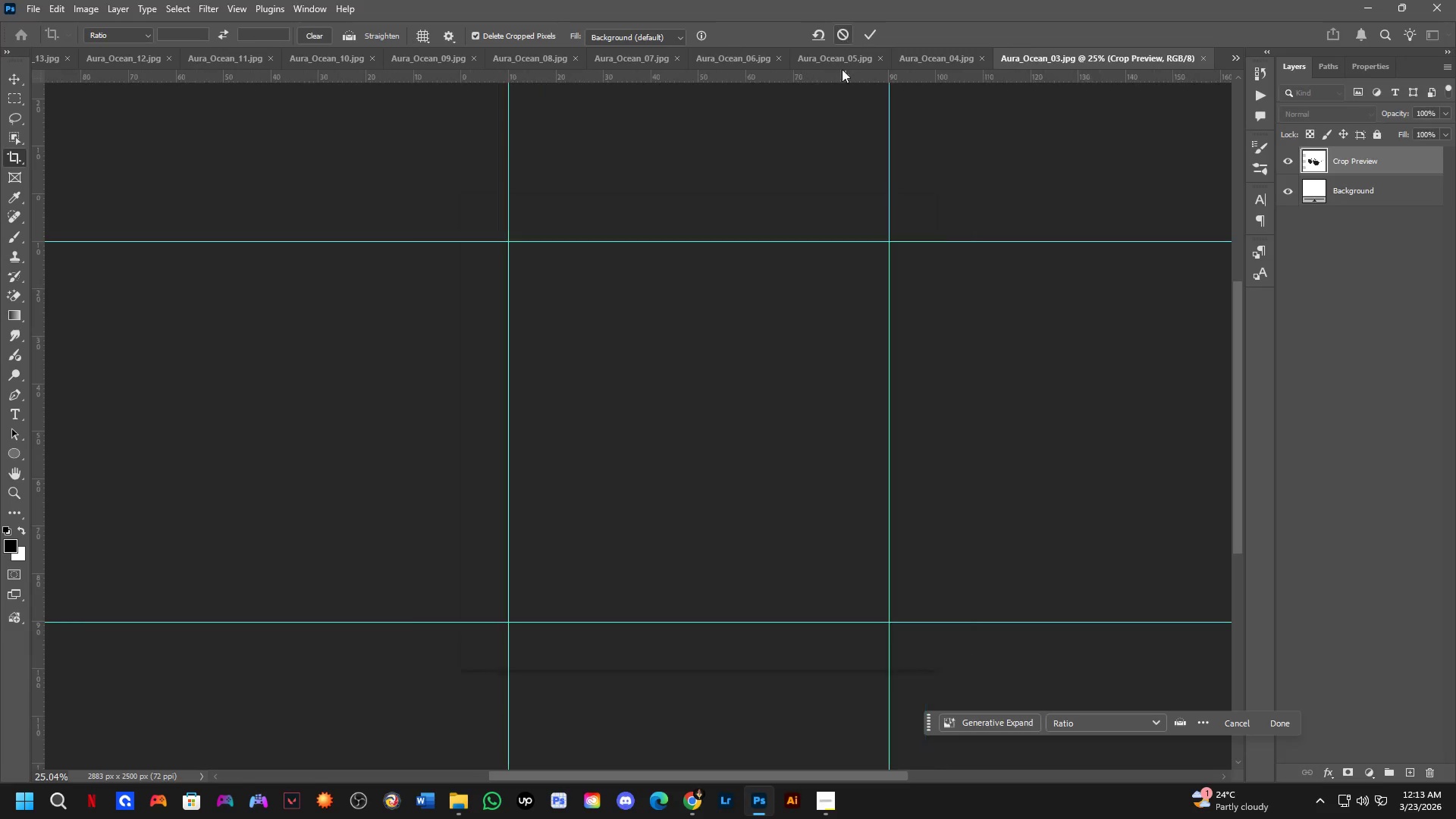 
key(Alt+AltLeft)
 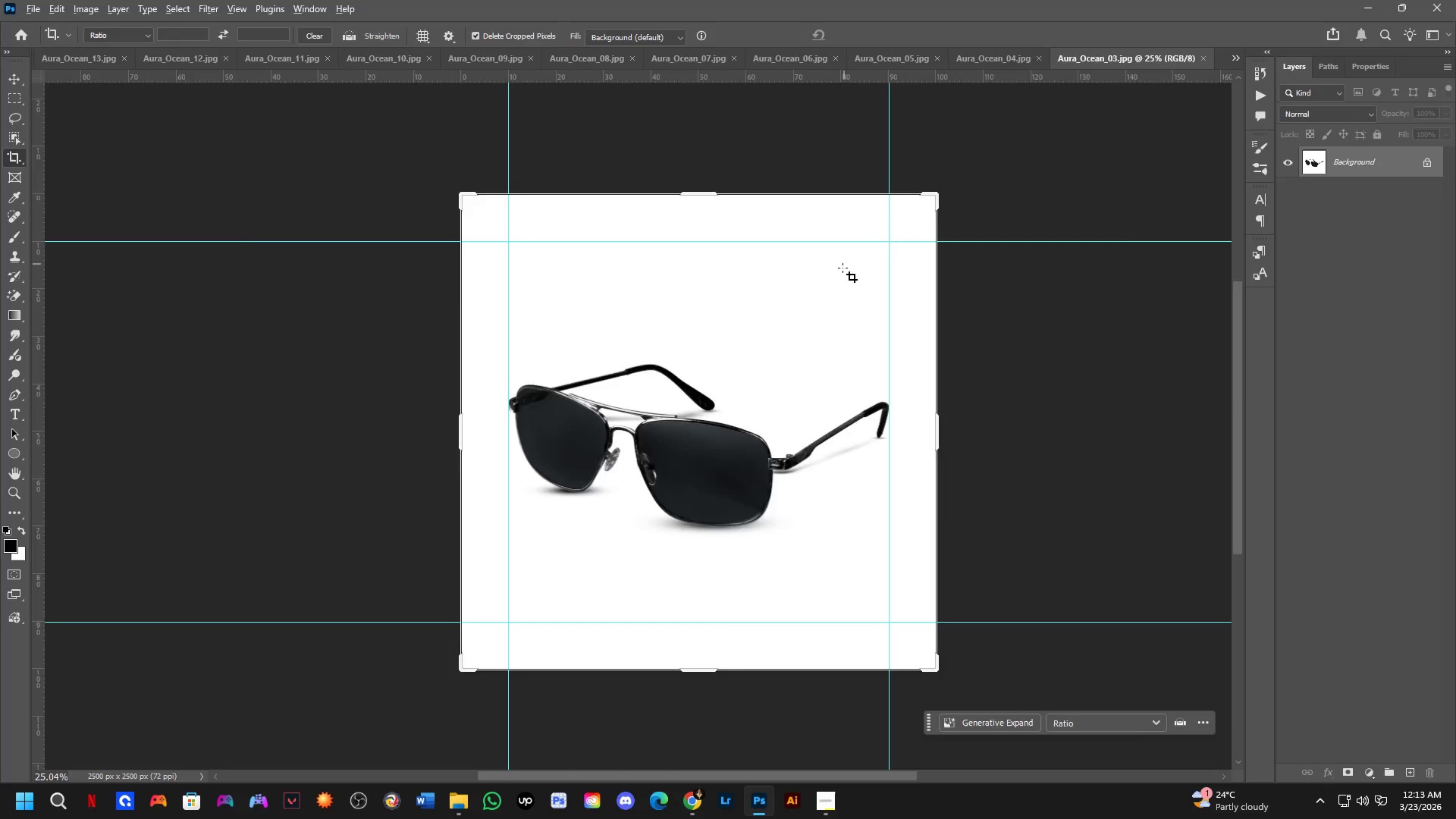 
key(Alt+Tab)
 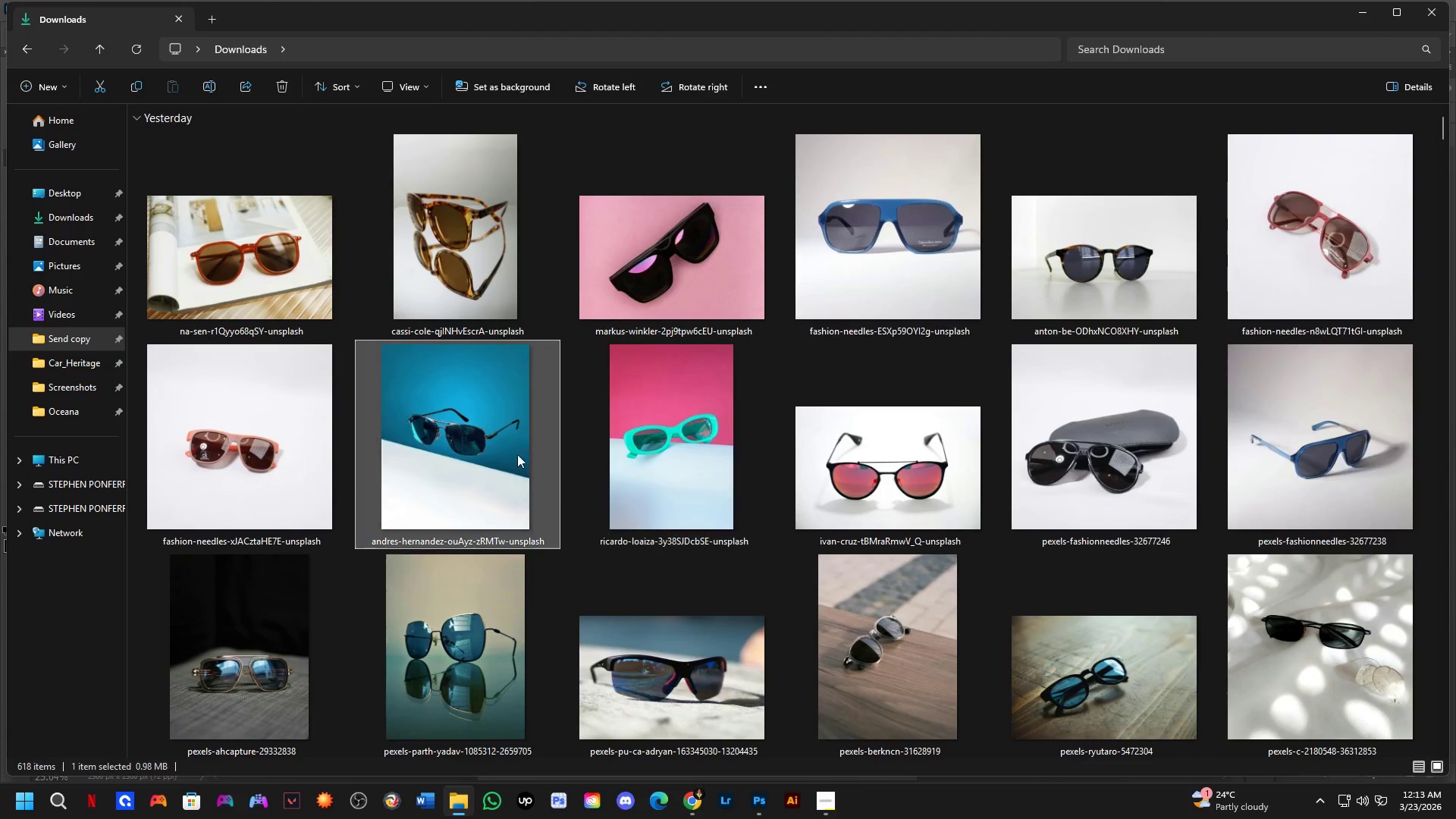 
left_click_drag(start_coordinate=[488, 398], to_coordinate=[742, 469])
 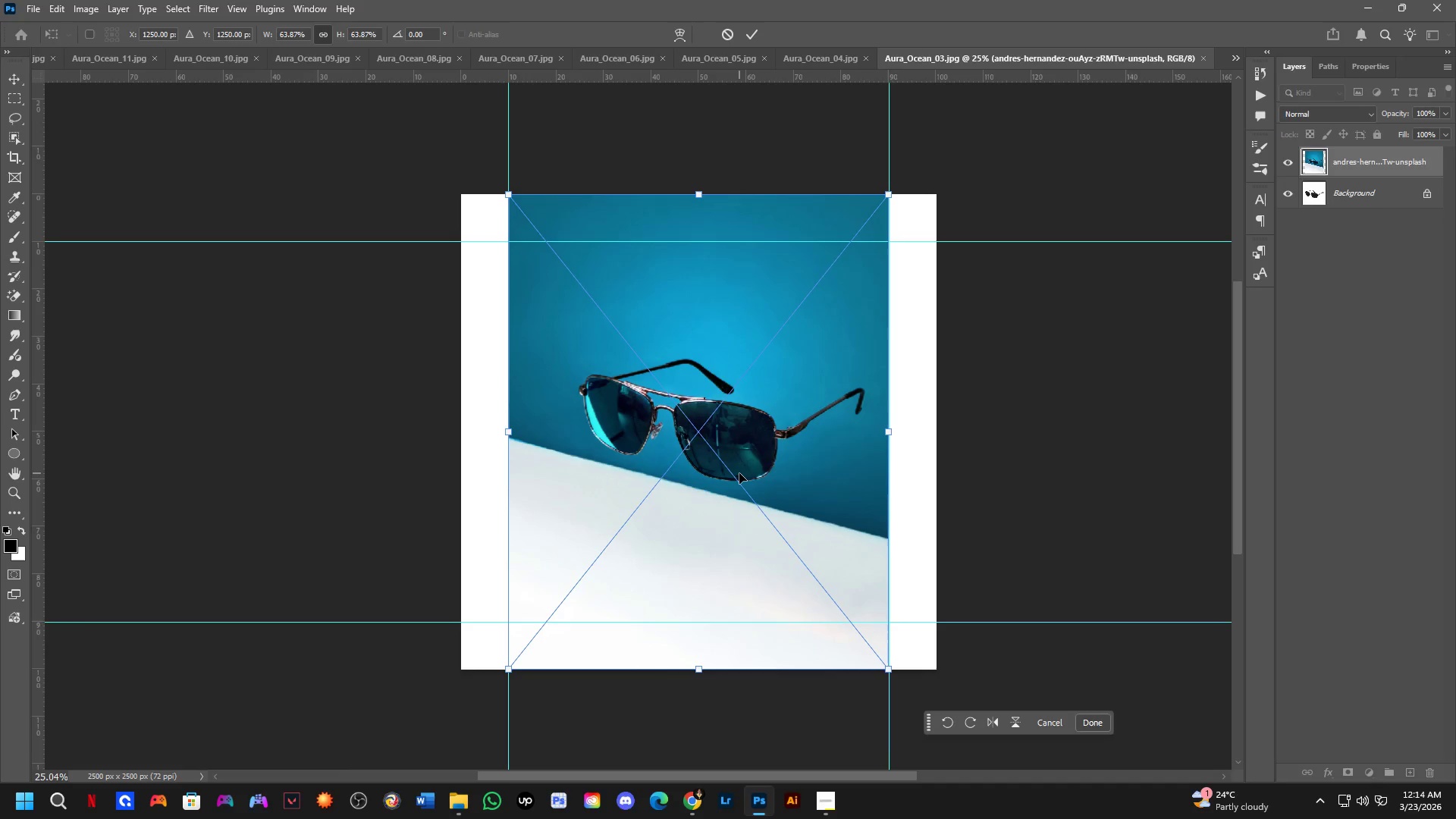 
key(Alt+AltLeft)
 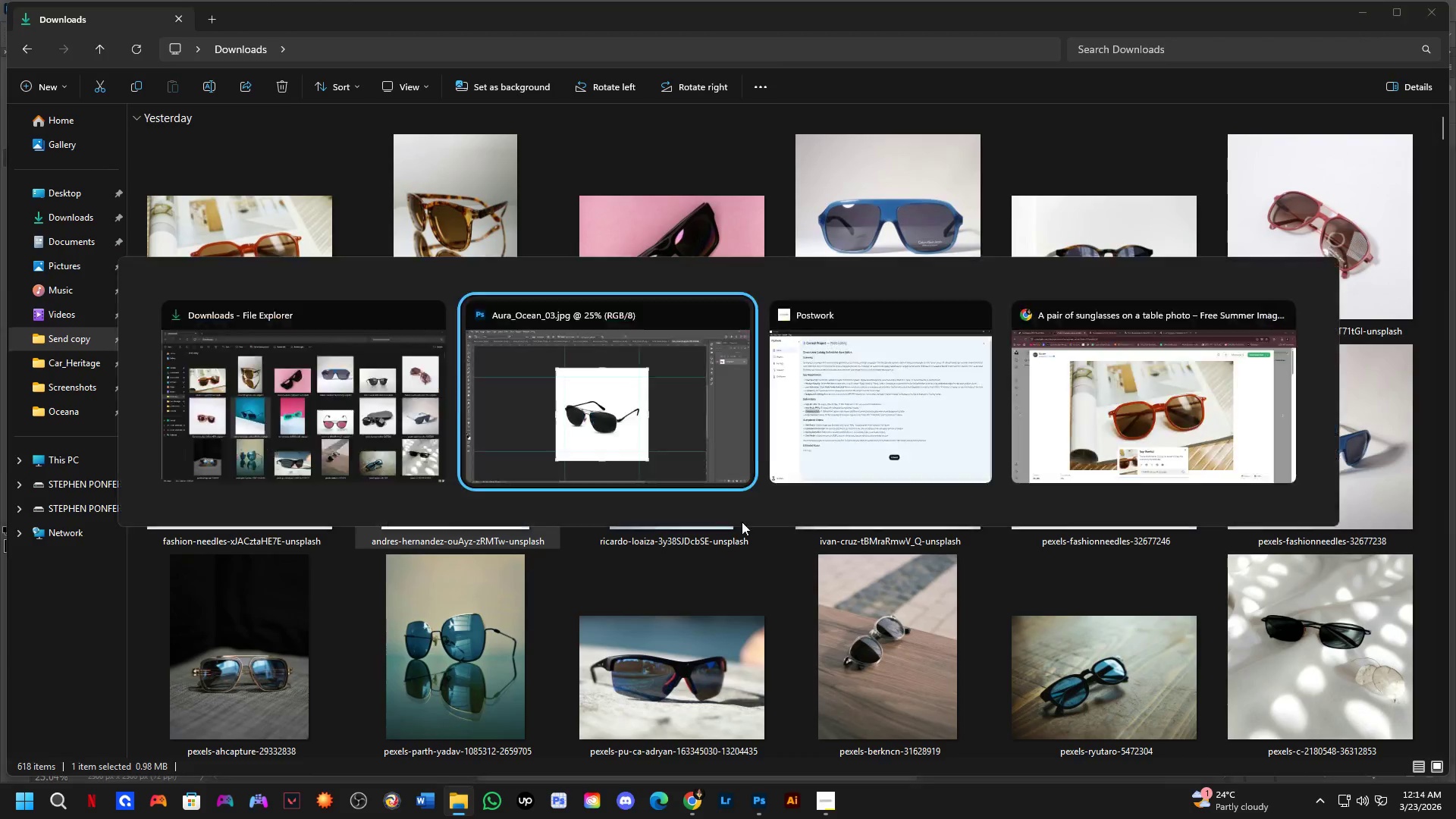 
key(Alt+Tab)
 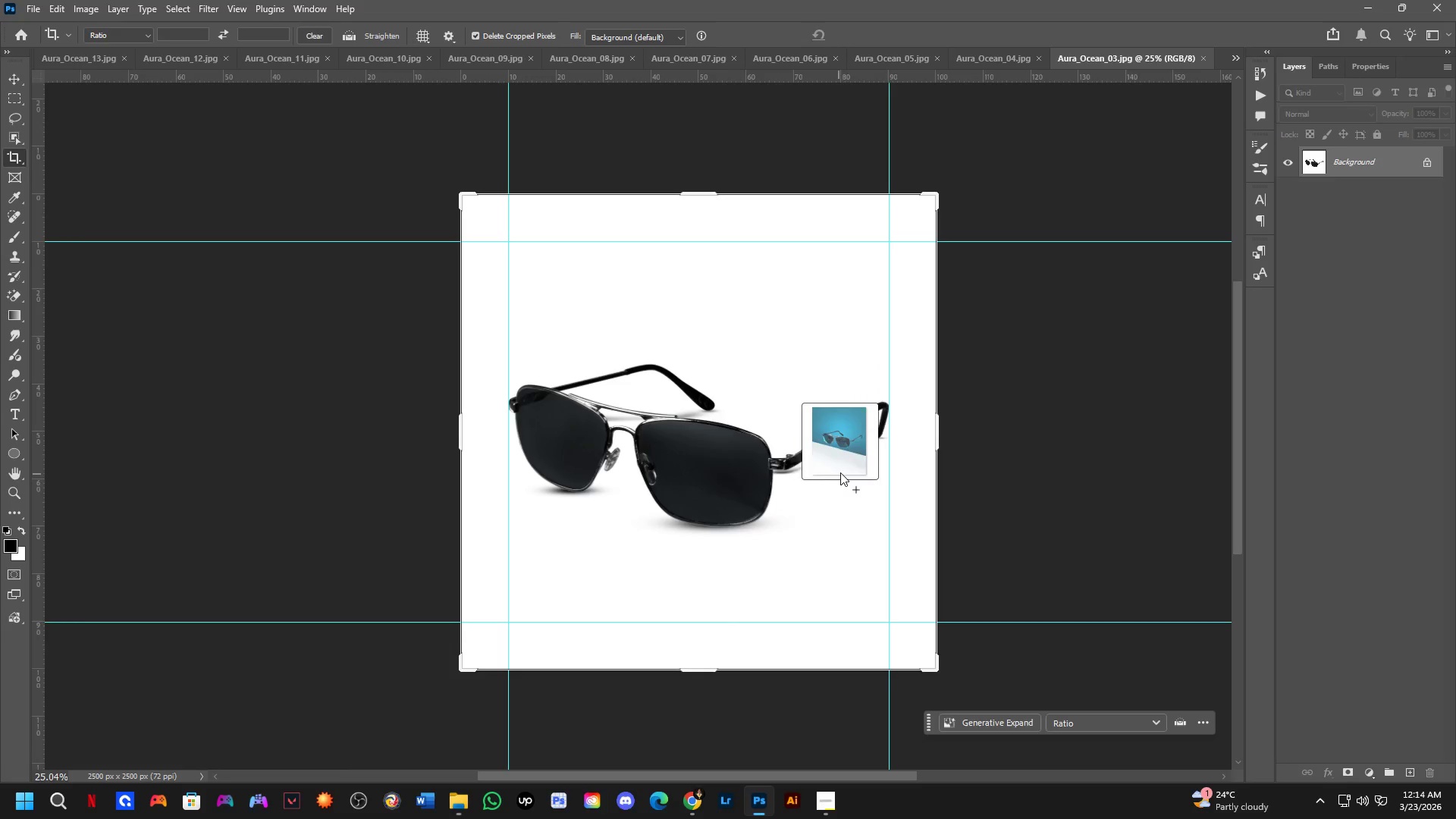 
hold_key(key=ShiftLeft, duration=0.33)
 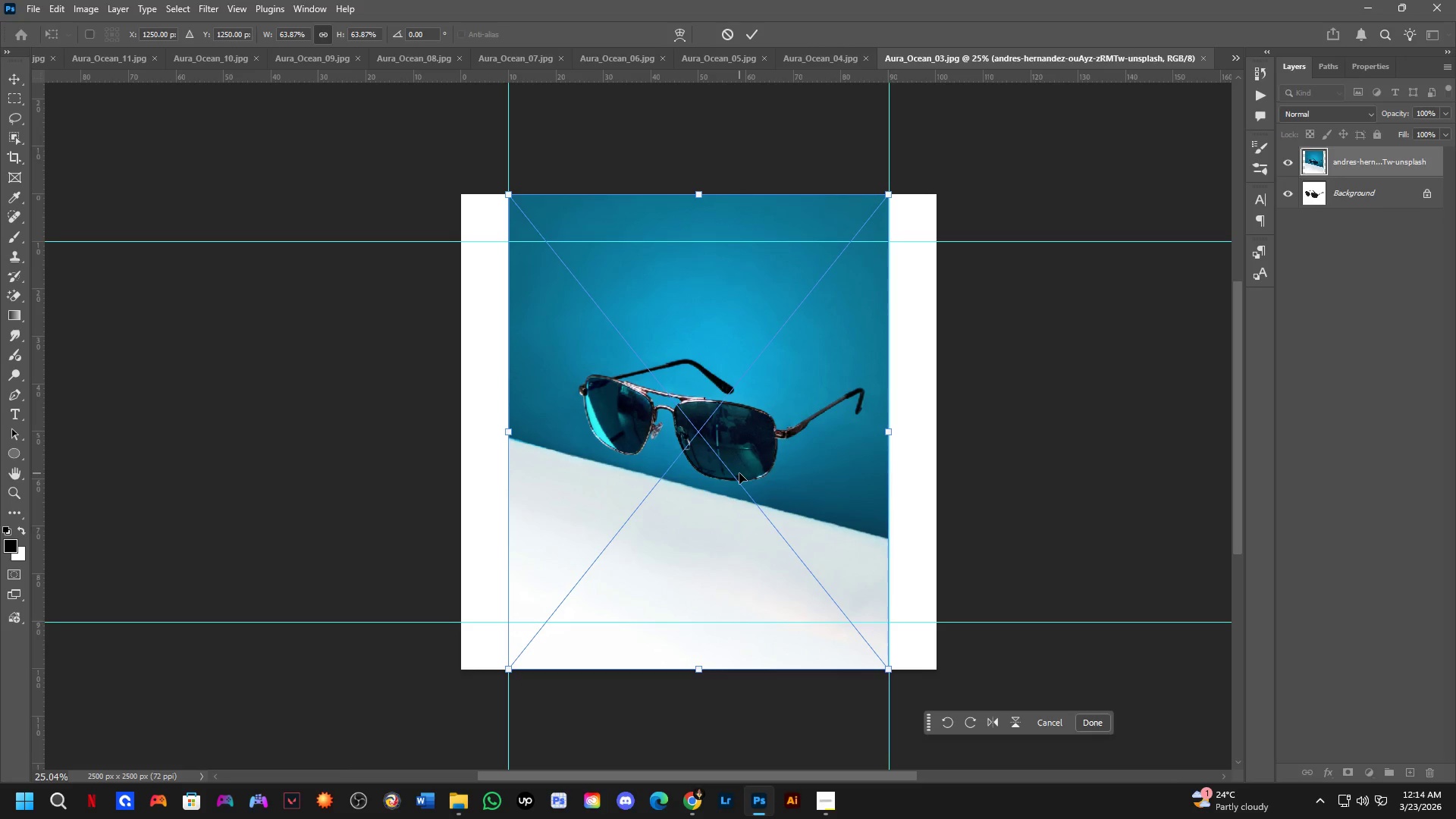 
scroll: coordinate [733, 469], scroll_direction: down, amount: 3.0
 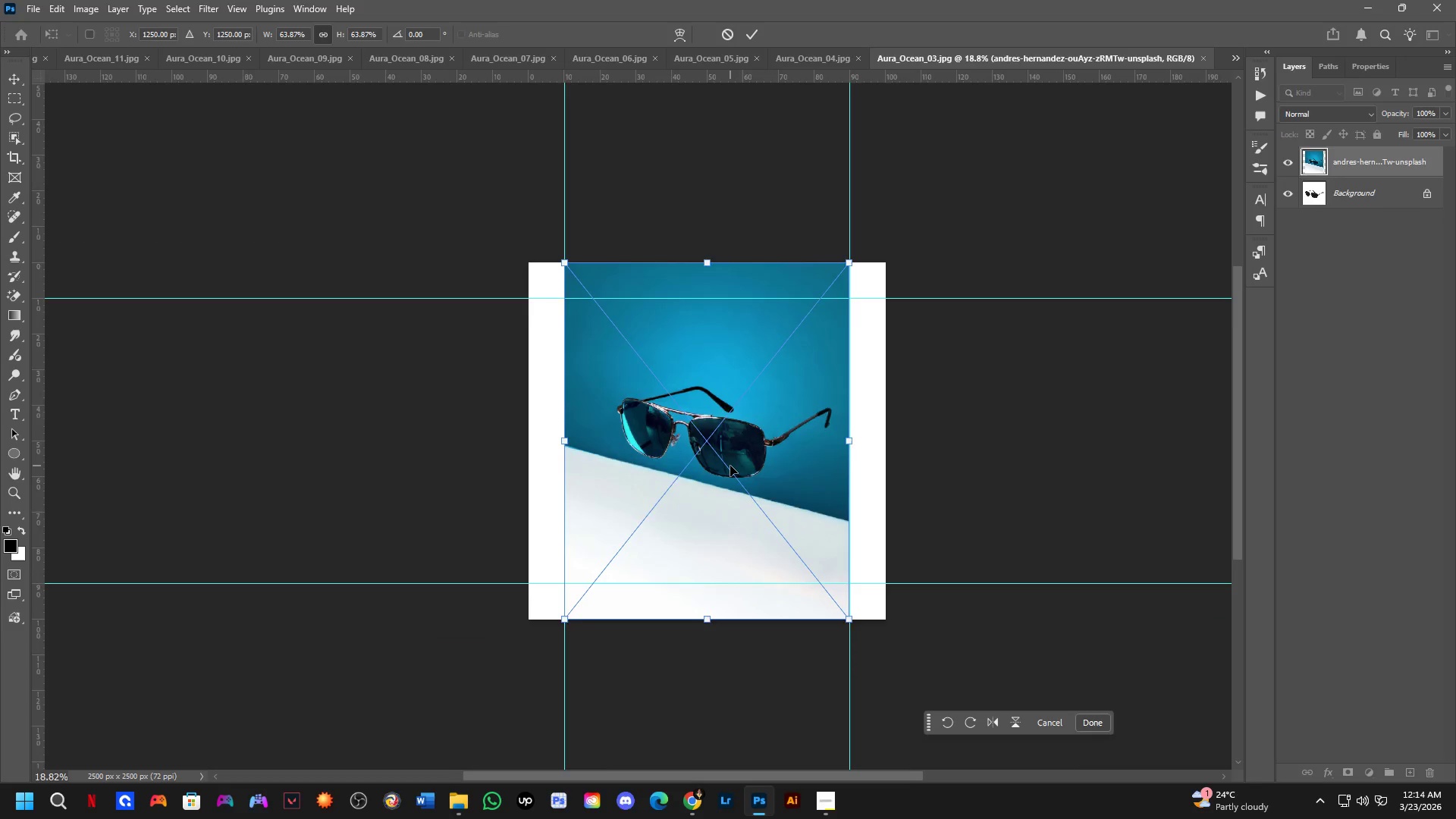 
scroll: coordinate [721, 447], scroll_direction: up, amount: 2.0
 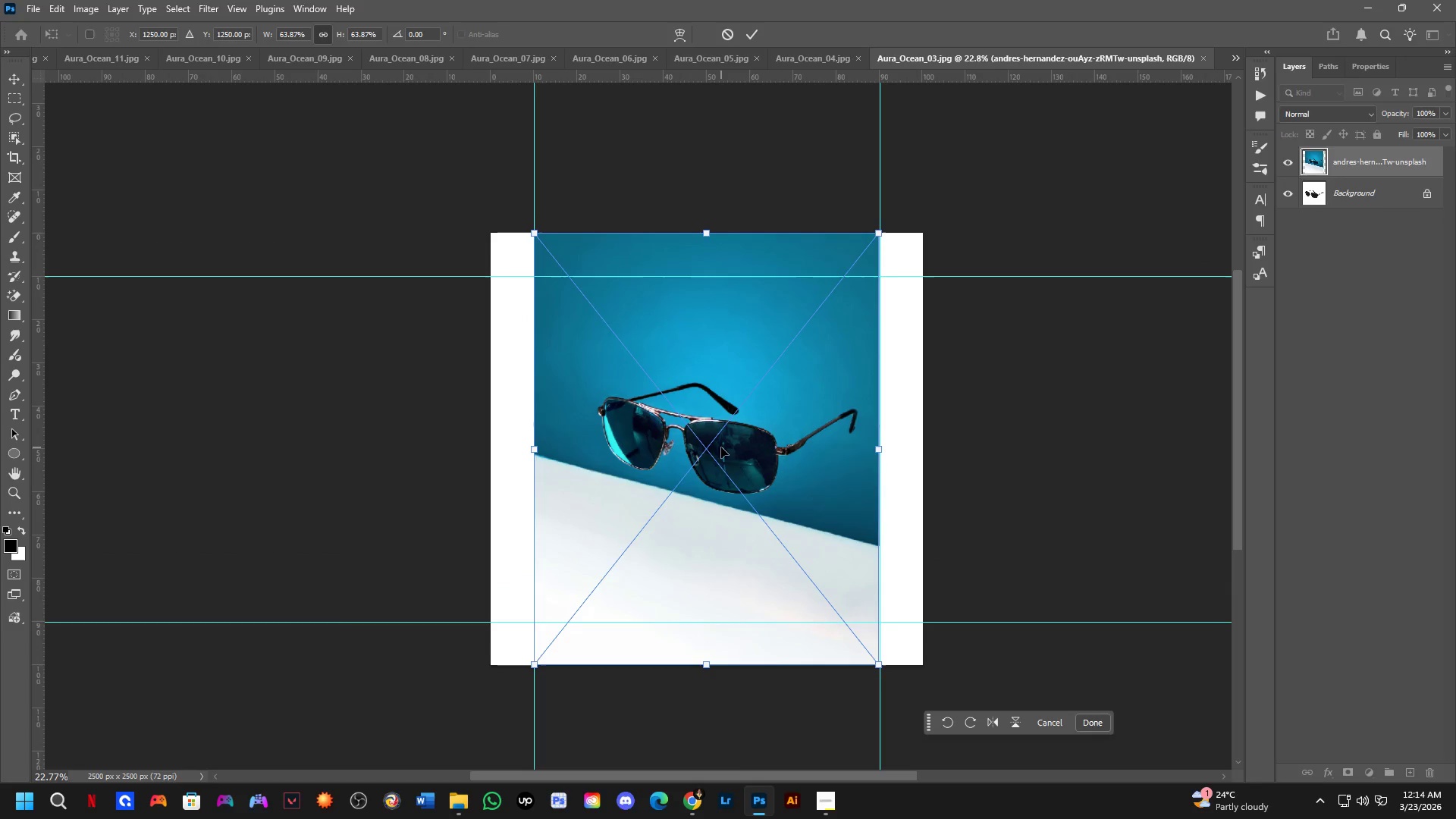 
key(NumpadEnter)
 